 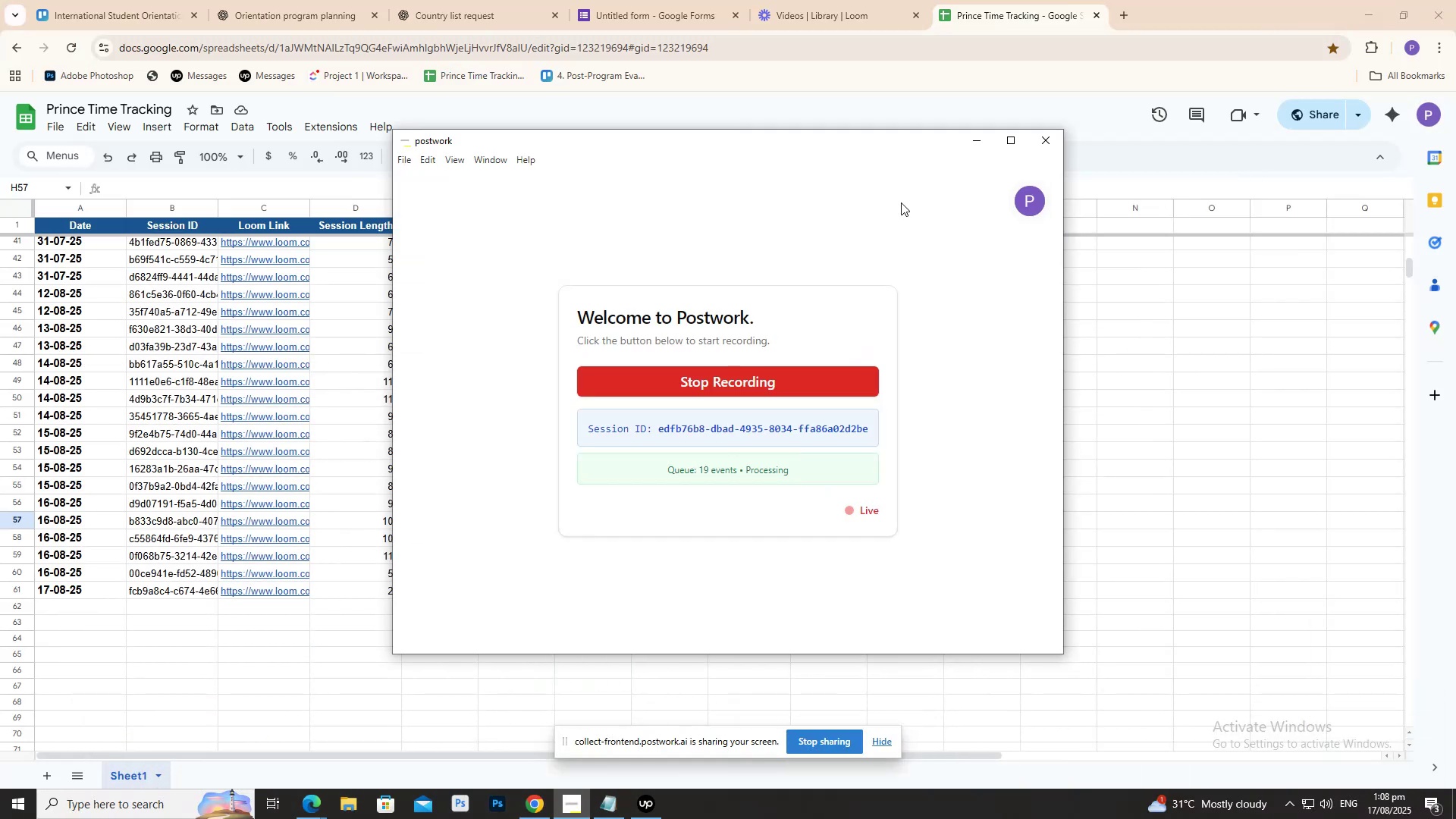 
left_click([969, 144])
 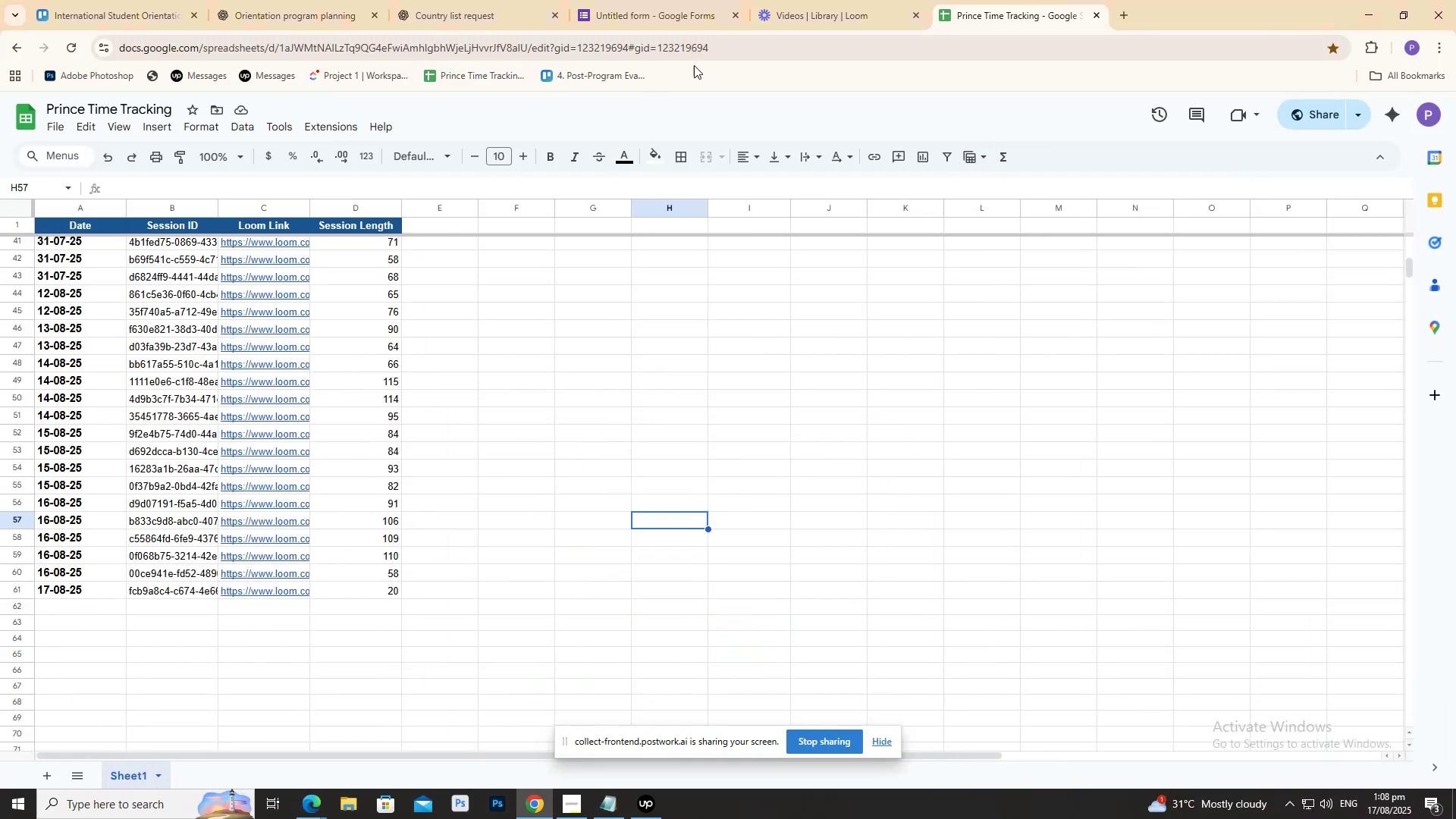 
left_click([682, 0])
 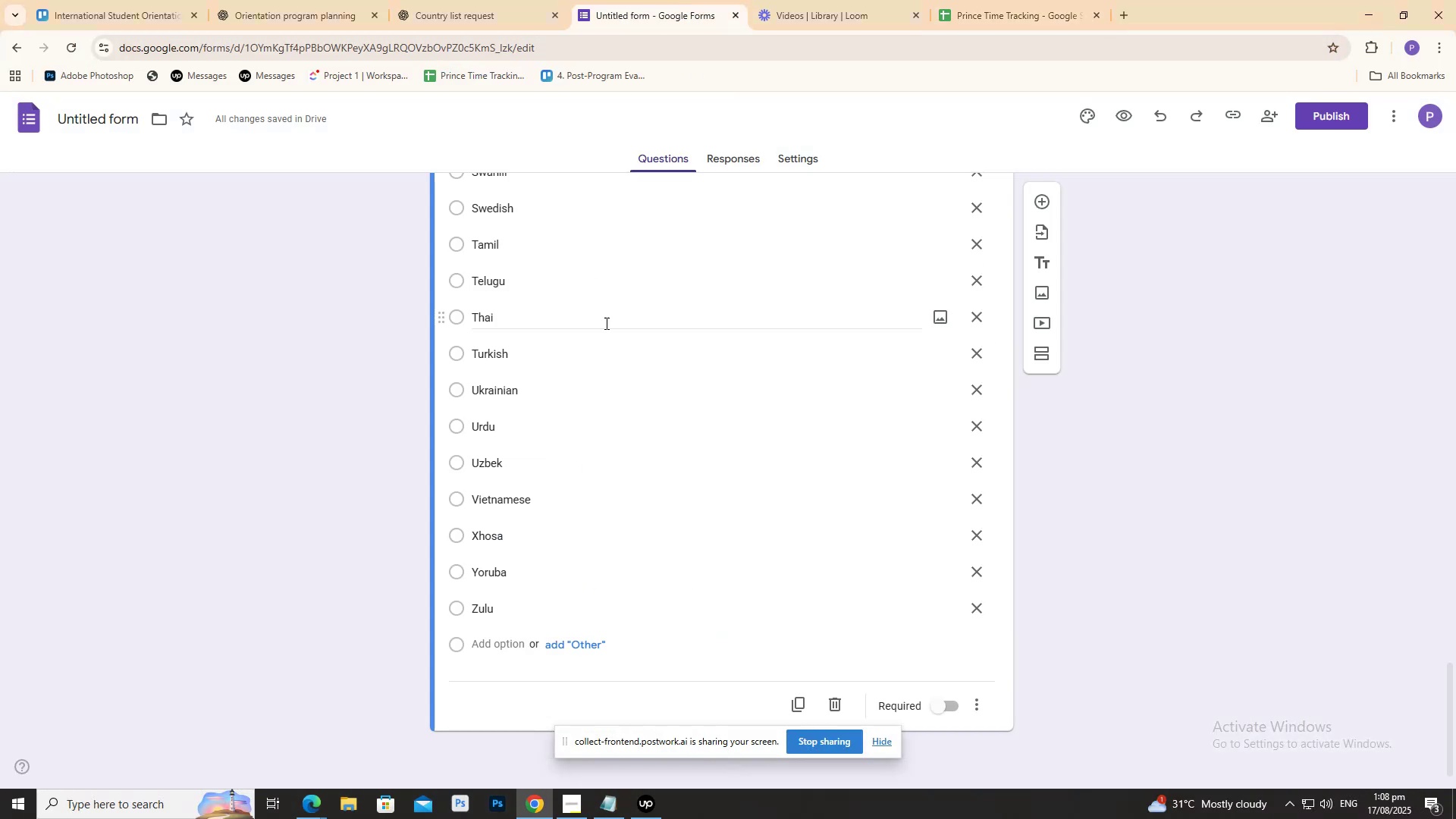 
scroll: coordinate [795, 548], scroll_direction: down, amount: 2.0
 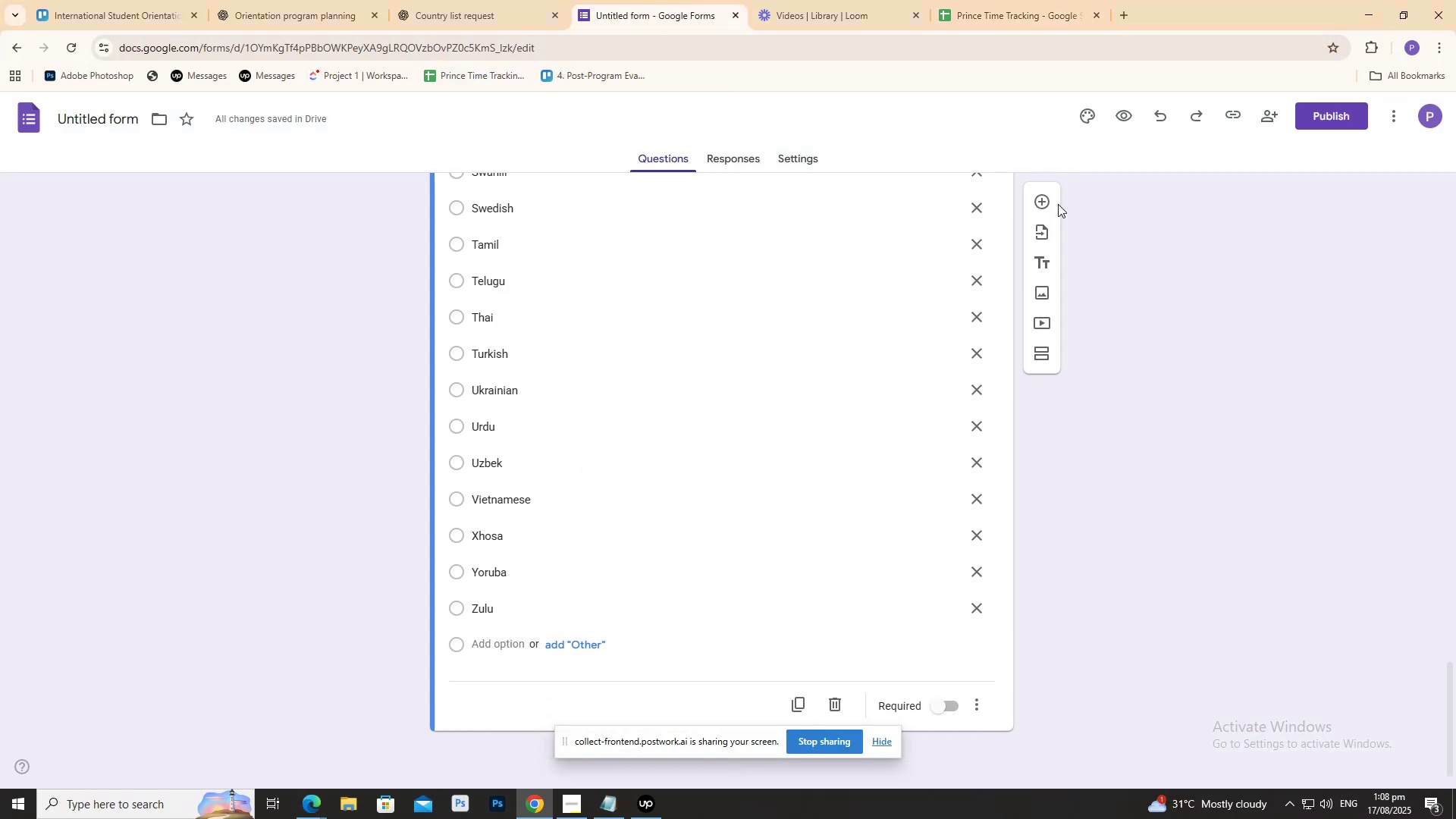 
left_click([1049, 195])
 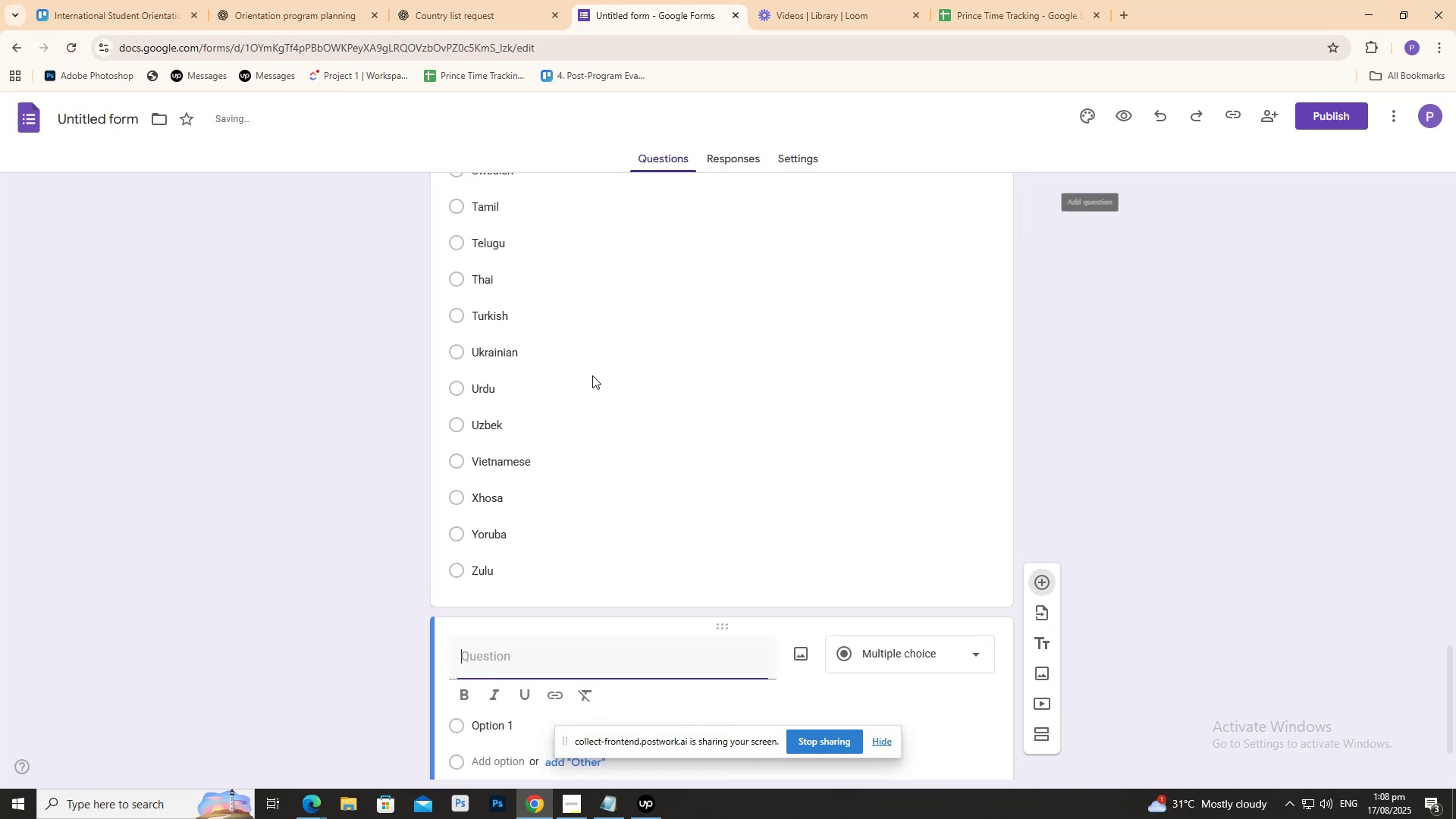 
scroll: coordinate [570, 381], scroll_direction: down, amount: 10.0
 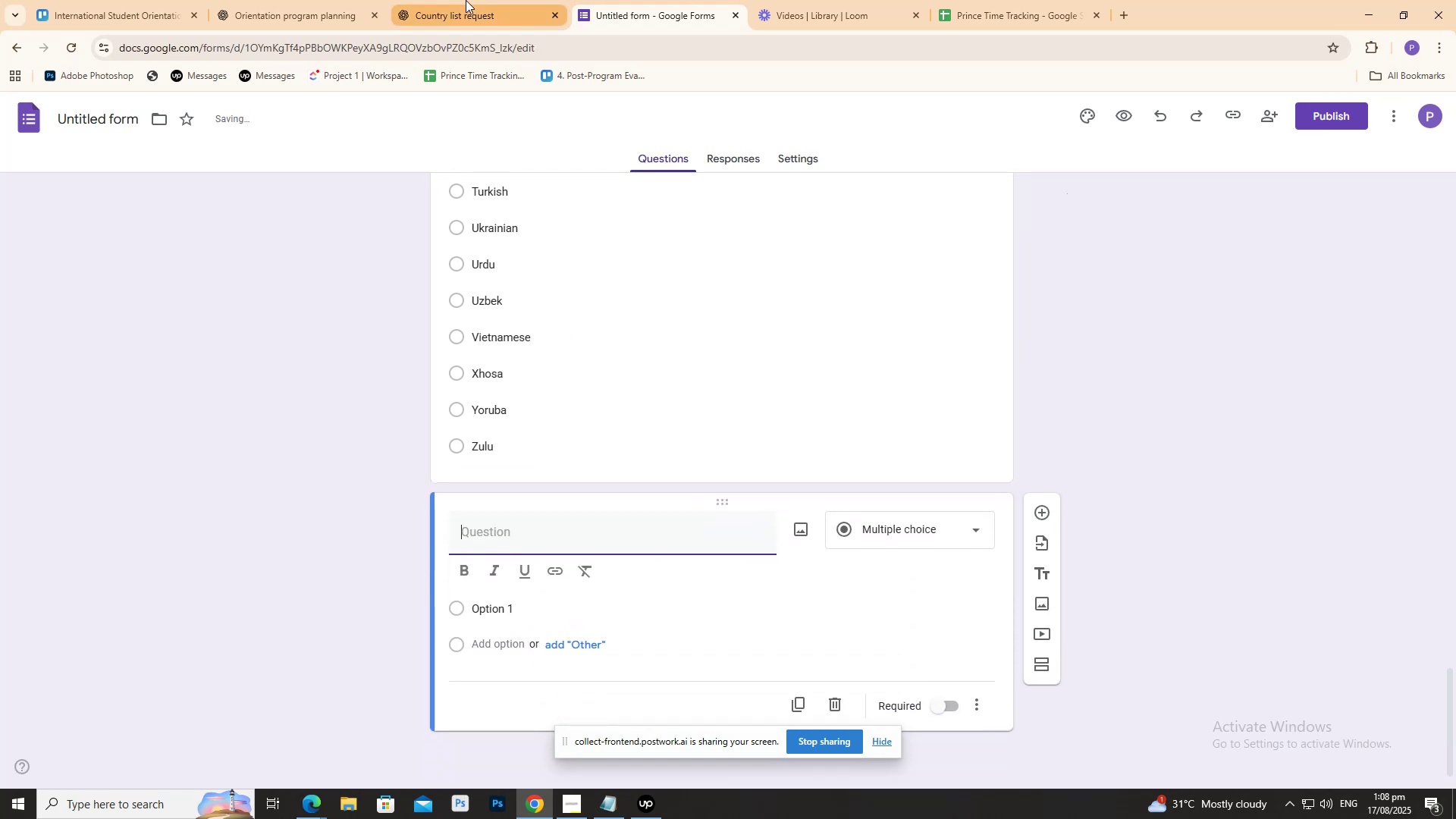 
left_click([466, 0])
 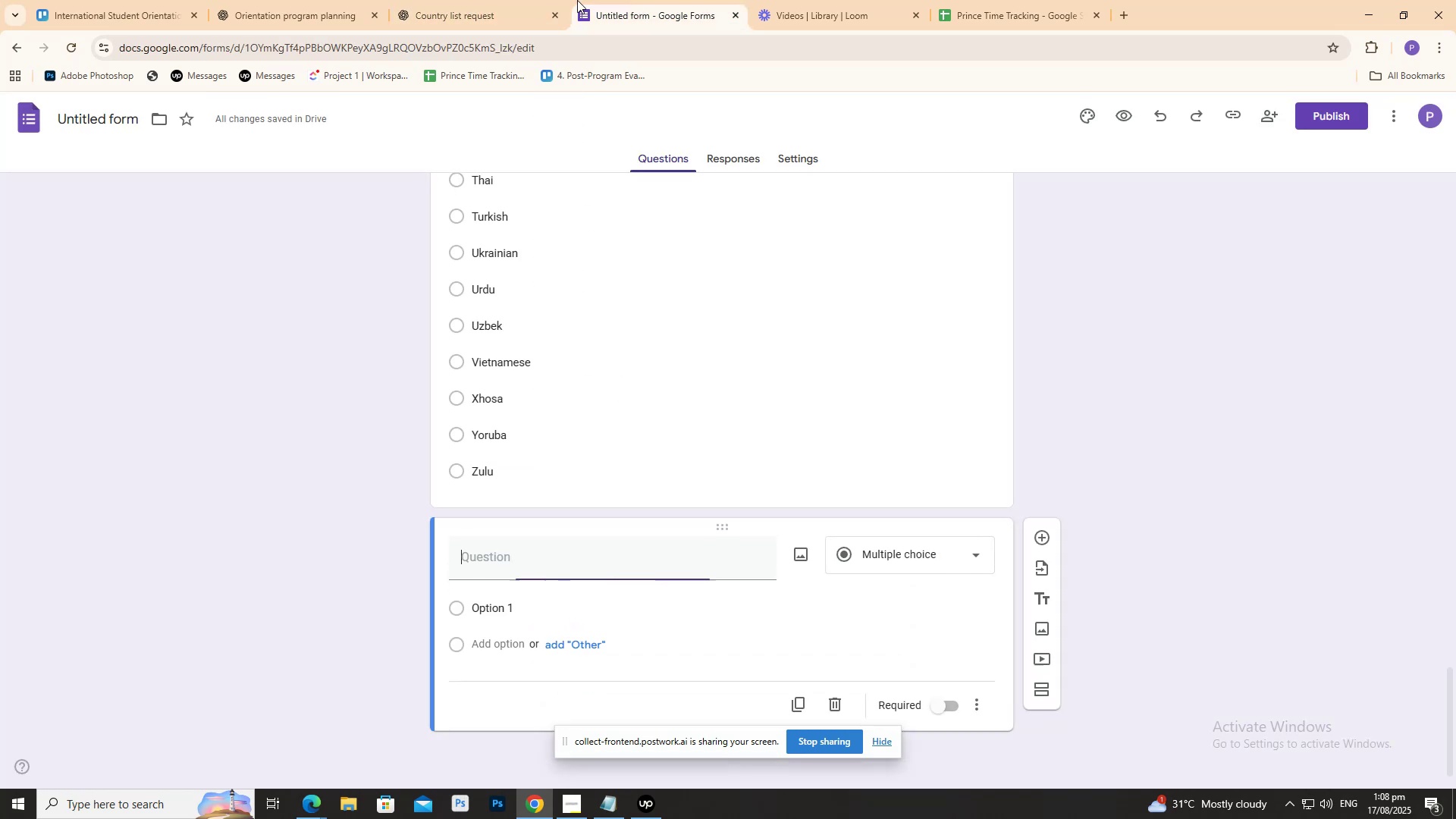 
double_click([344, 0])
 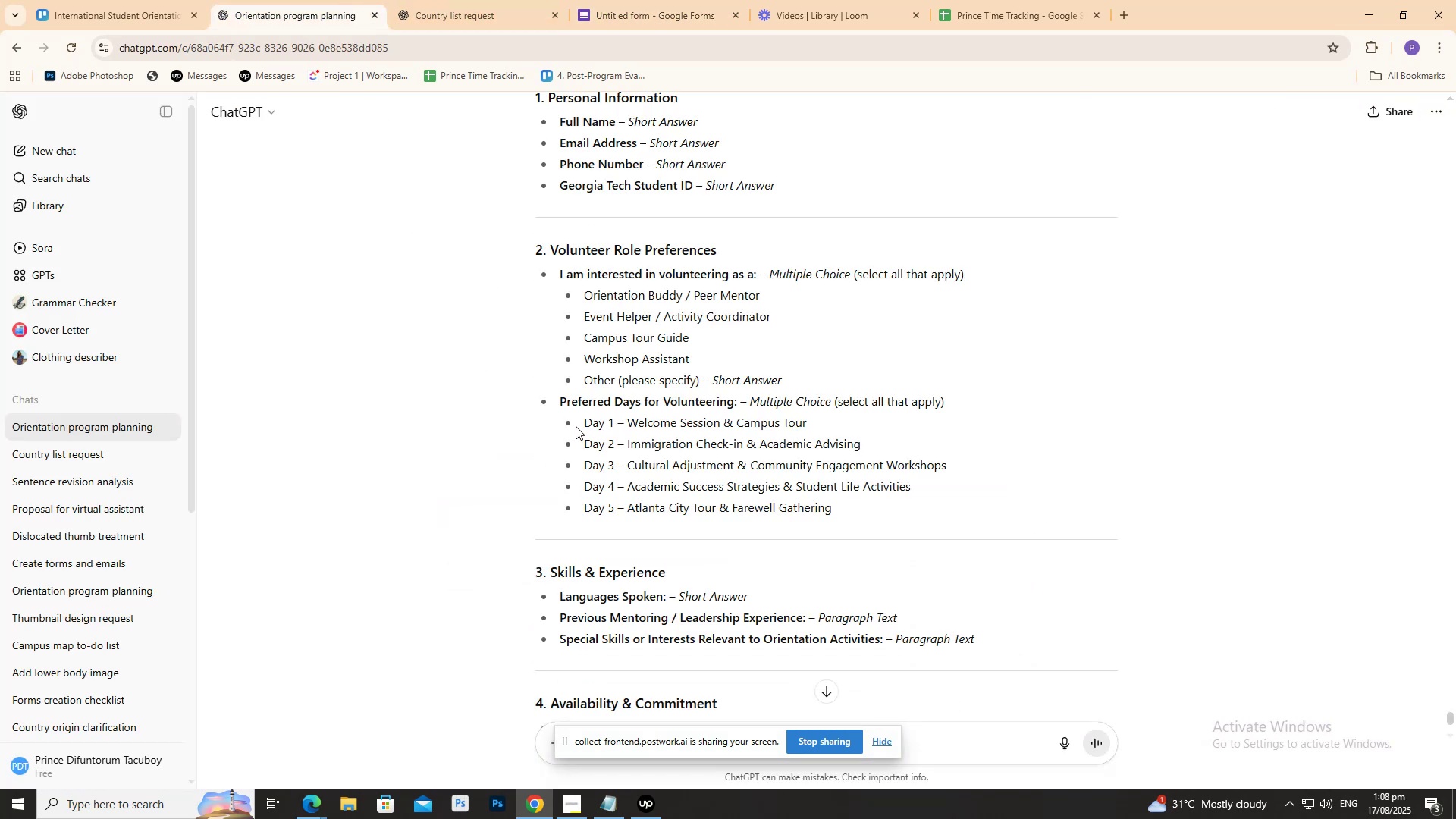 
left_click_drag(start_coordinate=[557, 394], to_coordinate=[686, 414])
 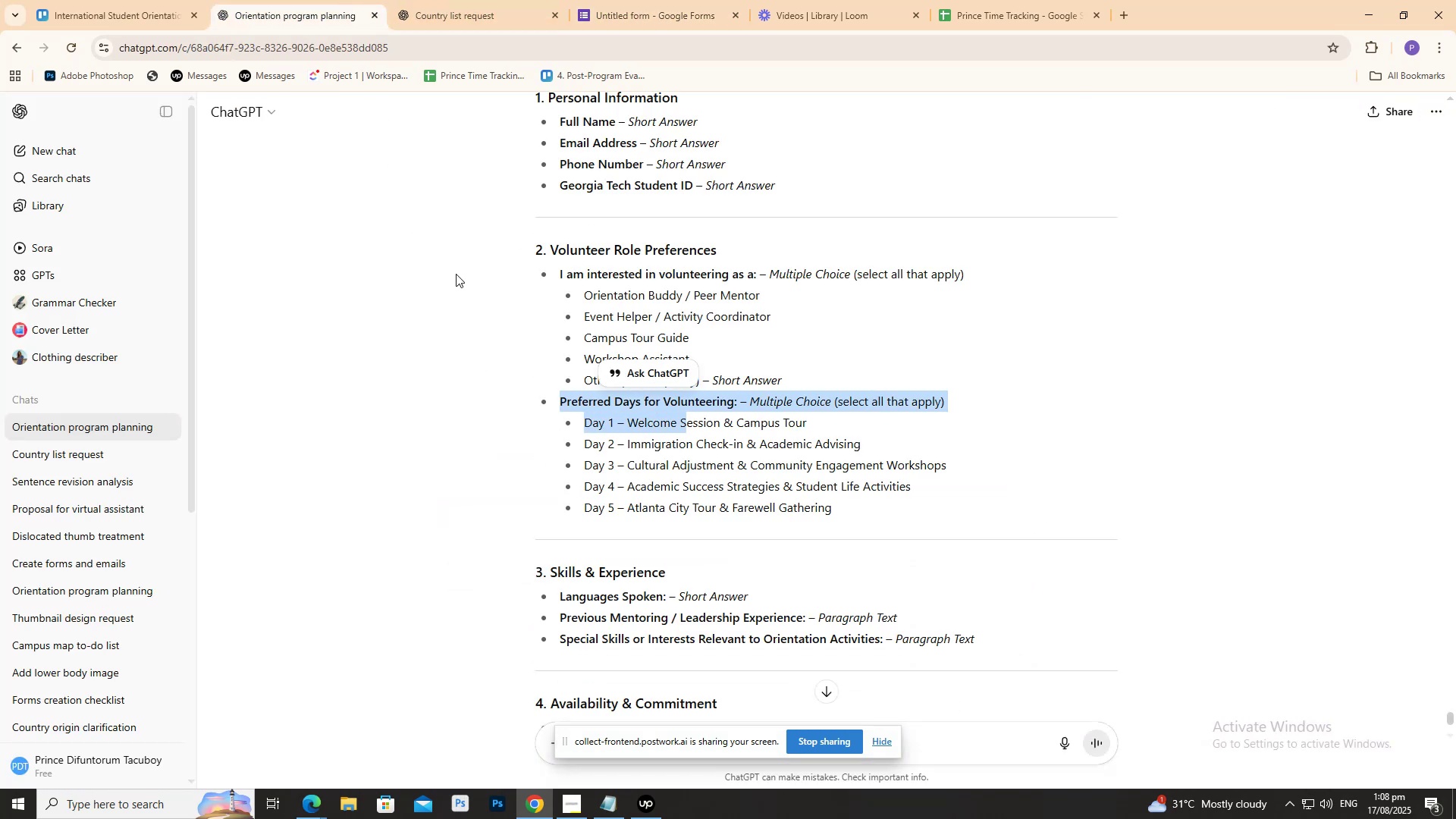 
scroll: coordinate [450, 276], scroll_direction: up, amount: 2.0
 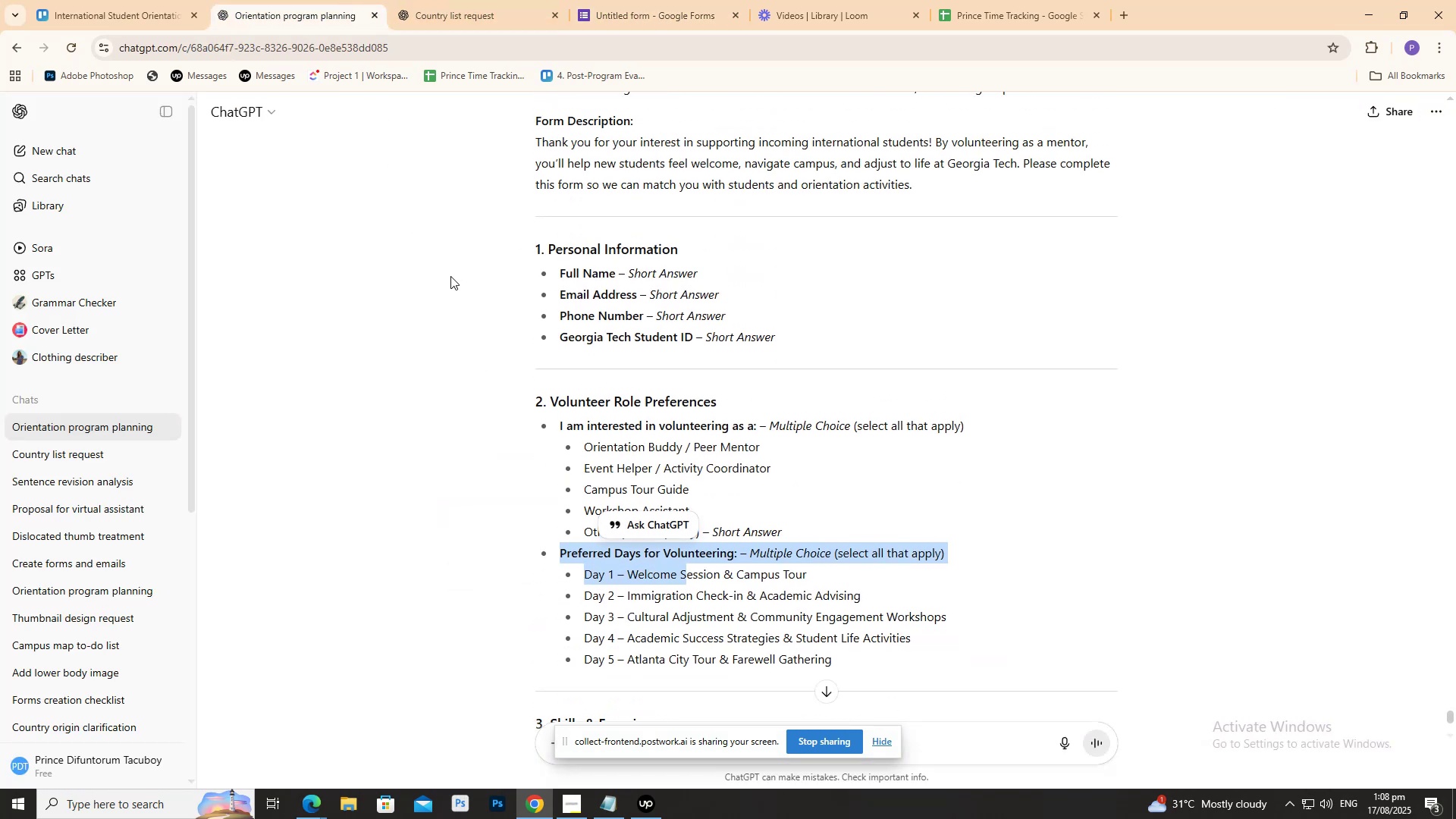 
scroll: coordinate [441, 281], scroll_direction: down, amount: 3.0
 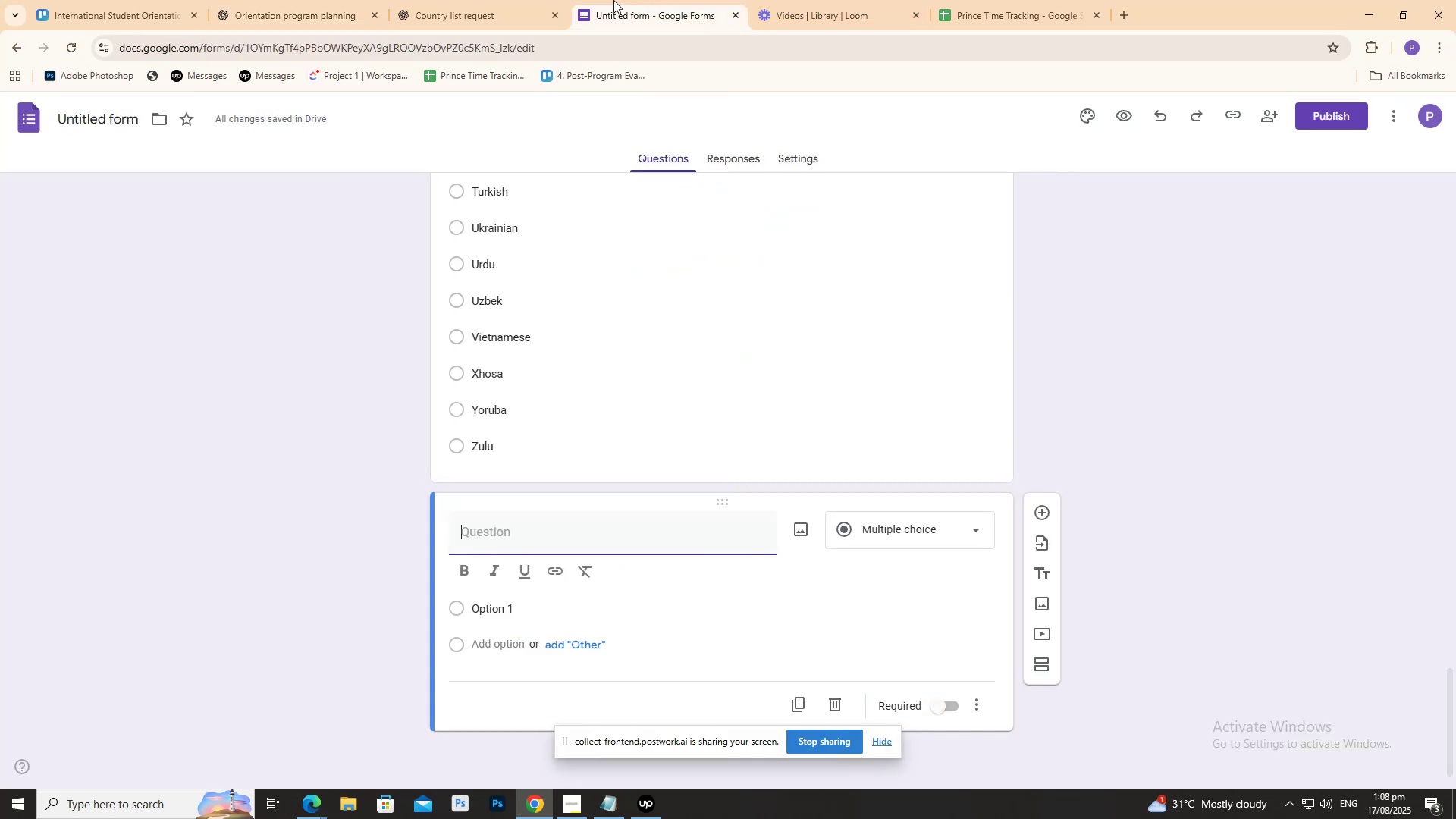 
wait(7.3)
 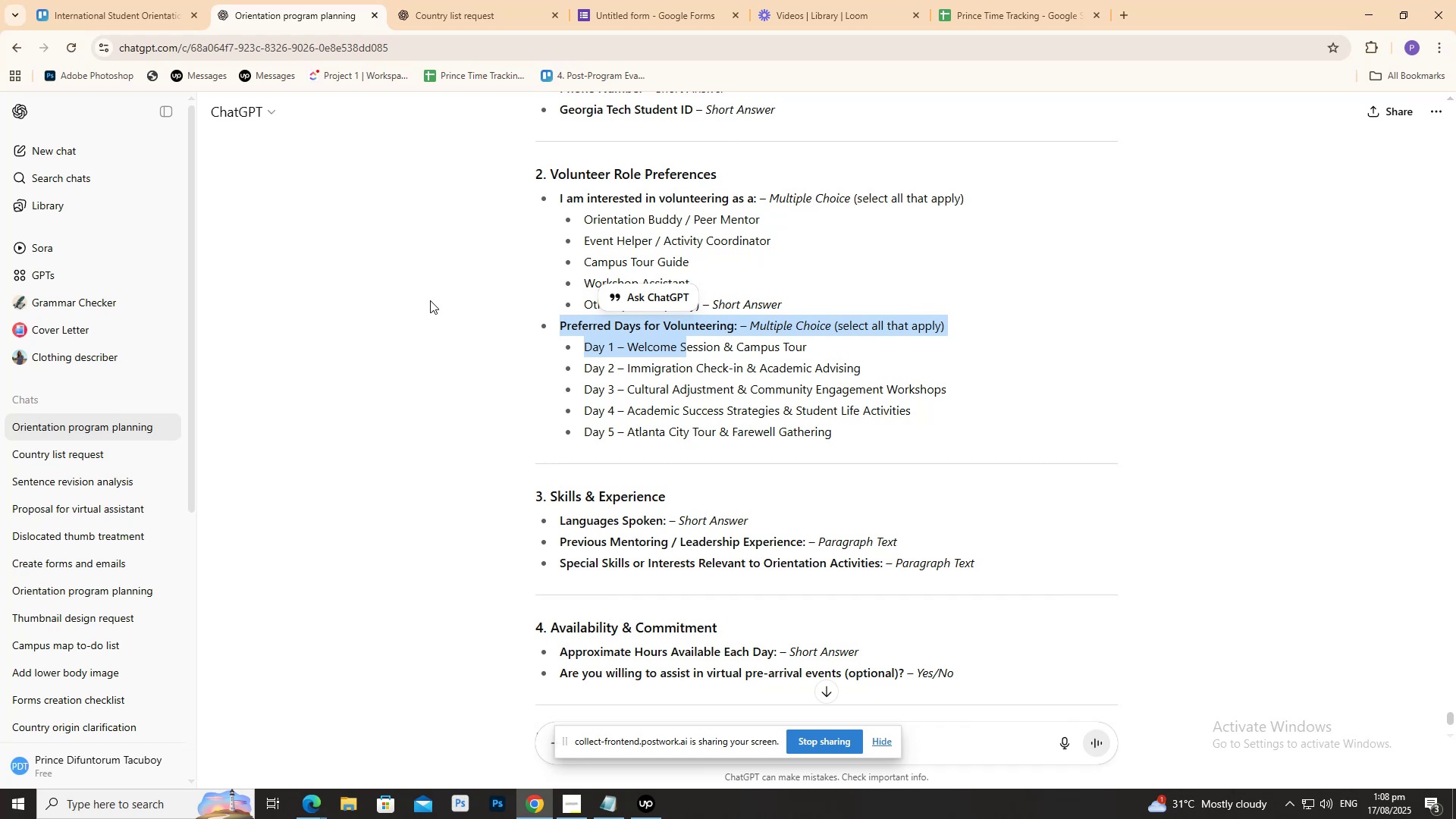 
left_click([307, 3])
 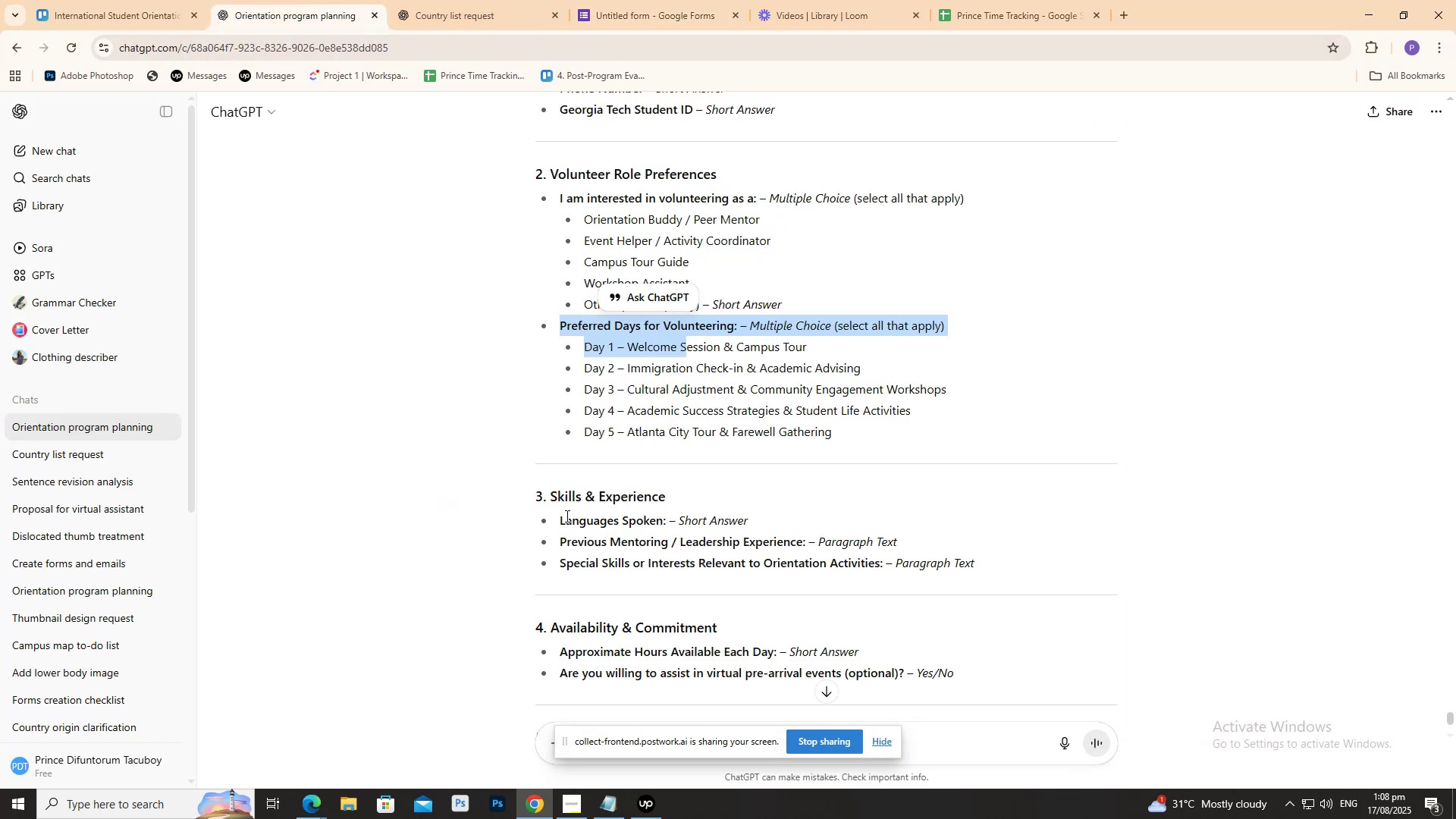 
left_click_drag(start_coordinate=[556, 522], to_coordinate=[702, 540])
 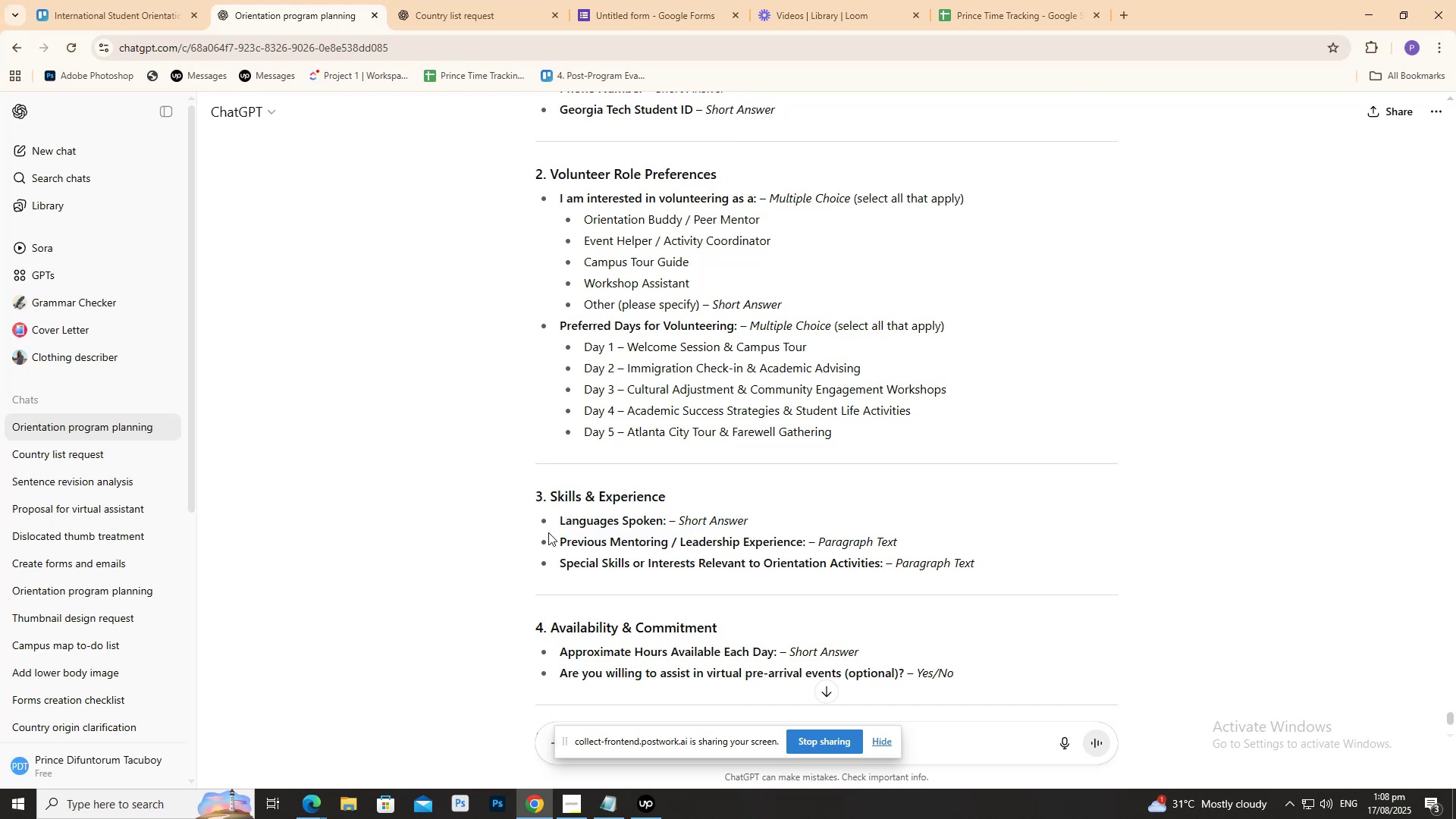 
left_click_drag(start_coordinate=[571, 539], to_coordinate=[810, 541])
 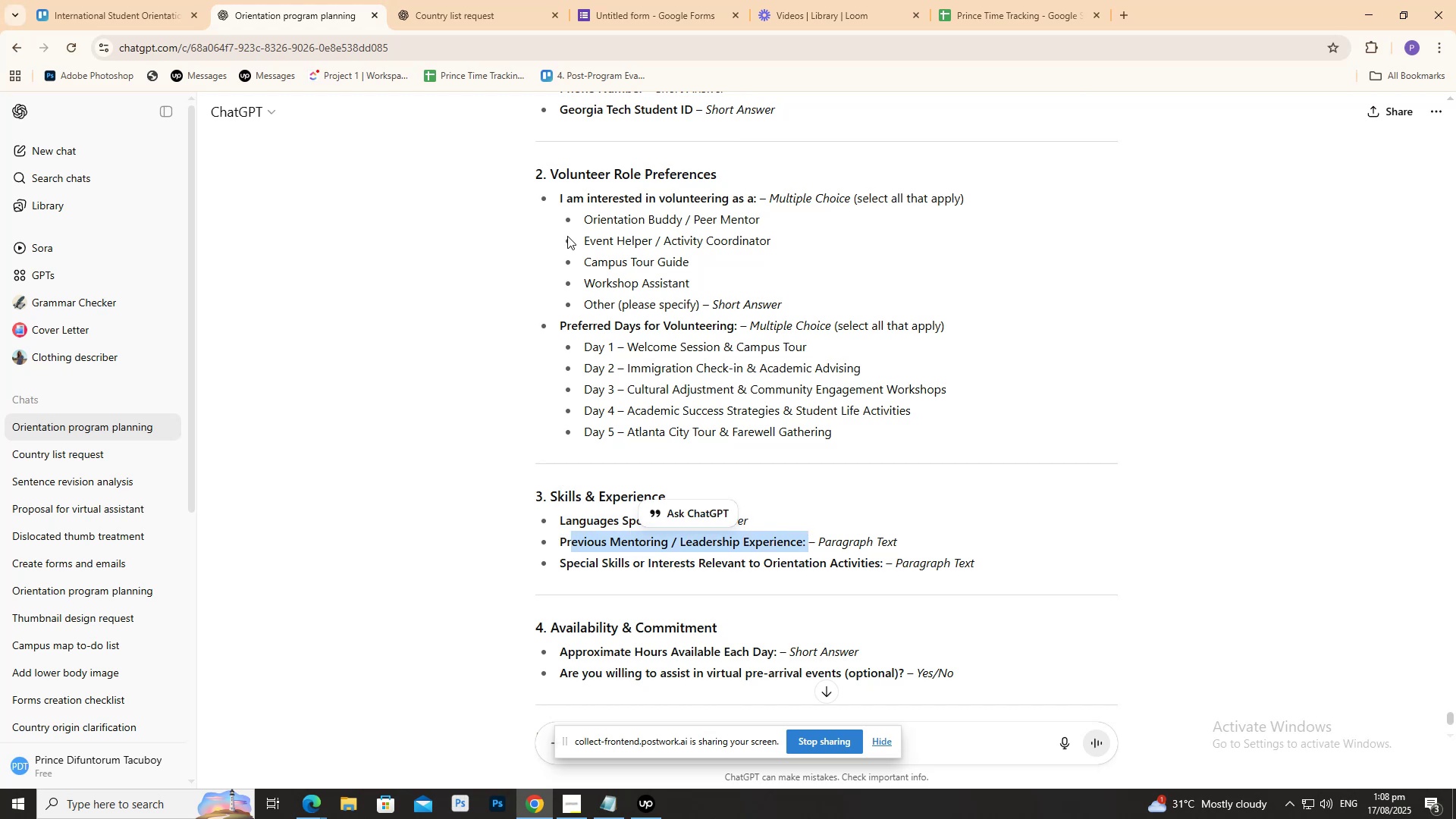 
key(Control+ControlLeft)
 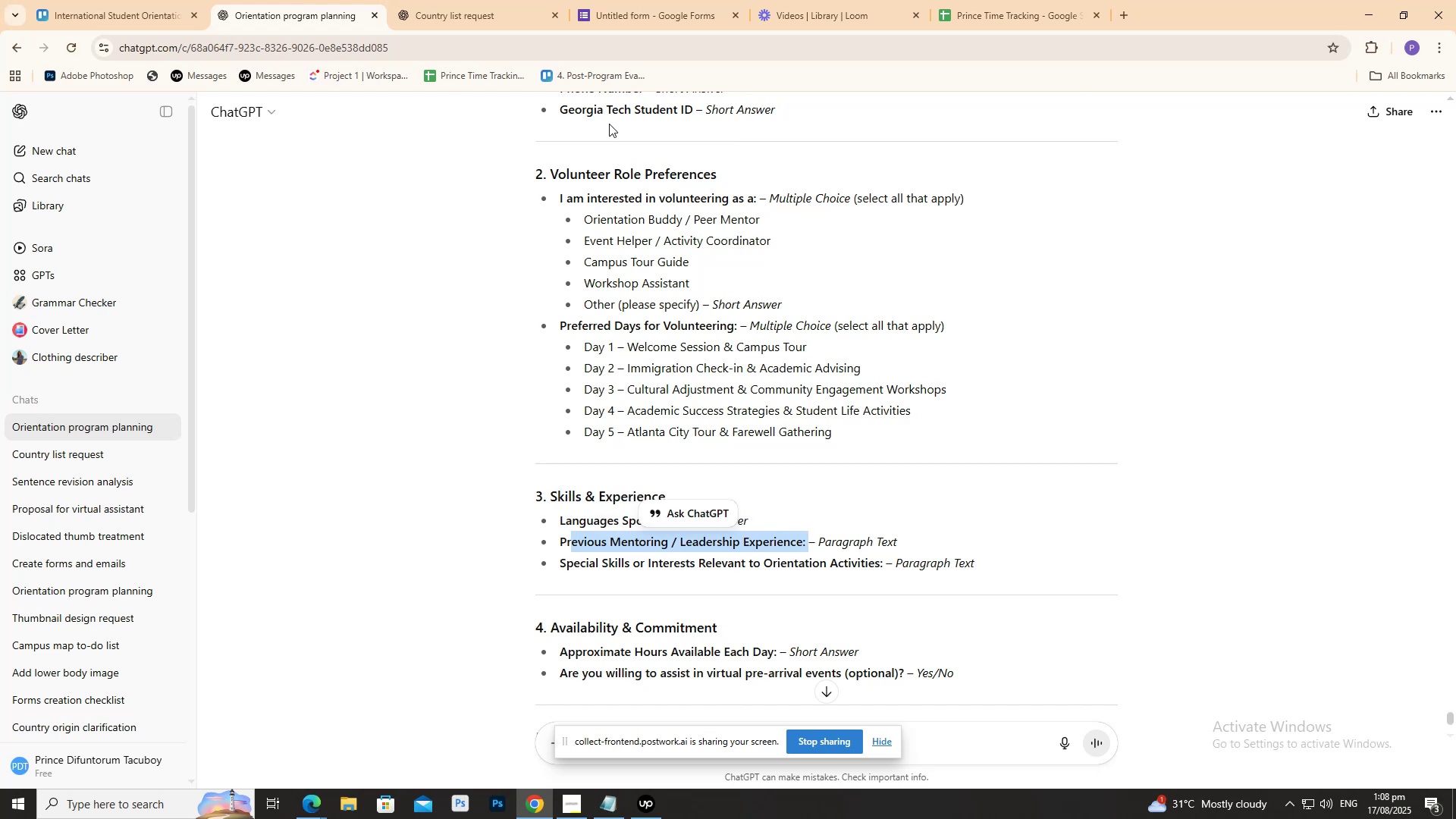 
key(Control+C)
 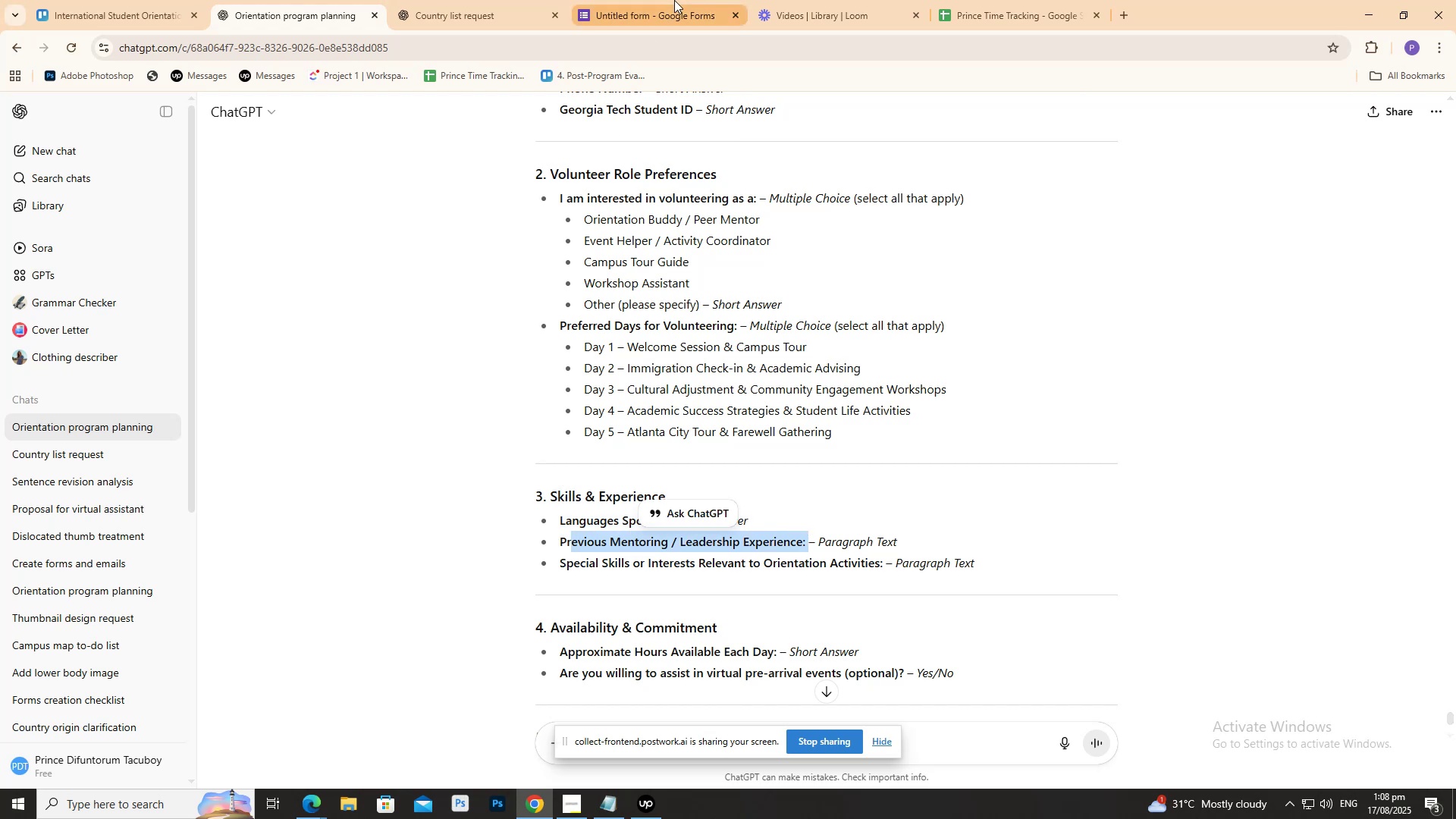 
left_click([674, 0])
 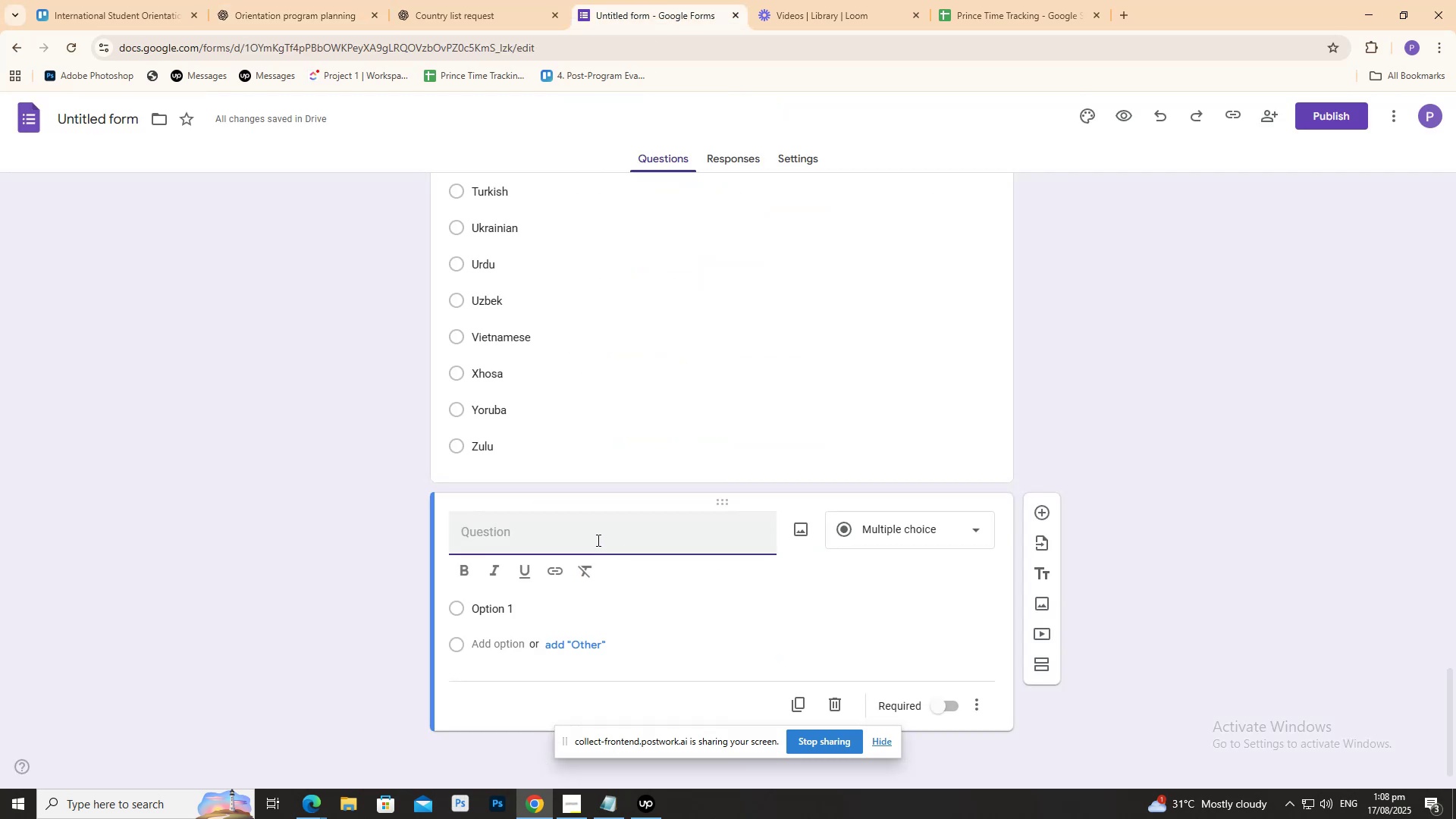 
left_click([591, 535])
 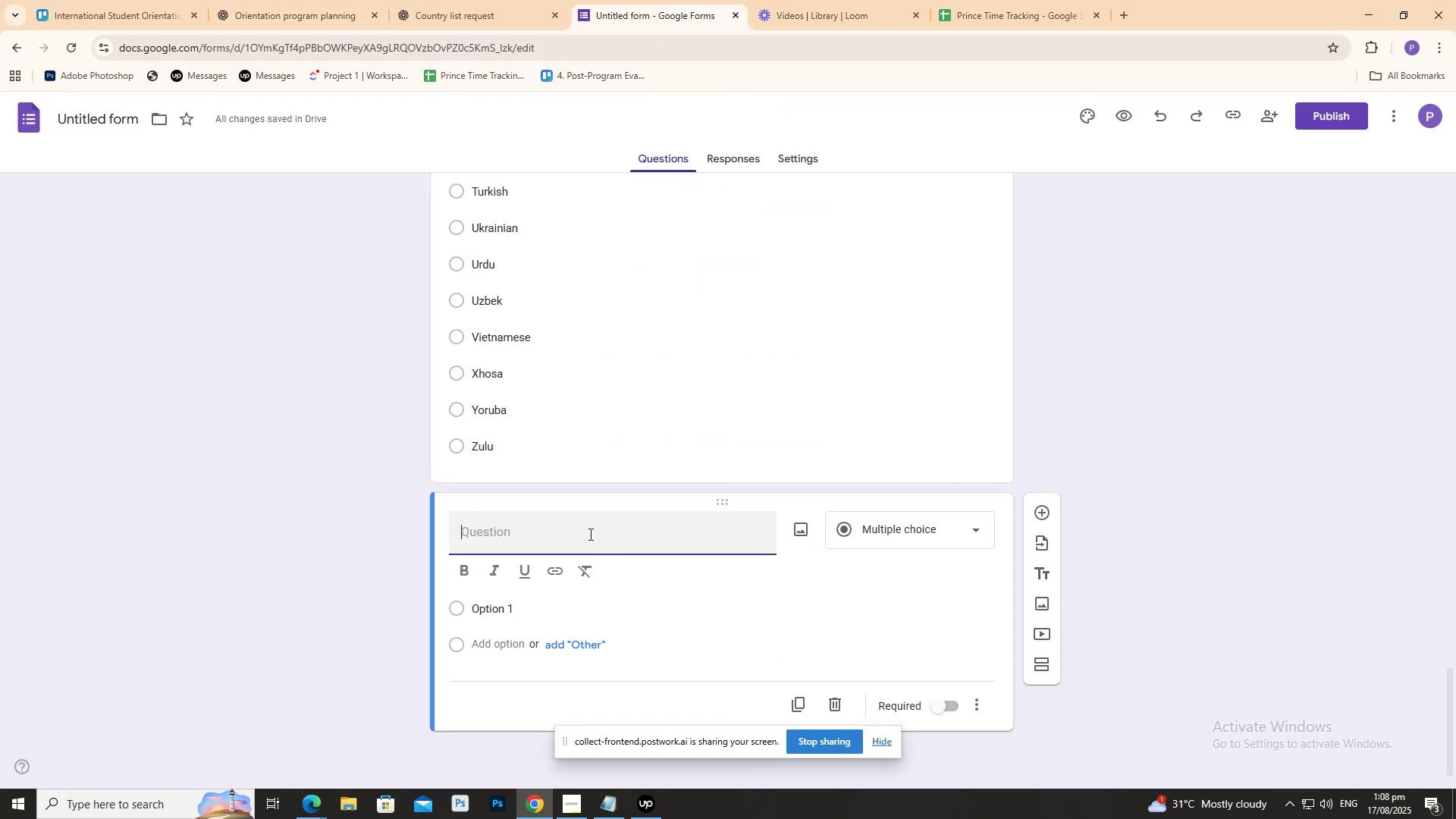 
key(Control+V)
 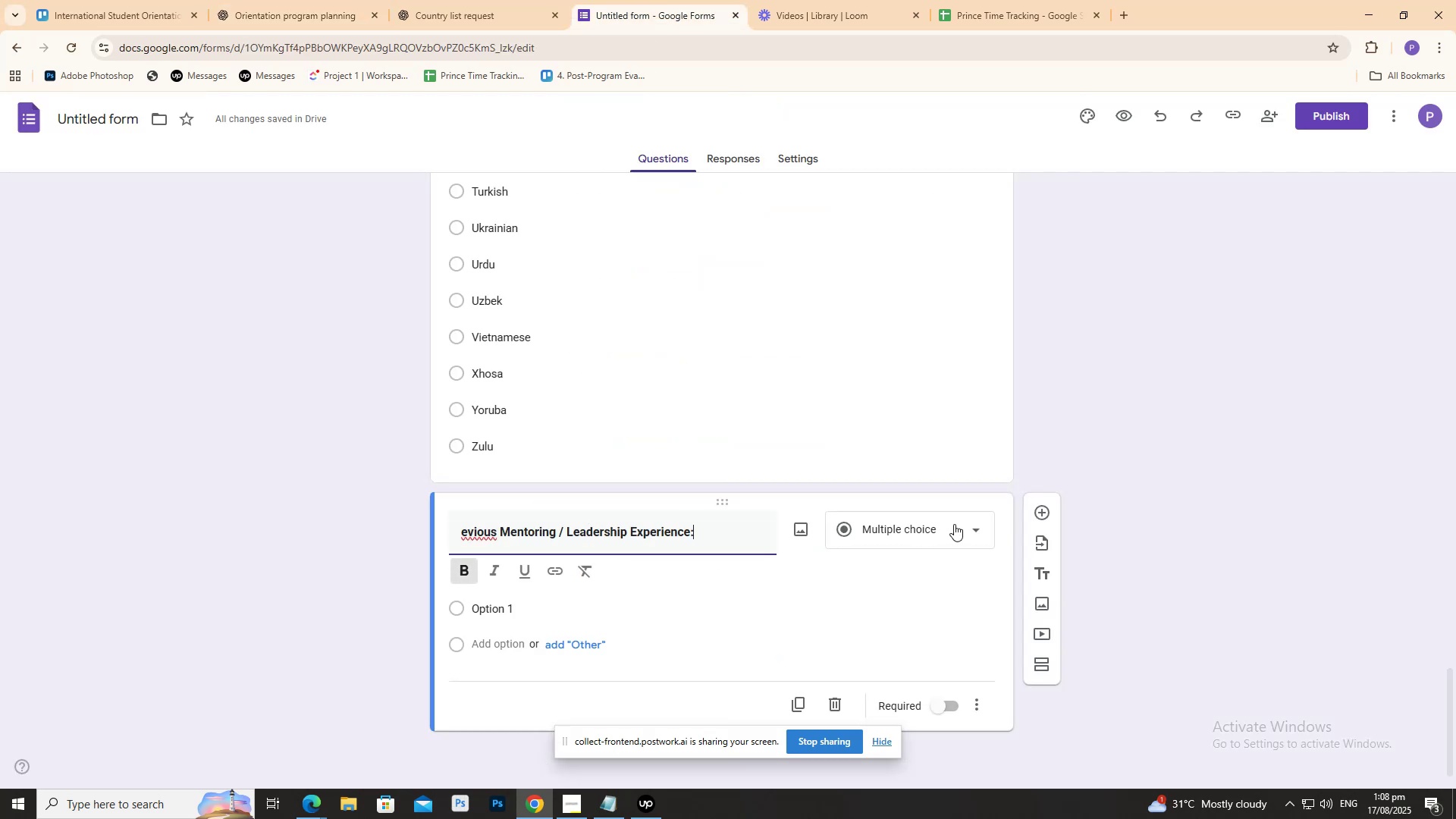 
left_click([954, 524])
 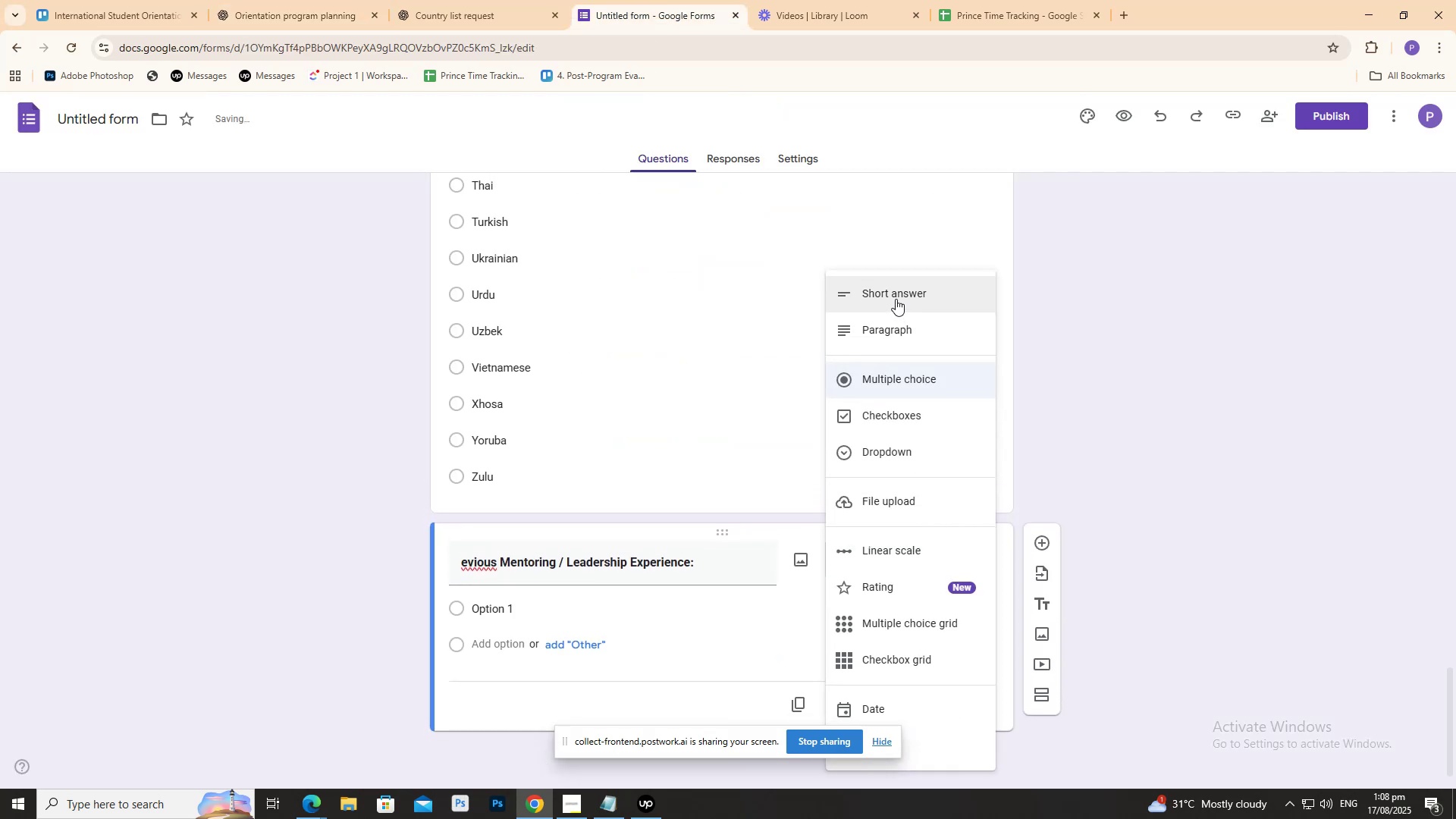 
left_click([890, 295])
 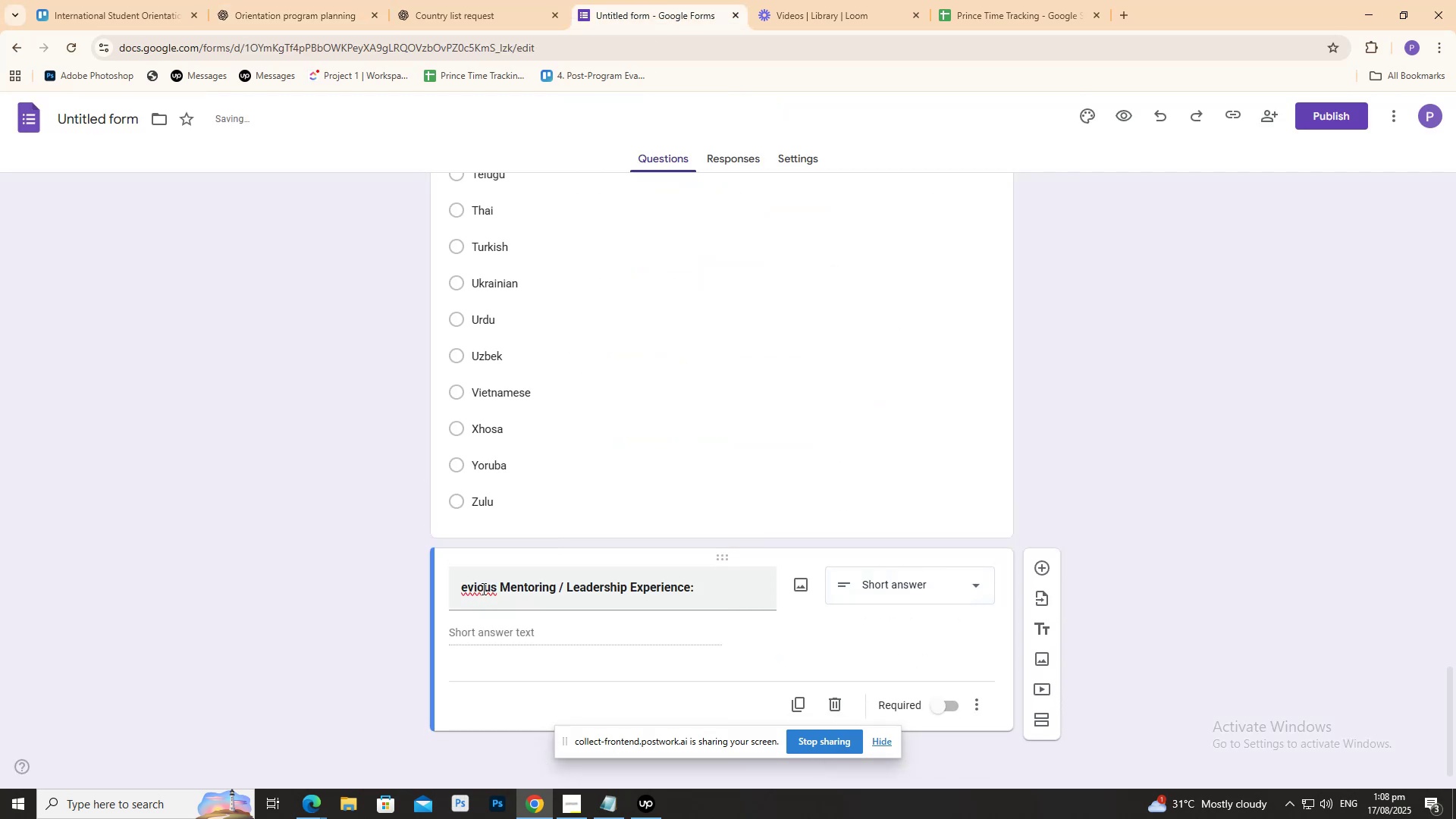 
left_click([473, 586])
 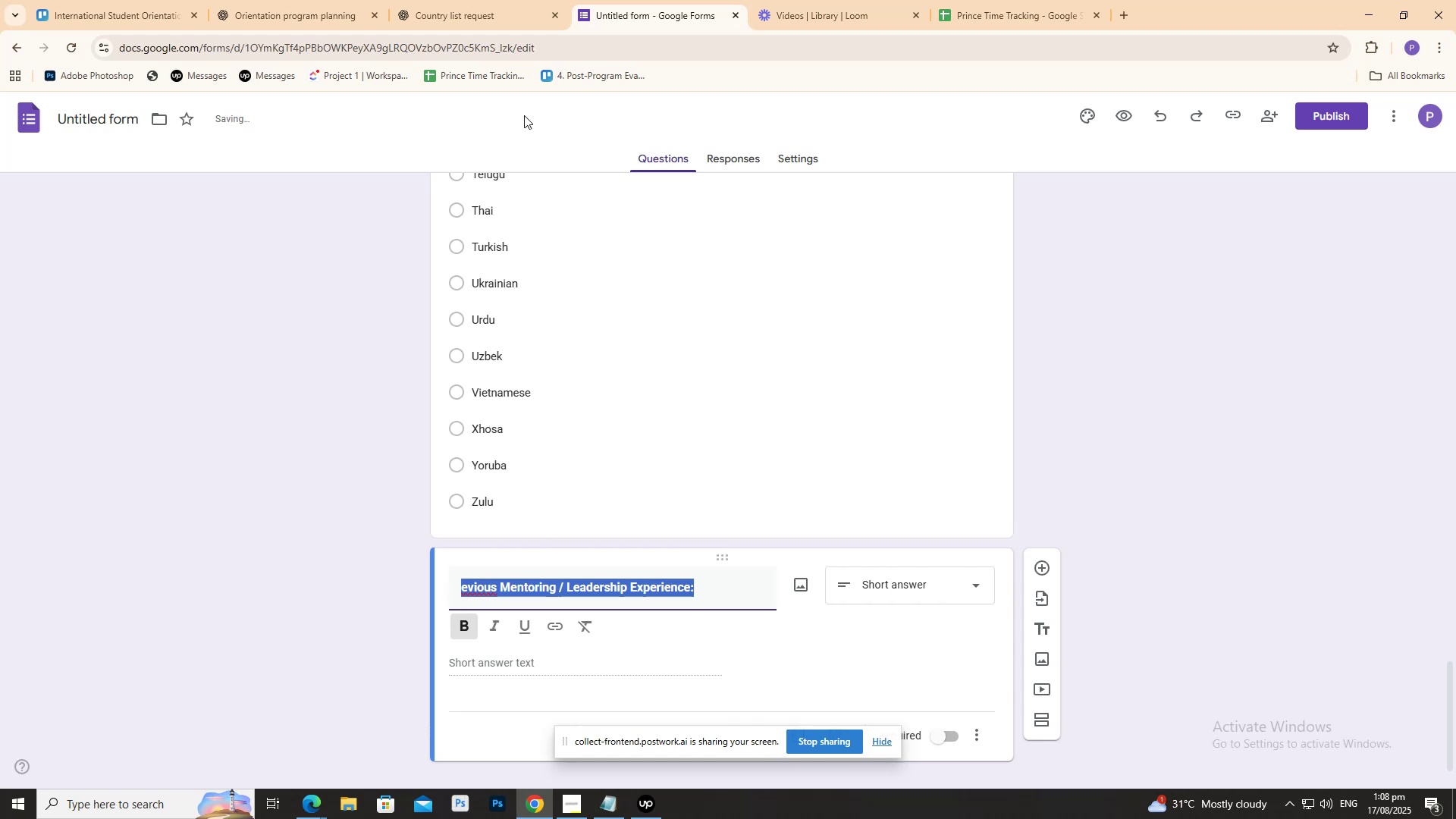 
left_click([476, 0])
 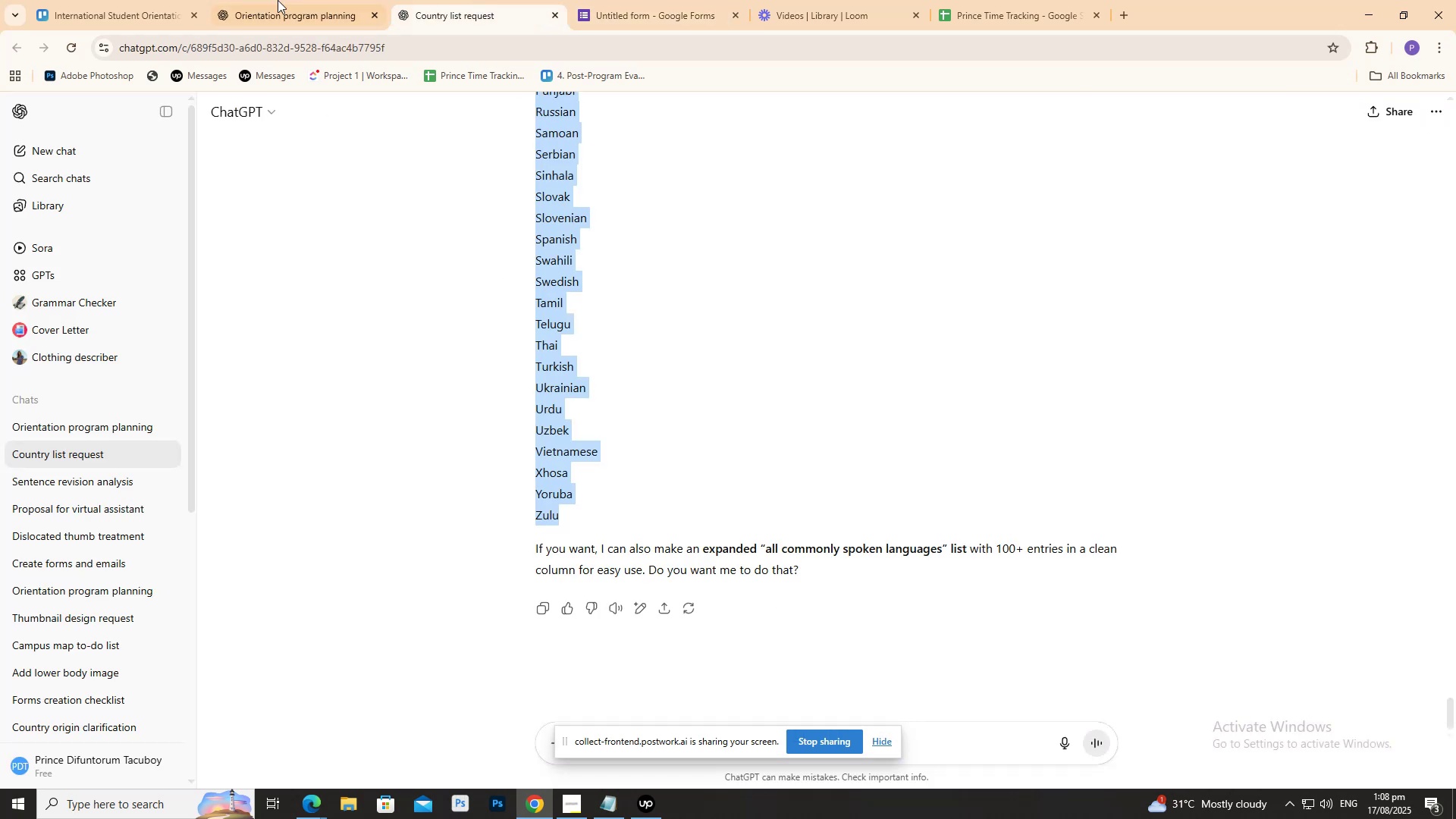 
left_click_drag(start_coordinate=[281, 0], to_coordinate=[284, 0])
 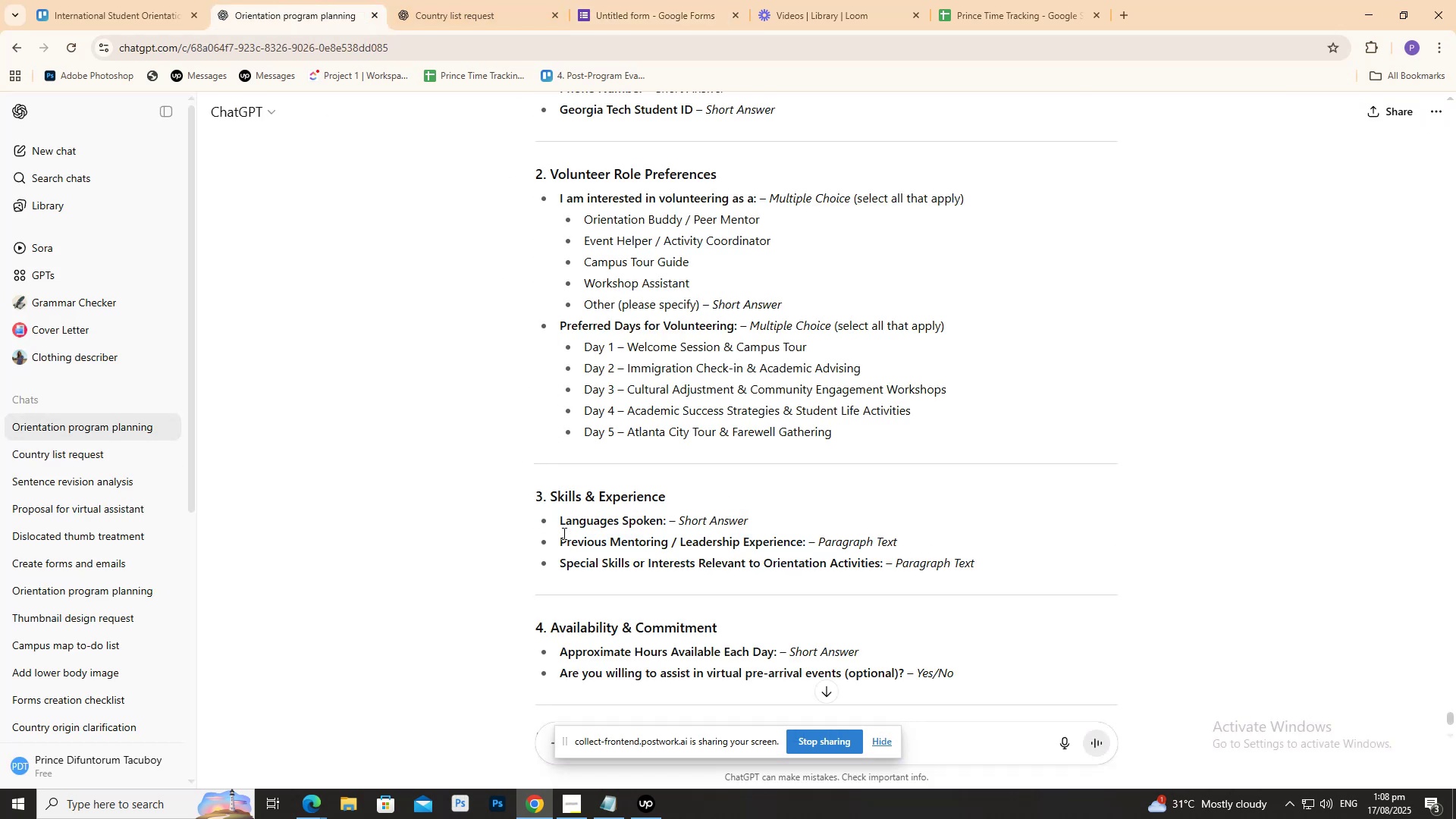 
left_click_drag(start_coordinate=[558, 540], to_coordinate=[805, 545])
 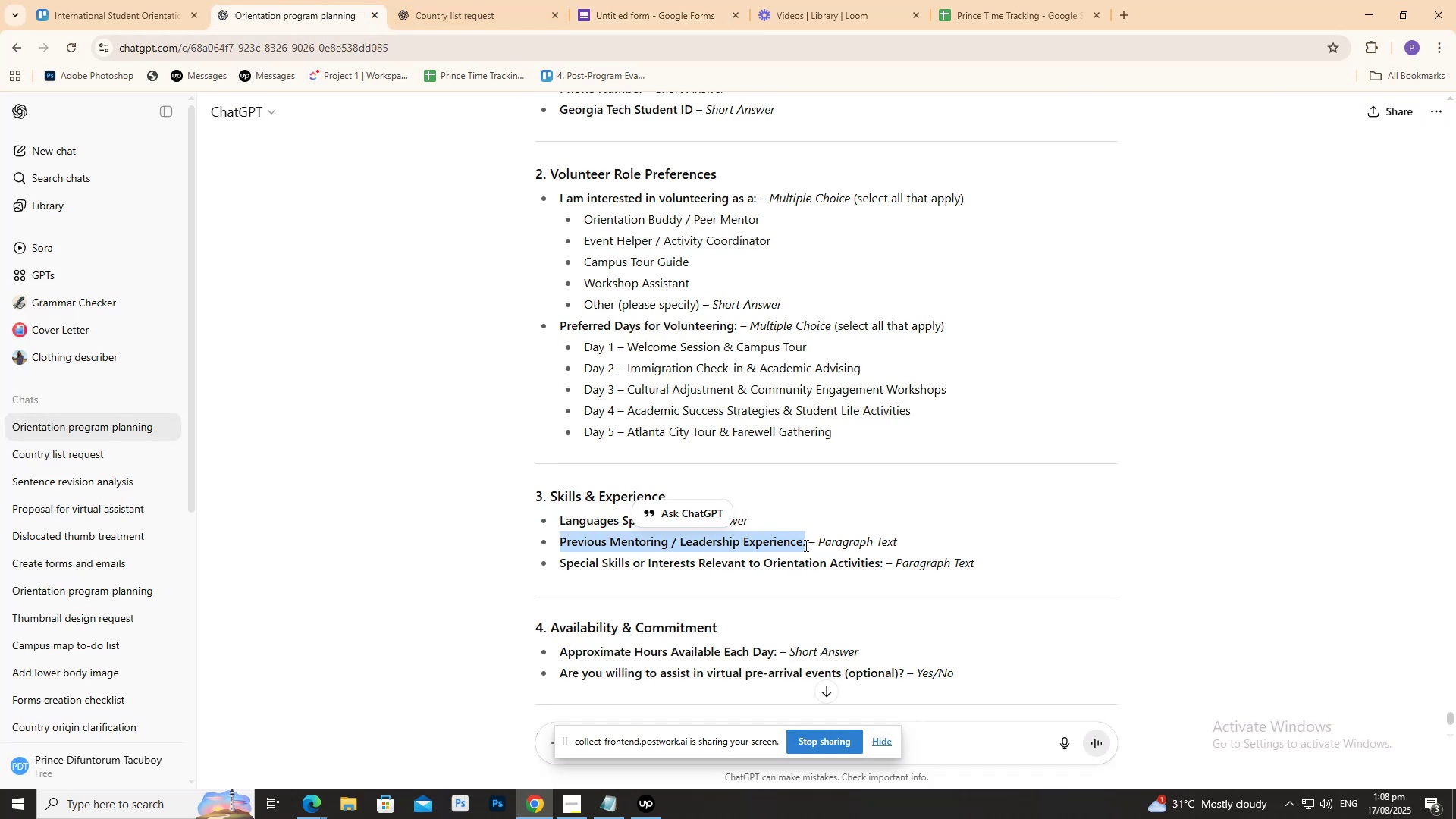 
key(Control+C)
 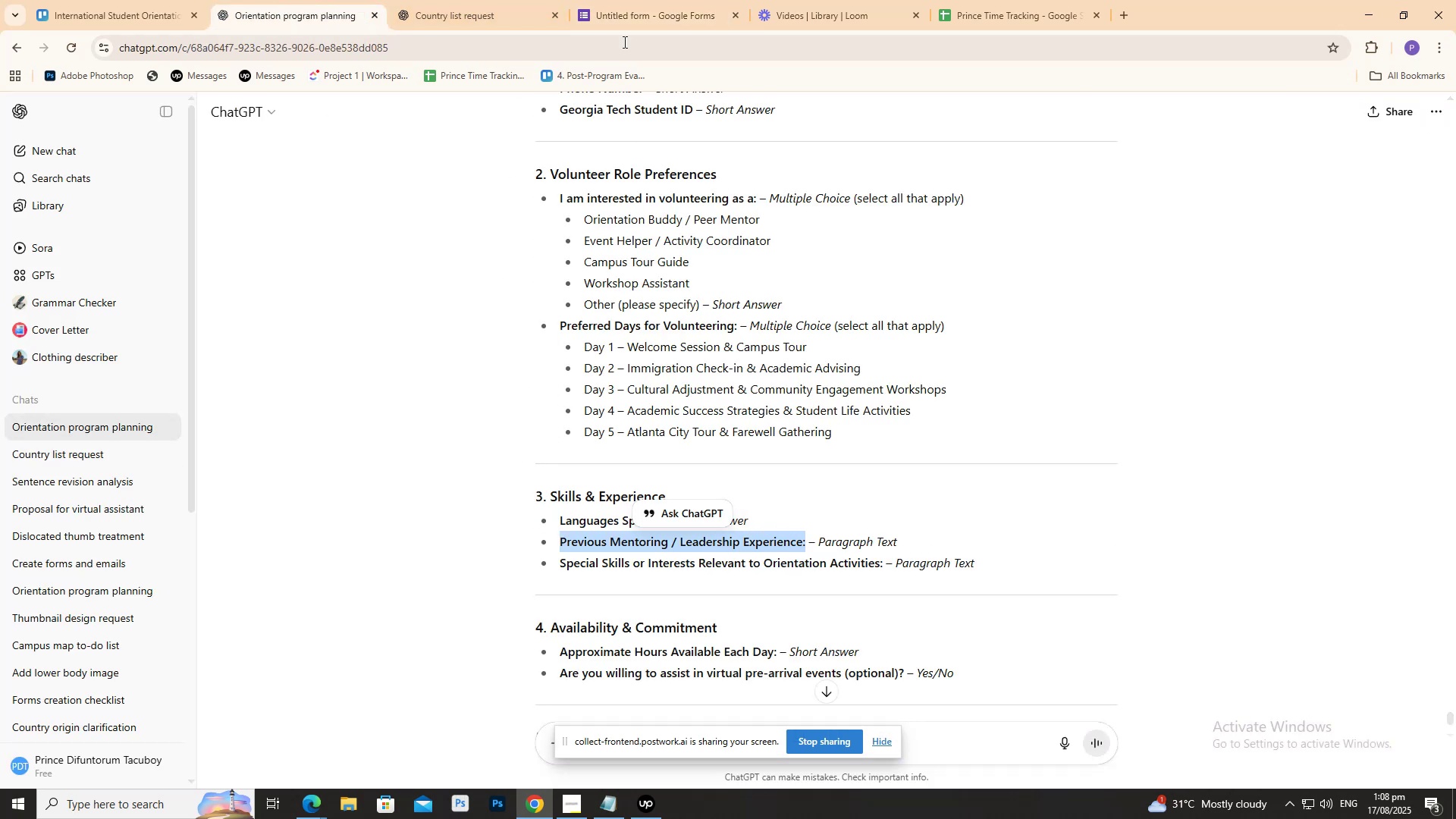 
key(Control+C)
 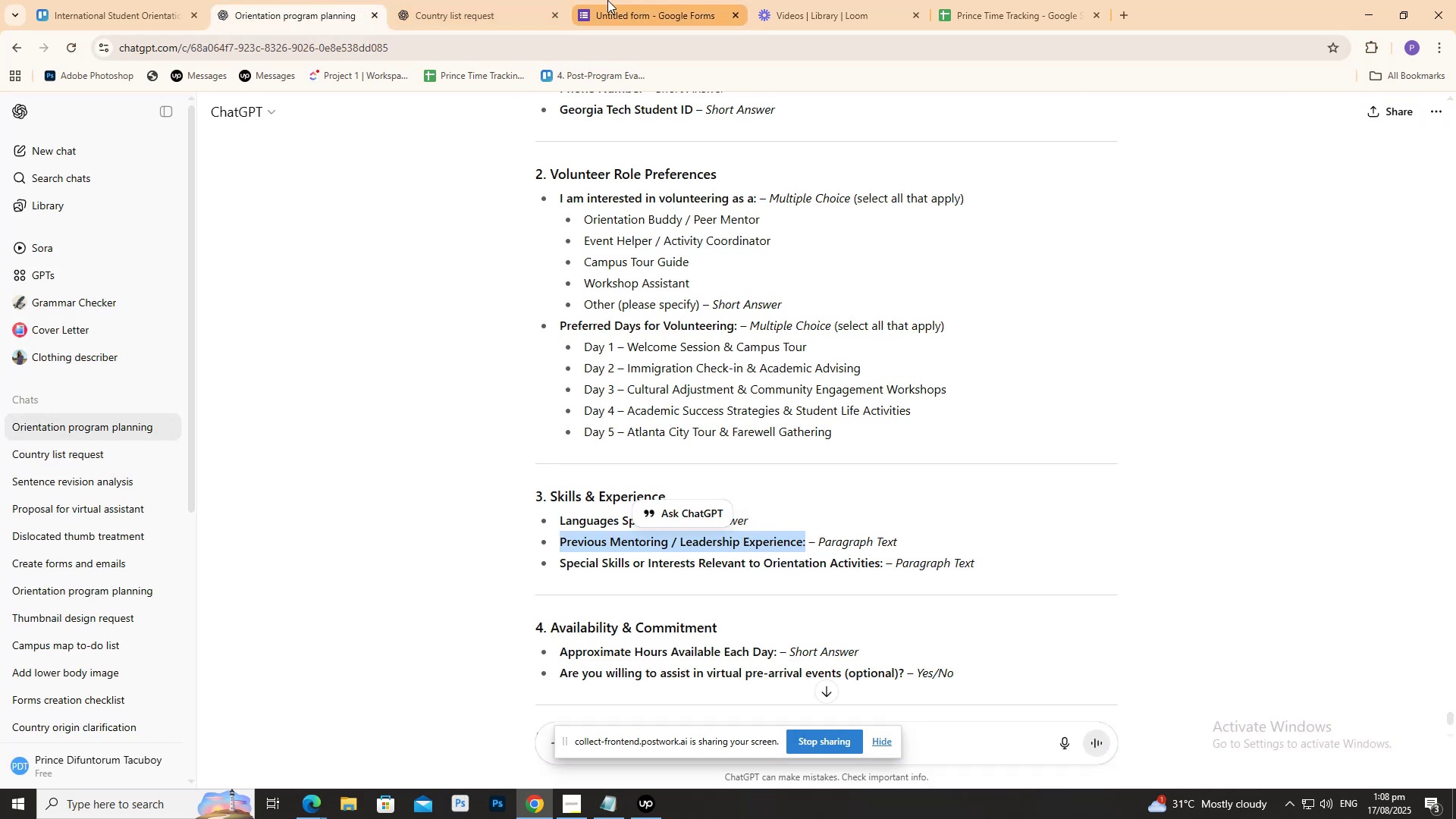 
left_click([607, 0])
 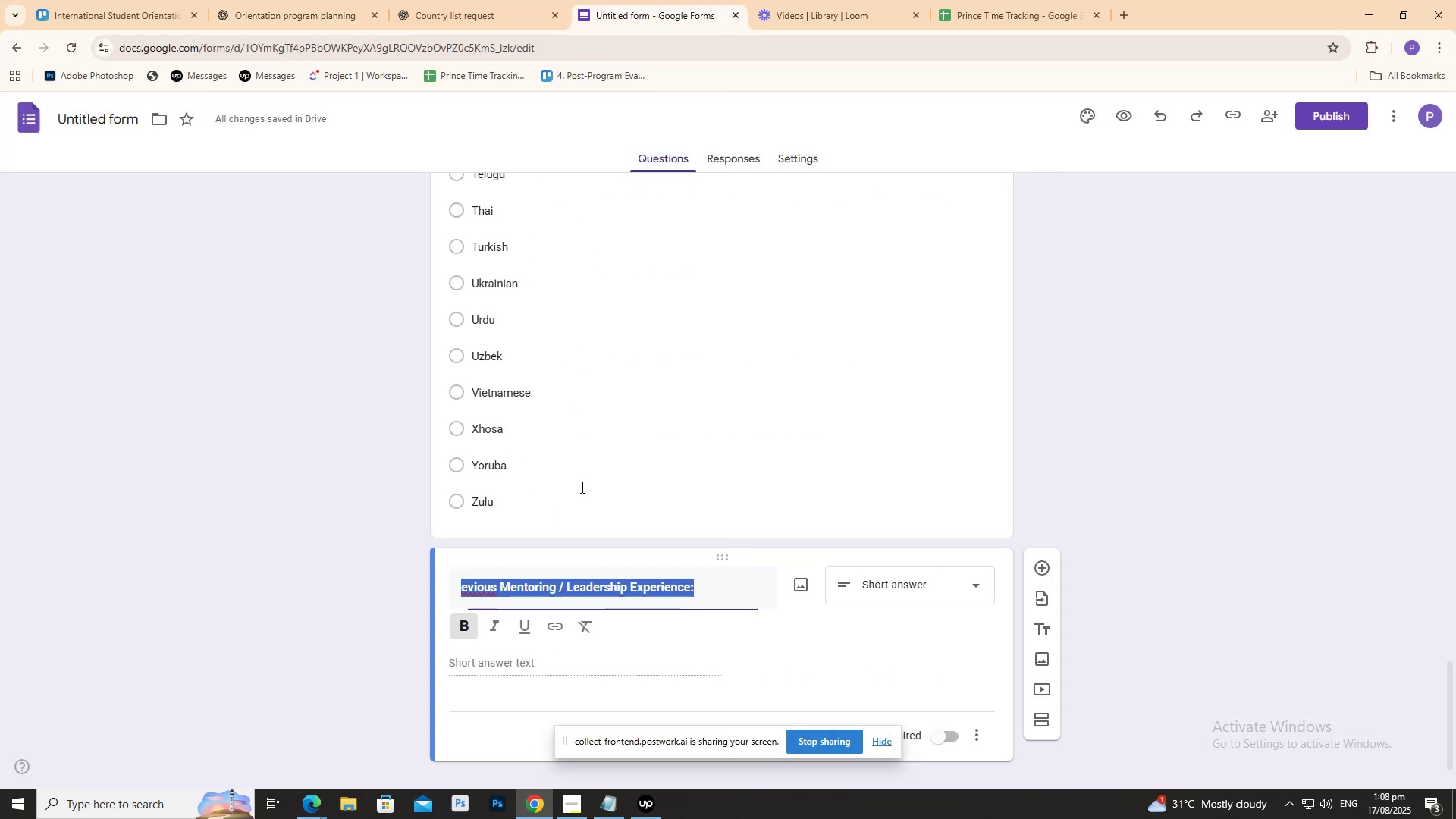 
key(Control+A)
 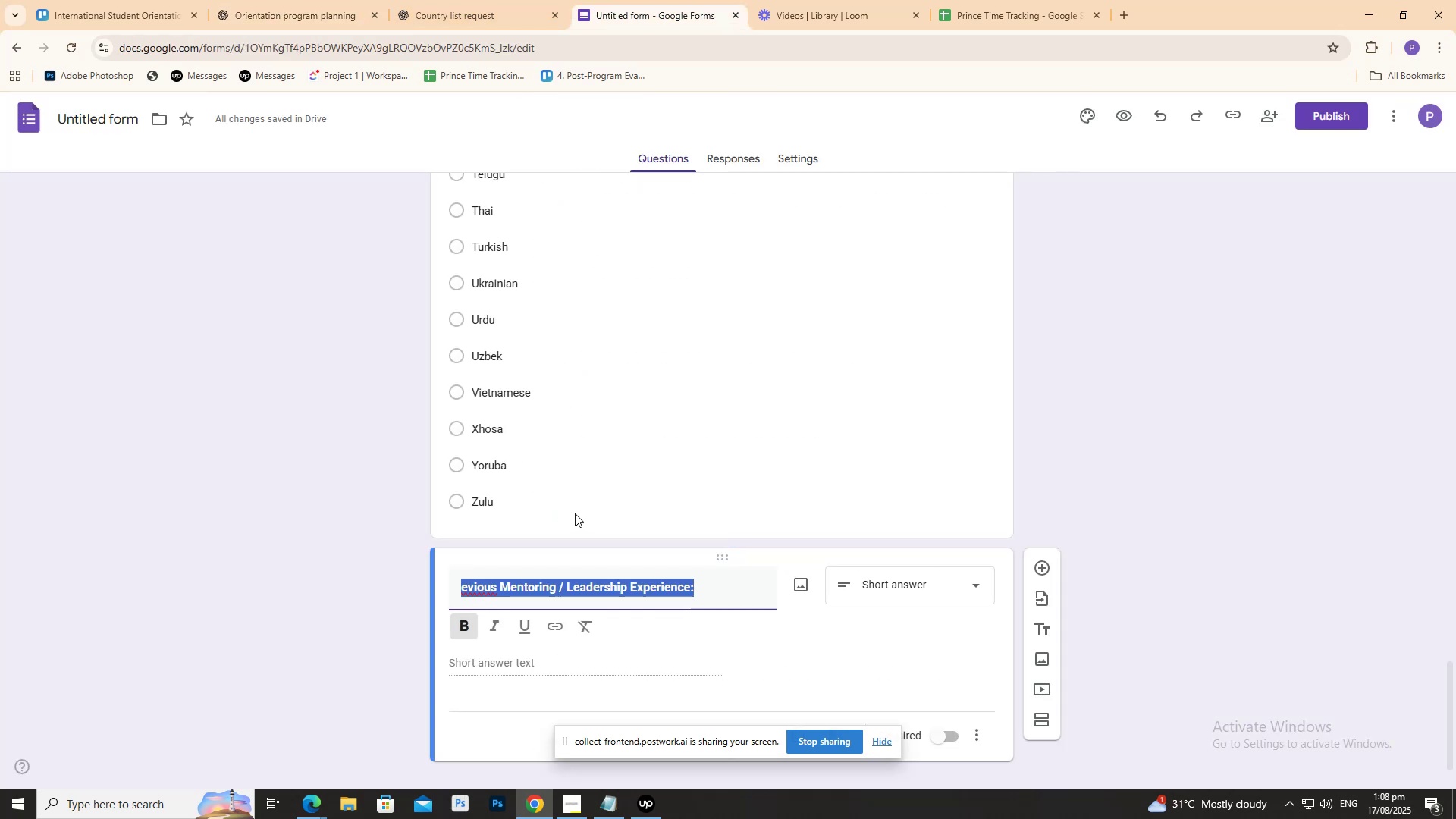 
key(Control+V)
 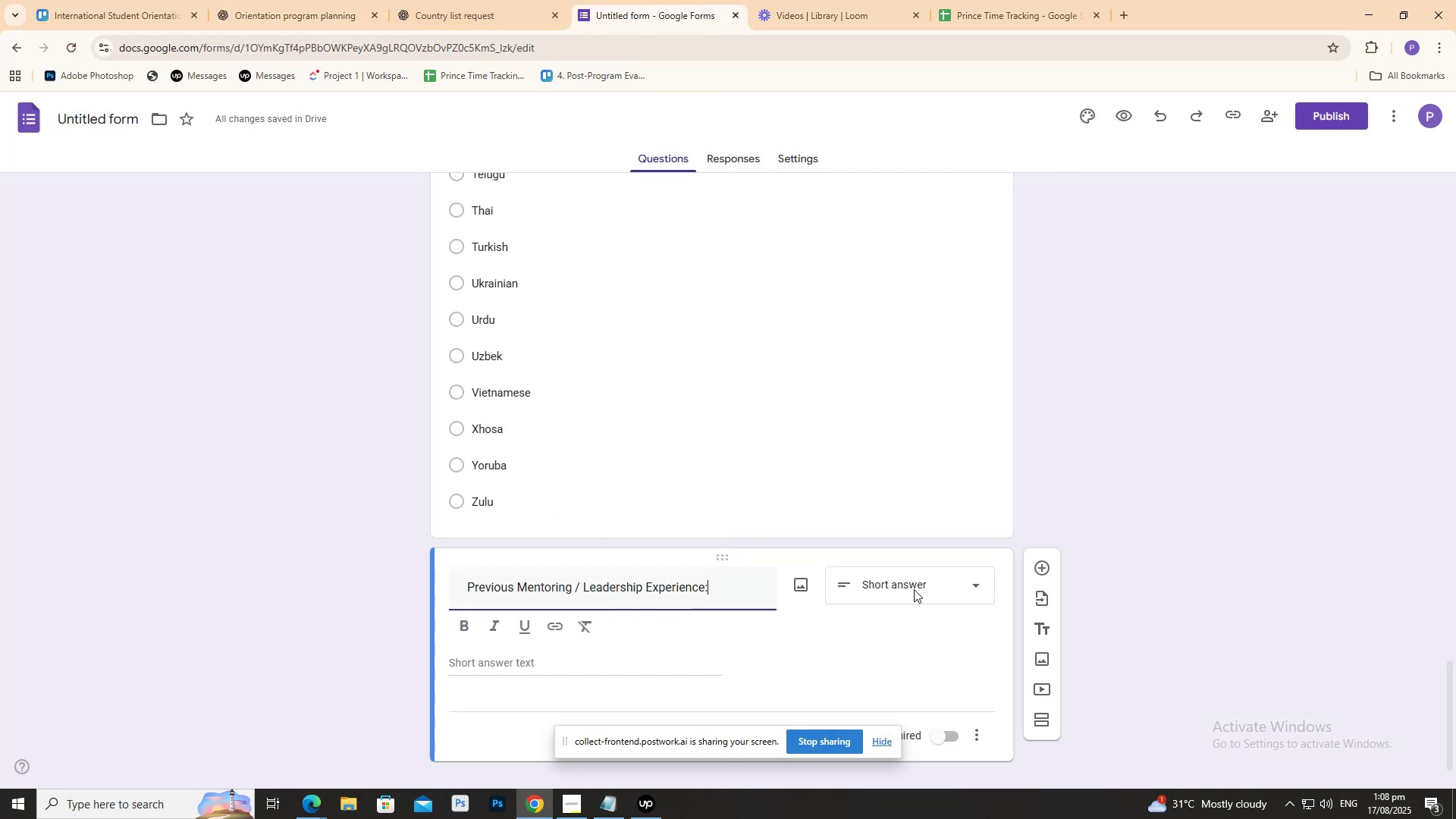 
left_click([914, 589])
 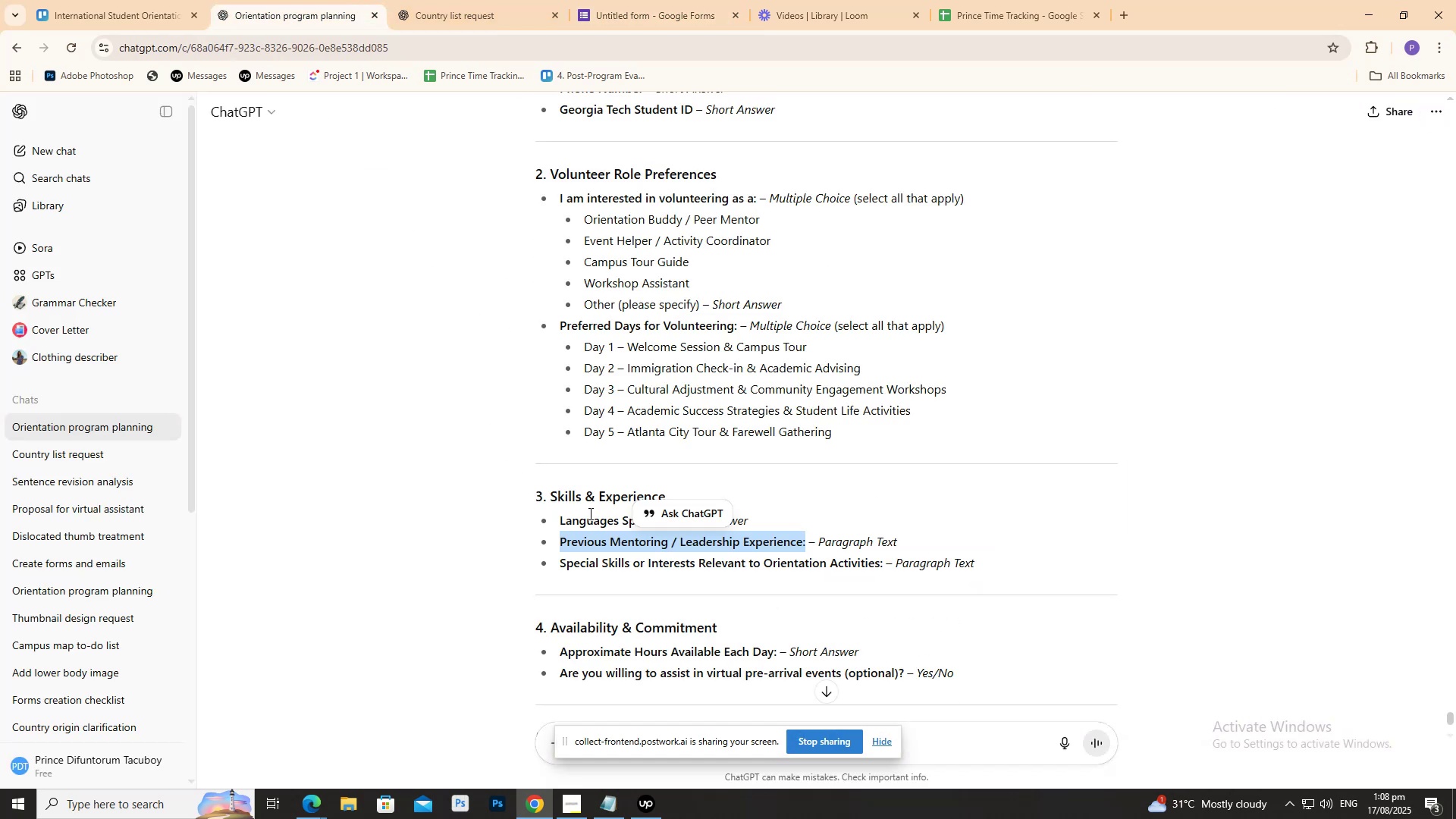 
left_click_drag(start_coordinate=[562, 570], to_coordinate=[882, 573])
 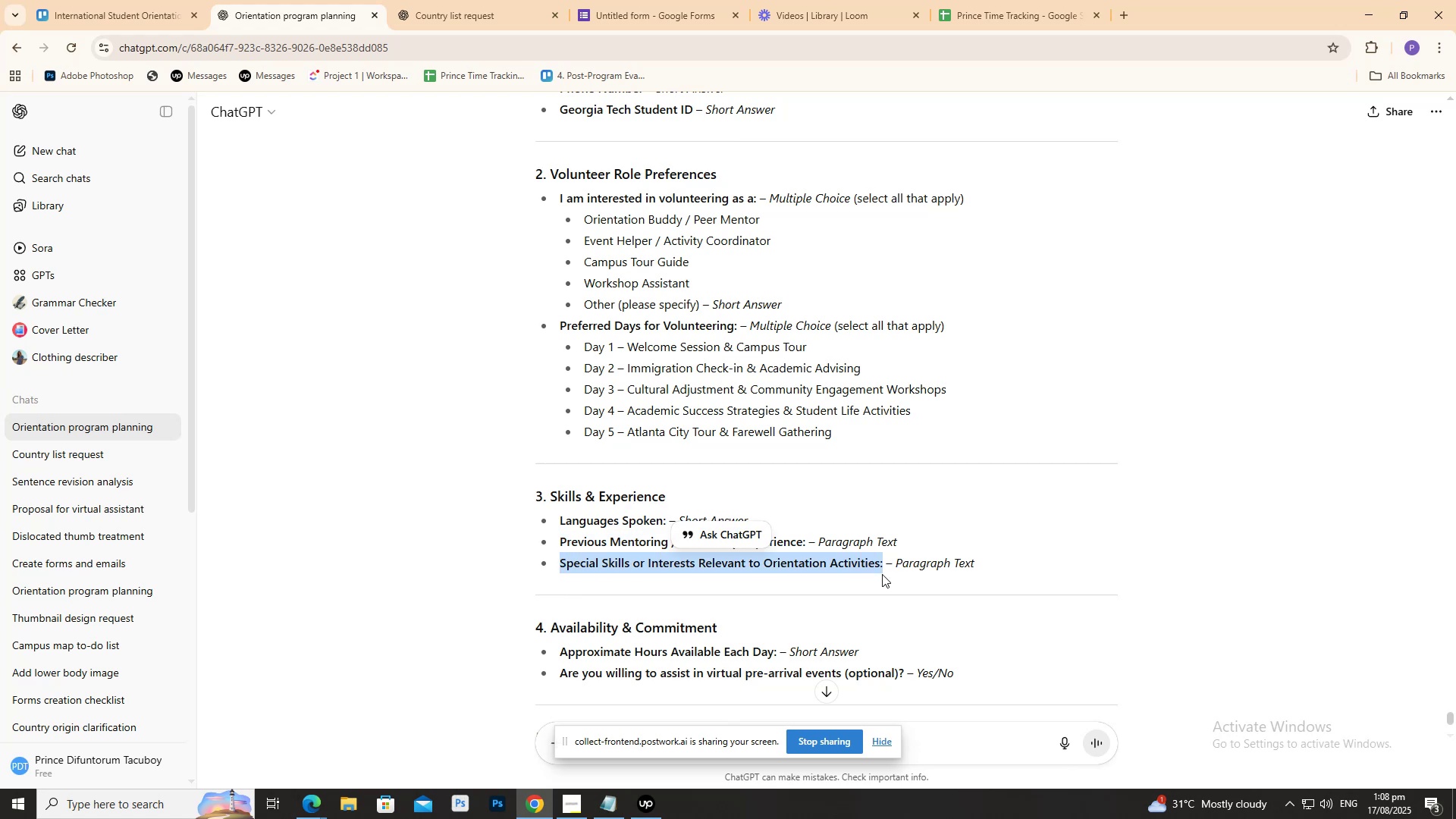 
key(Control+C)
 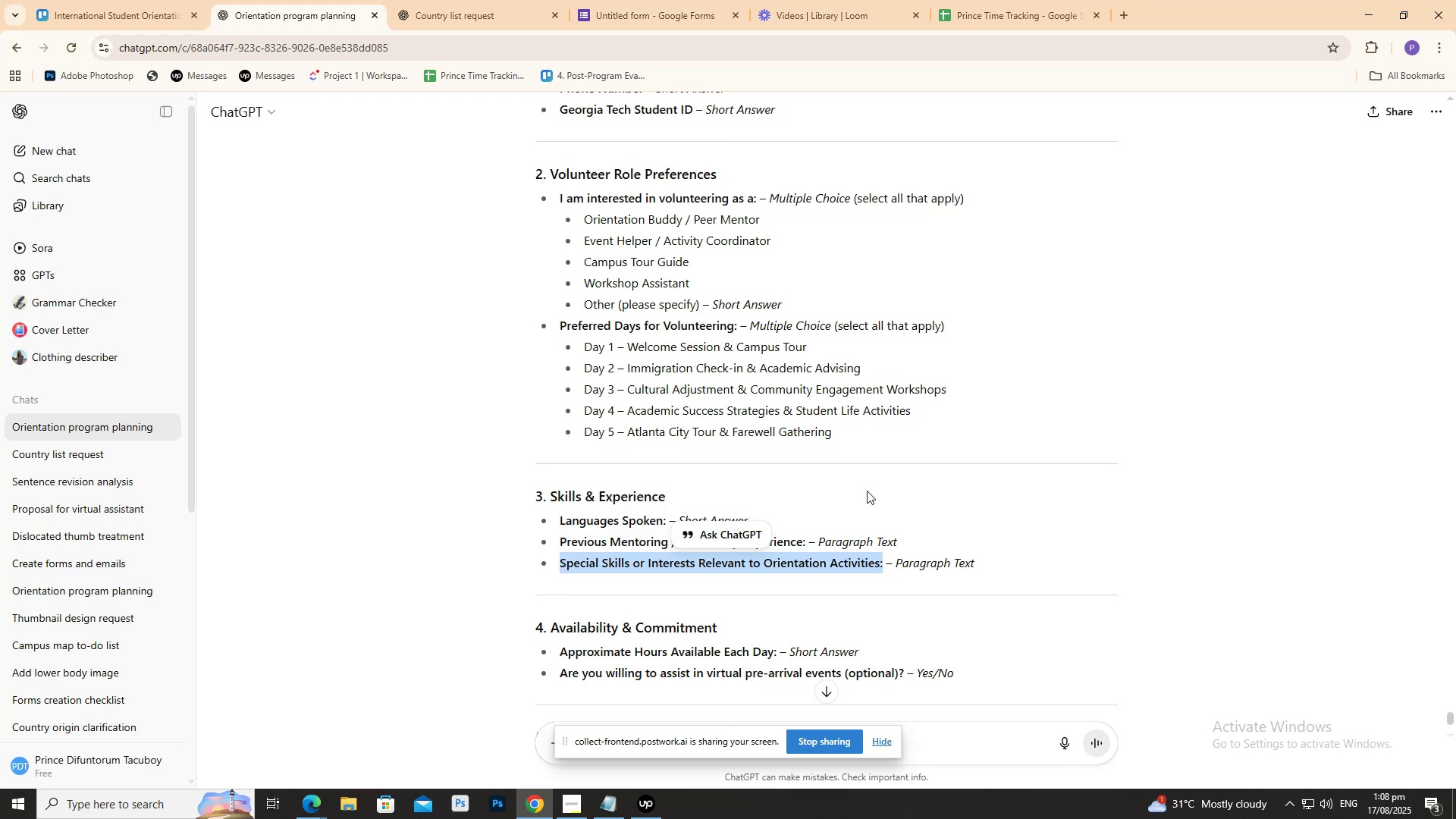 
key(Control+C)
 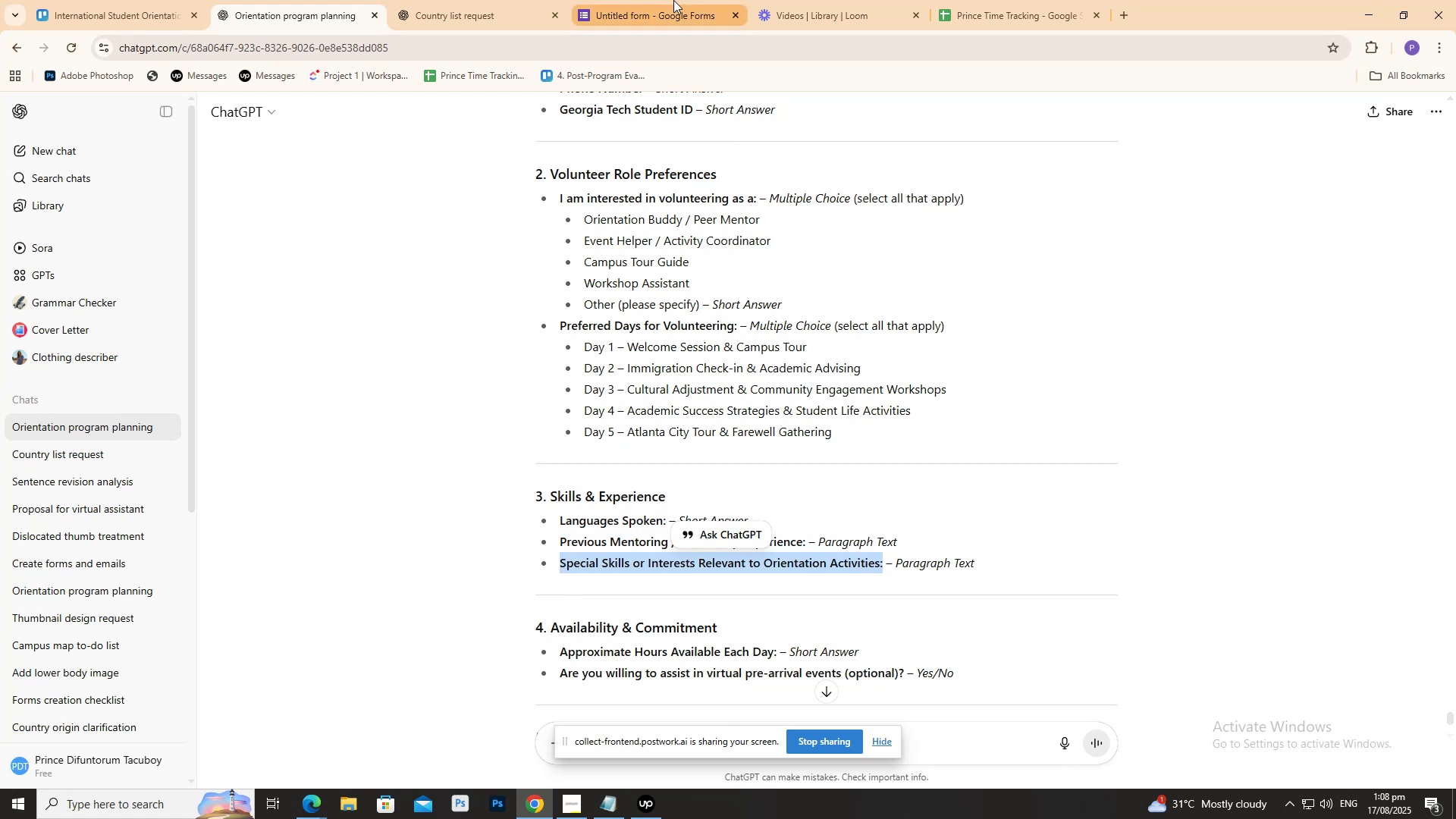 
left_click([673, 0])
 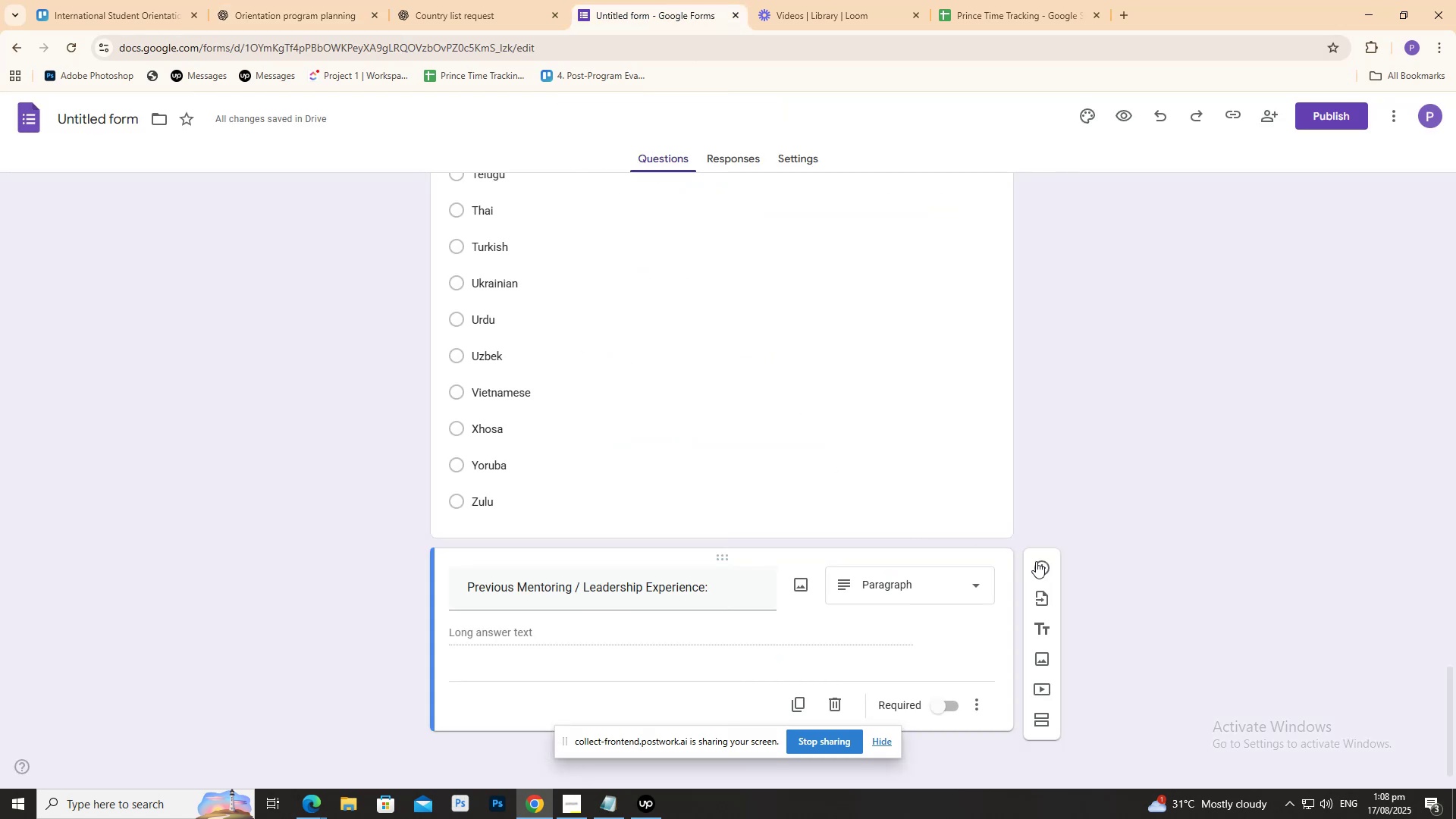 
left_click([1040, 565])
 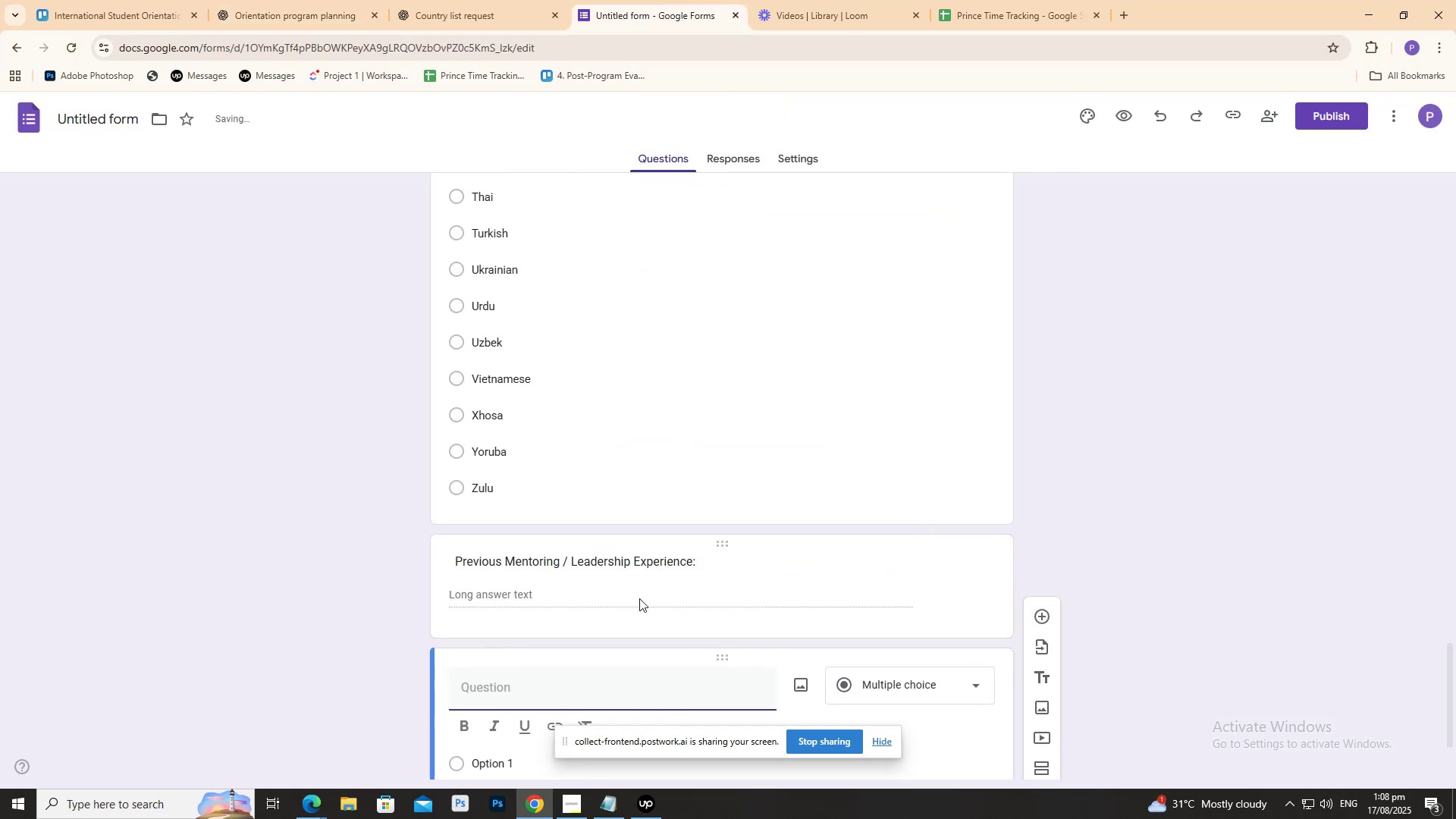 
key(Control+V)
 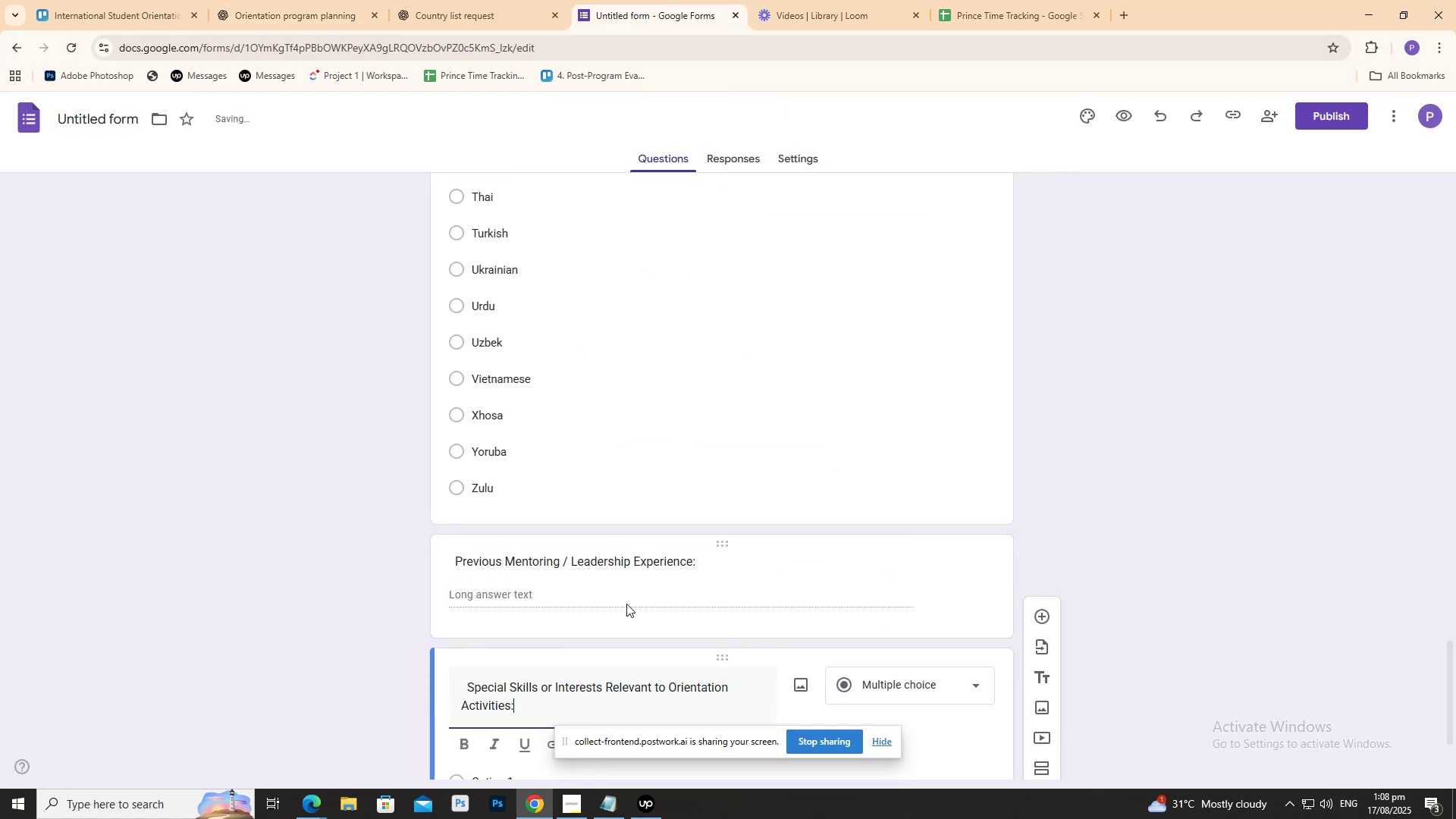 
key(Control+A)
 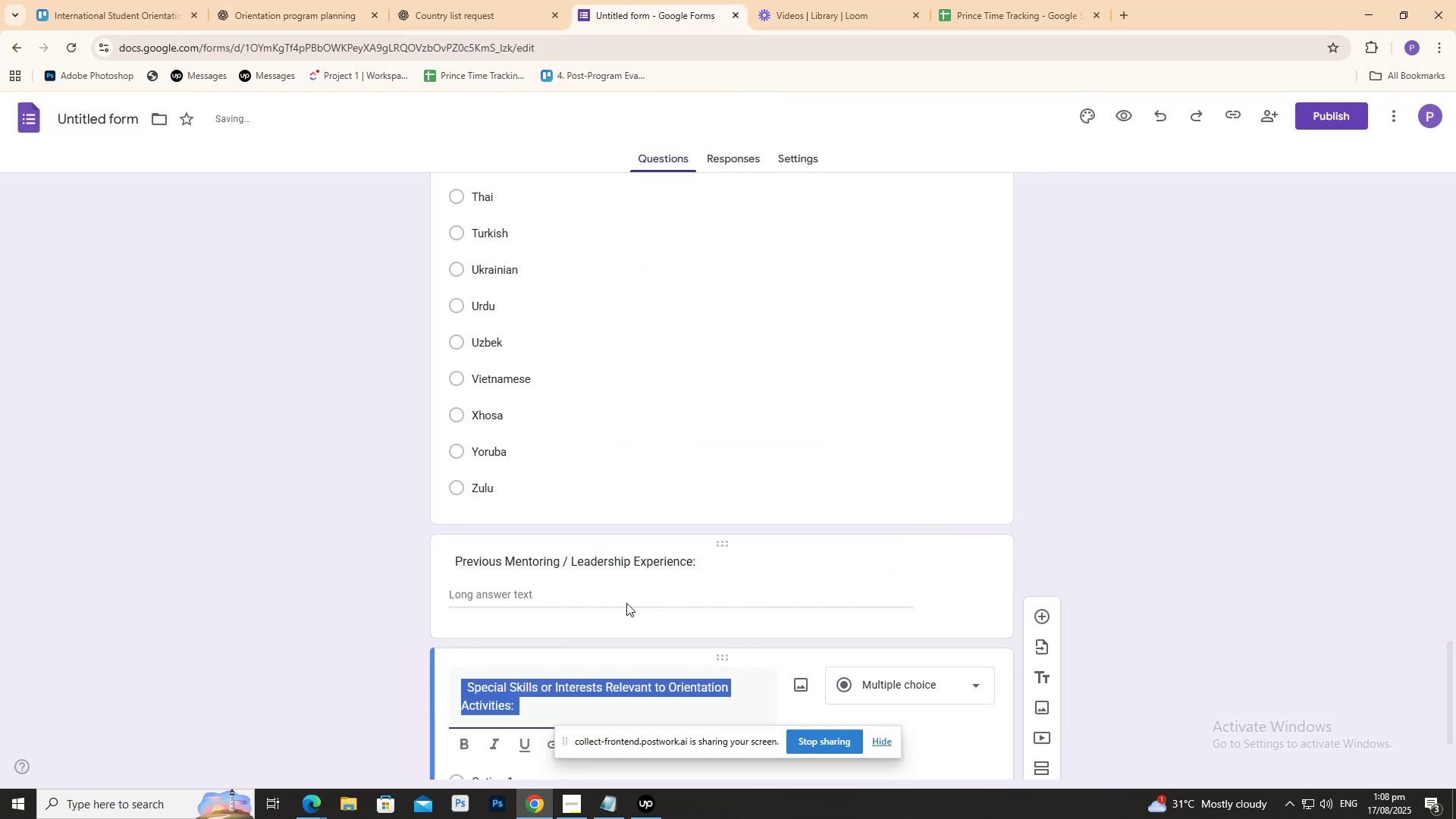 
key(Control+V)
 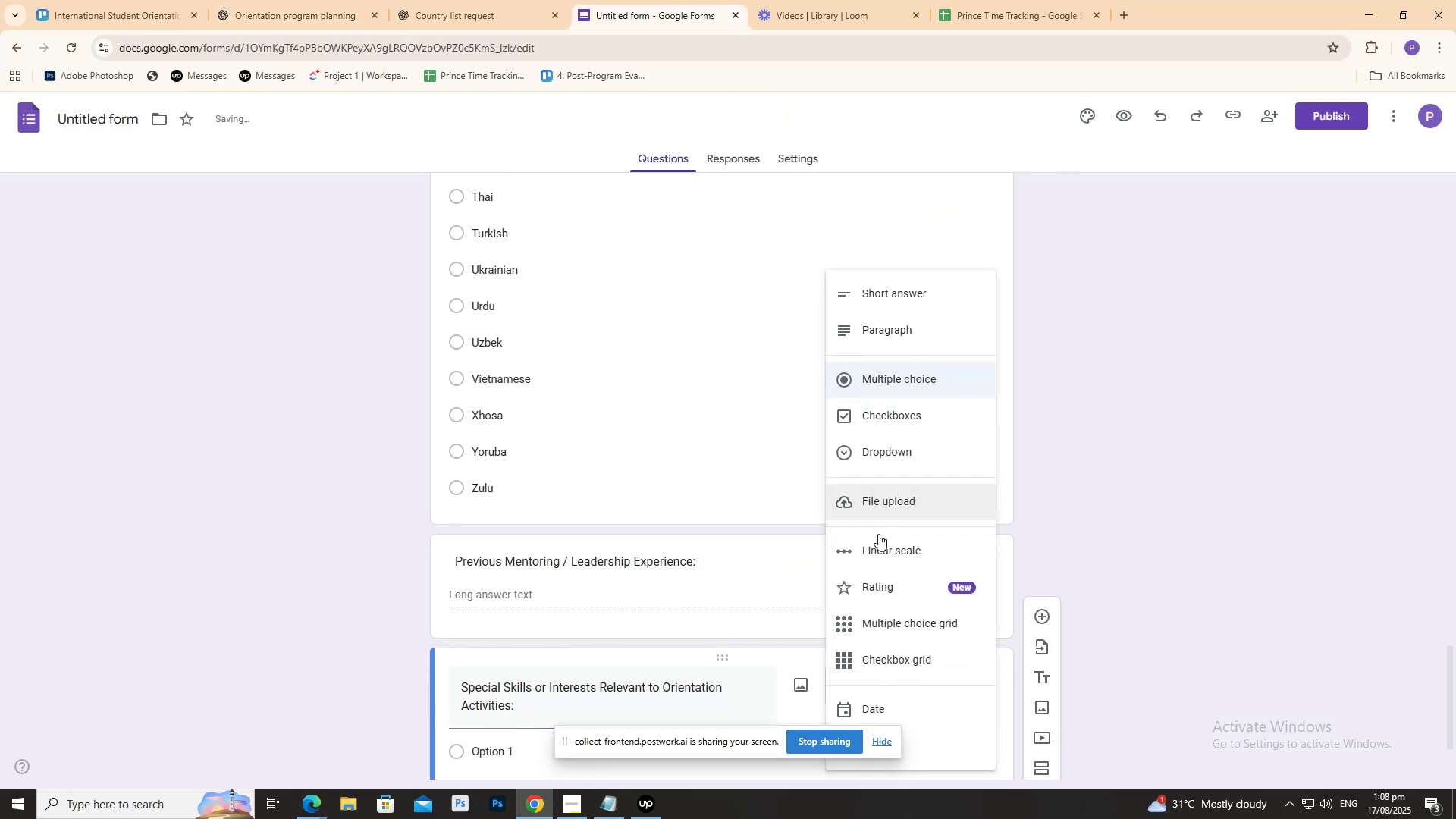 
left_click([875, 339])
 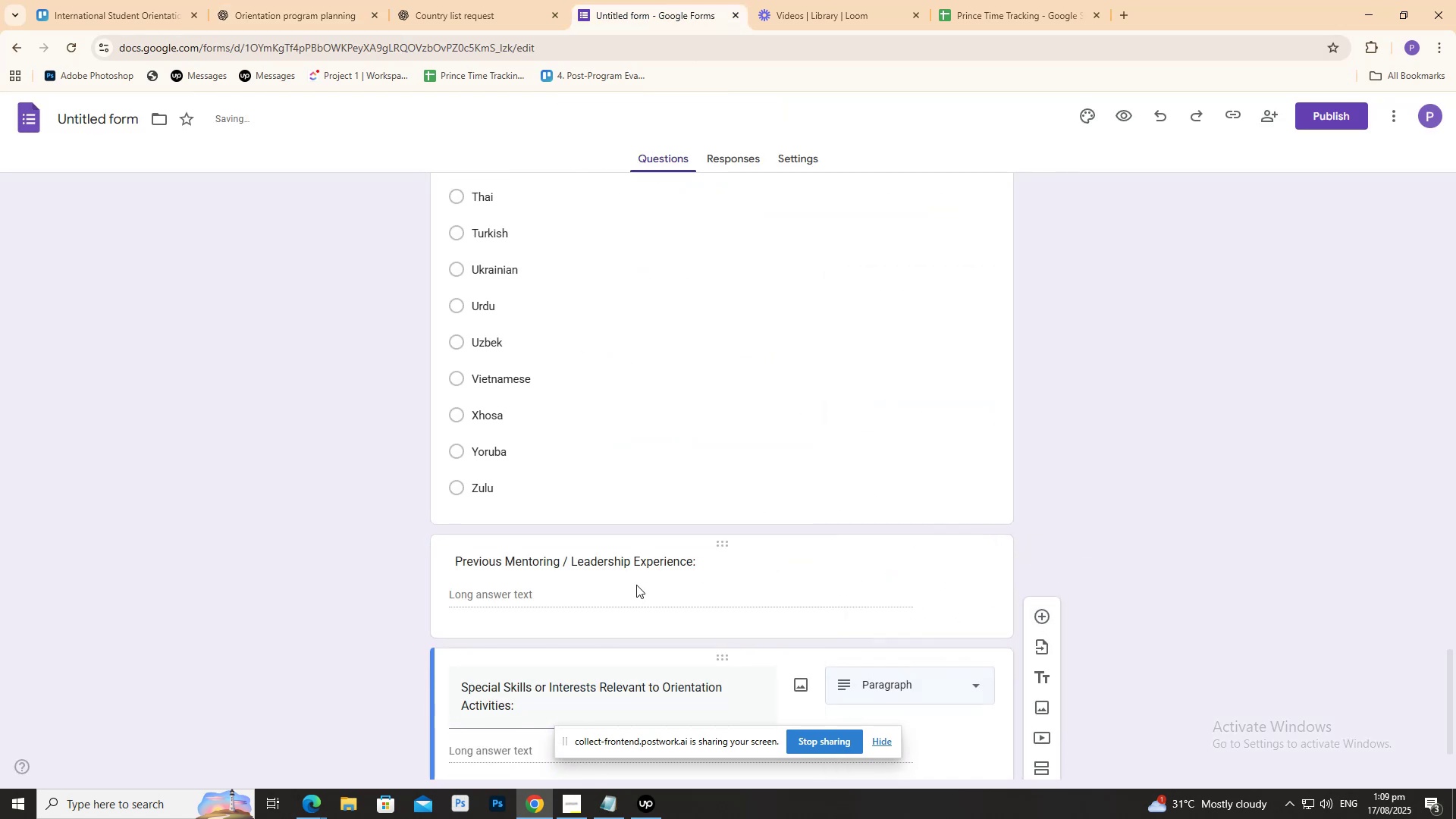 
scroll: coordinate [623, 584], scroll_direction: down, amount: 7.0
 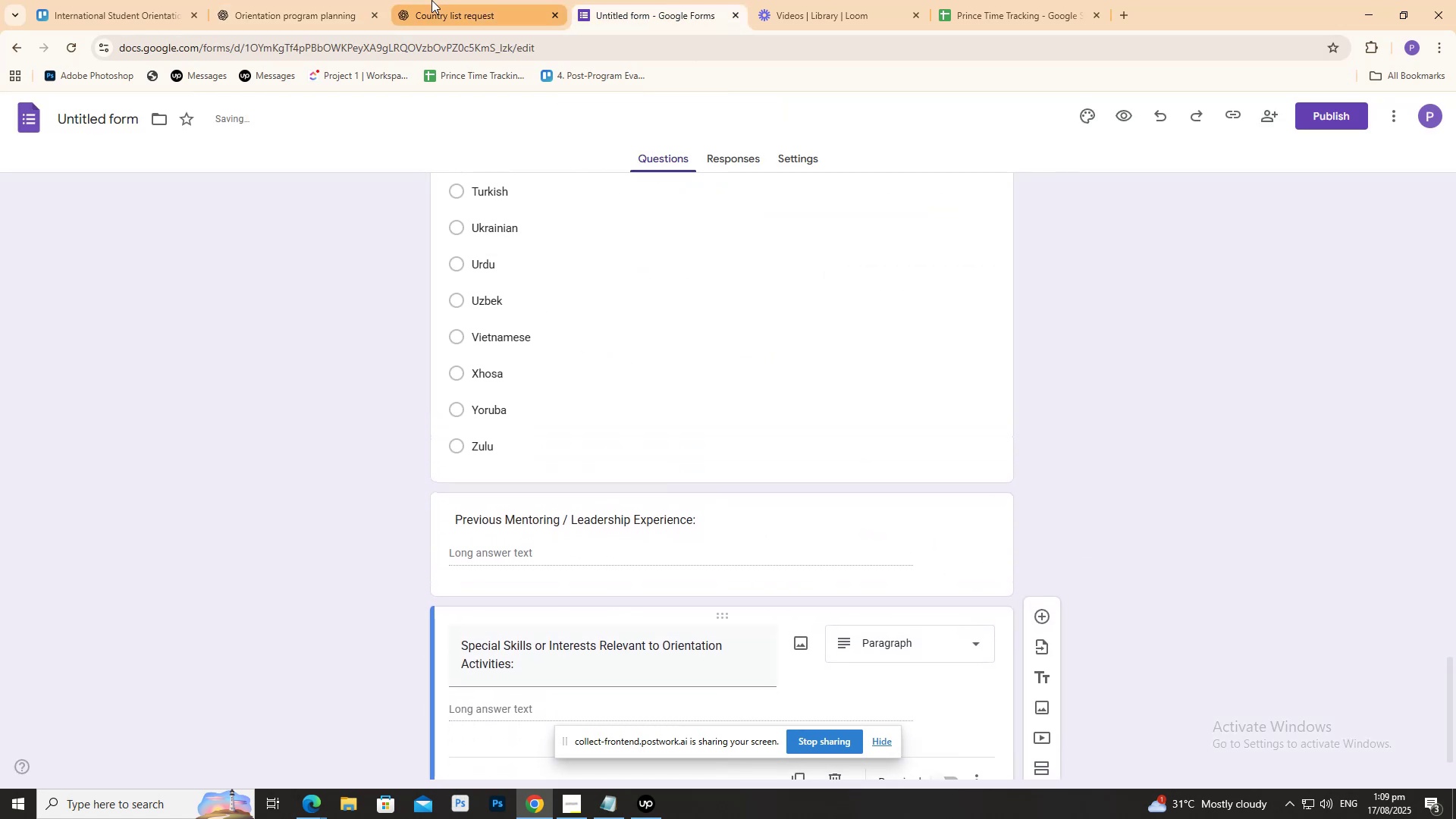 
left_click([431, 0])
 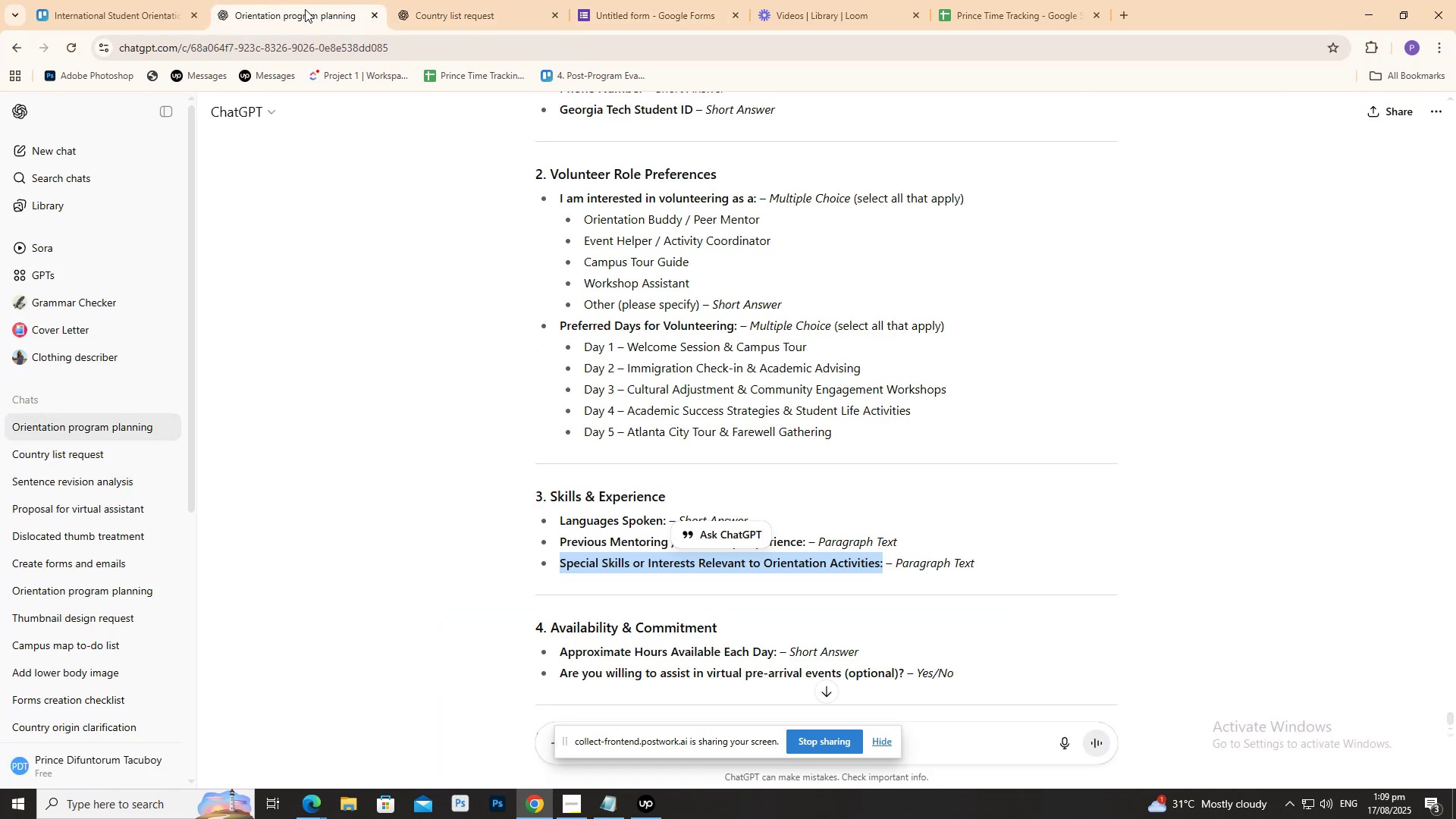 
scroll: coordinate [644, 557], scroll_direction: down, amount: 3.0
 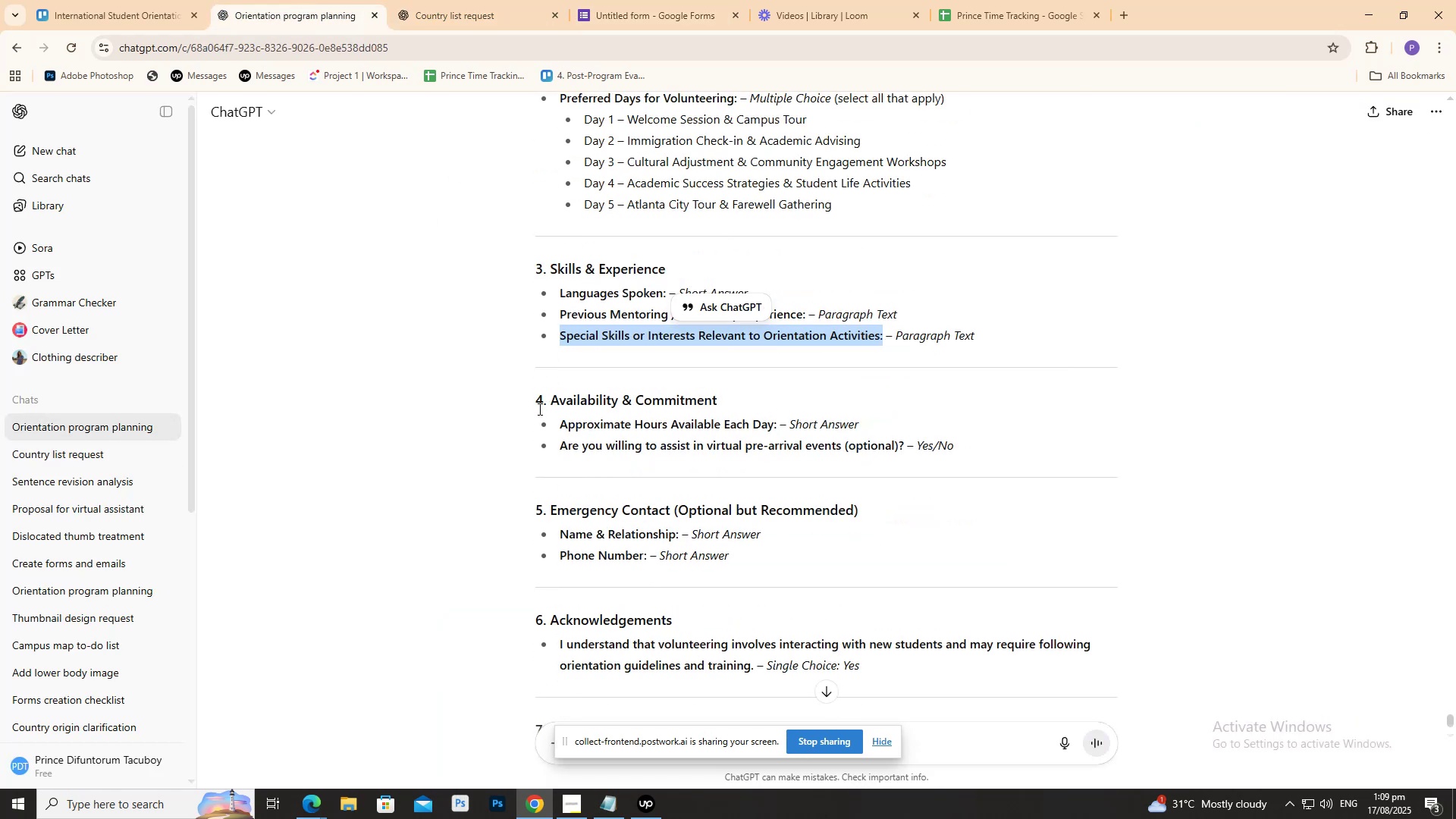 
left_click_drag(start_coordinate=[551, 421], to_coordinate=[776, 427])
 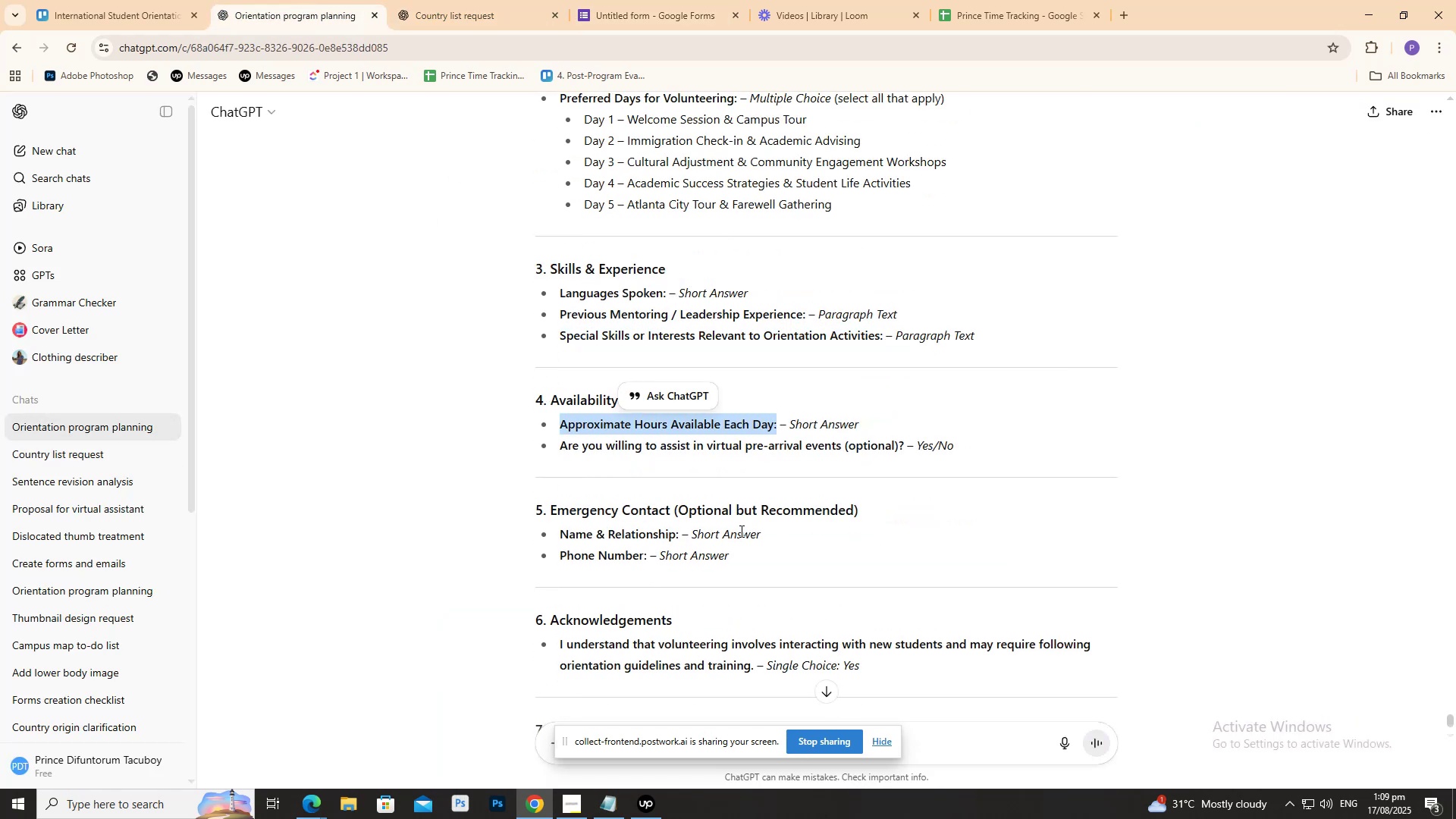 
key(Control+C)
 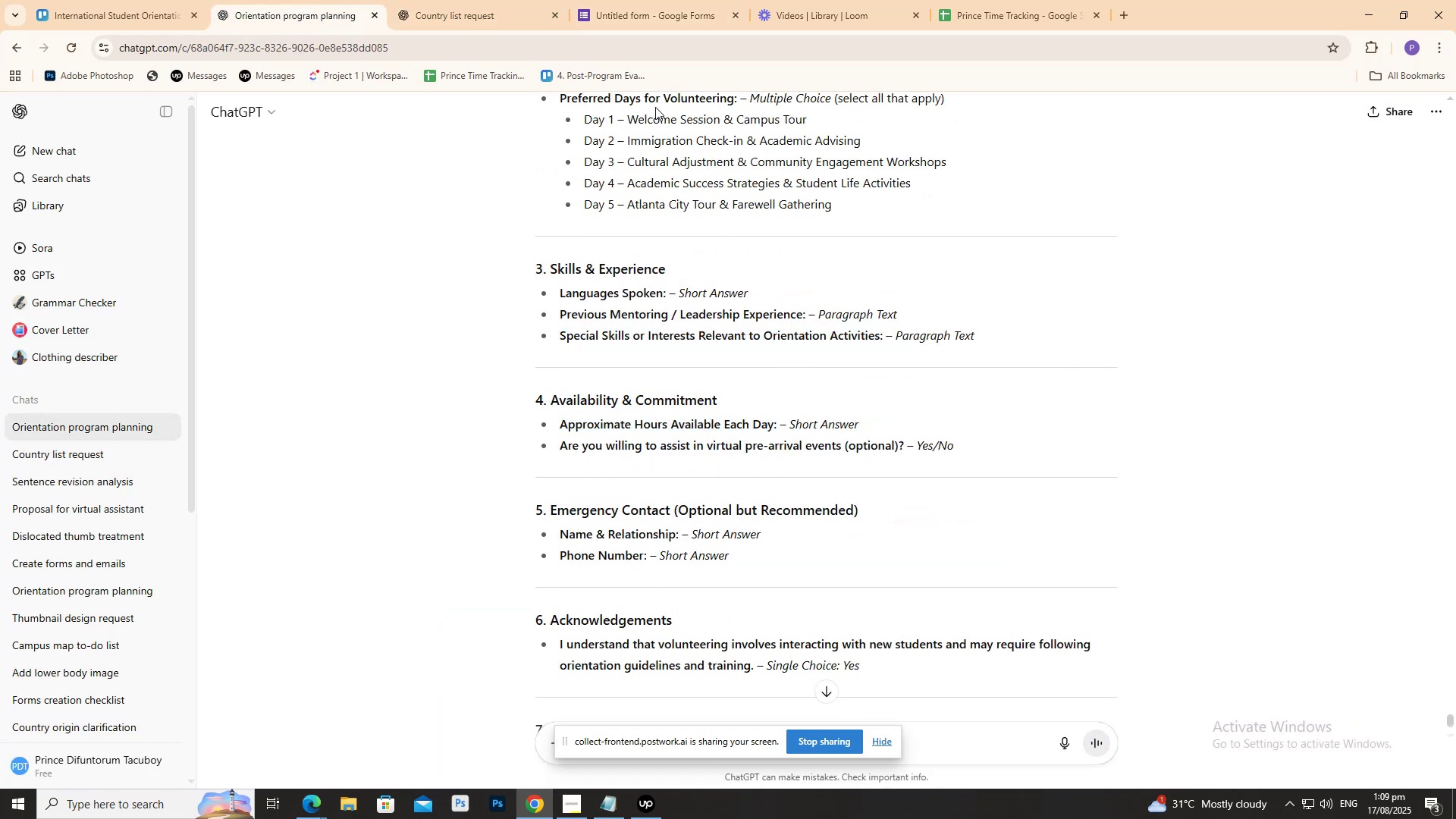 
left_click_drag(start_coordinate=[466, 0], to_coordinate=[471, 1])
 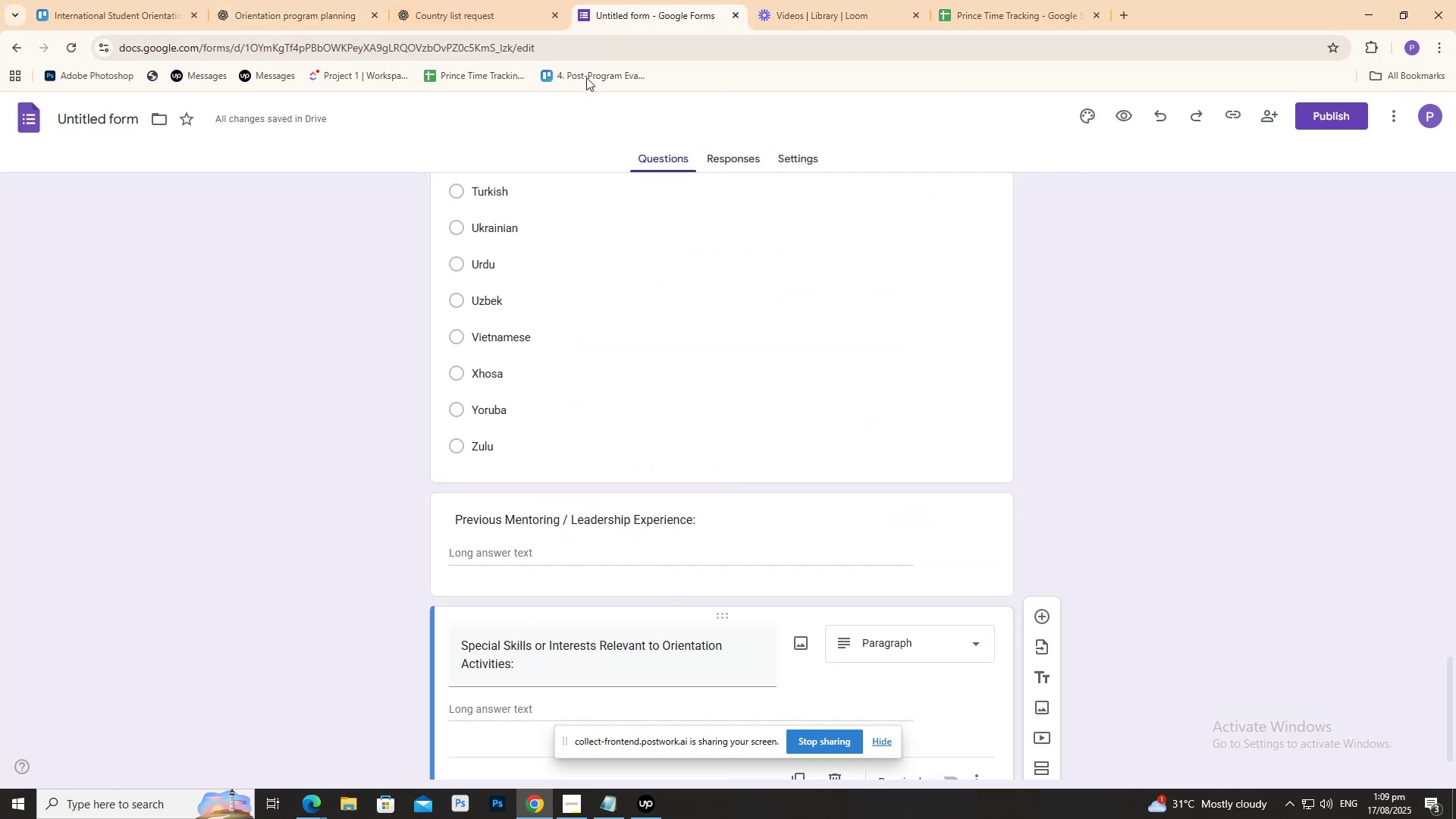 
scroll: coordinate [690, 485], scroll_direction: down, amount: 4.0
 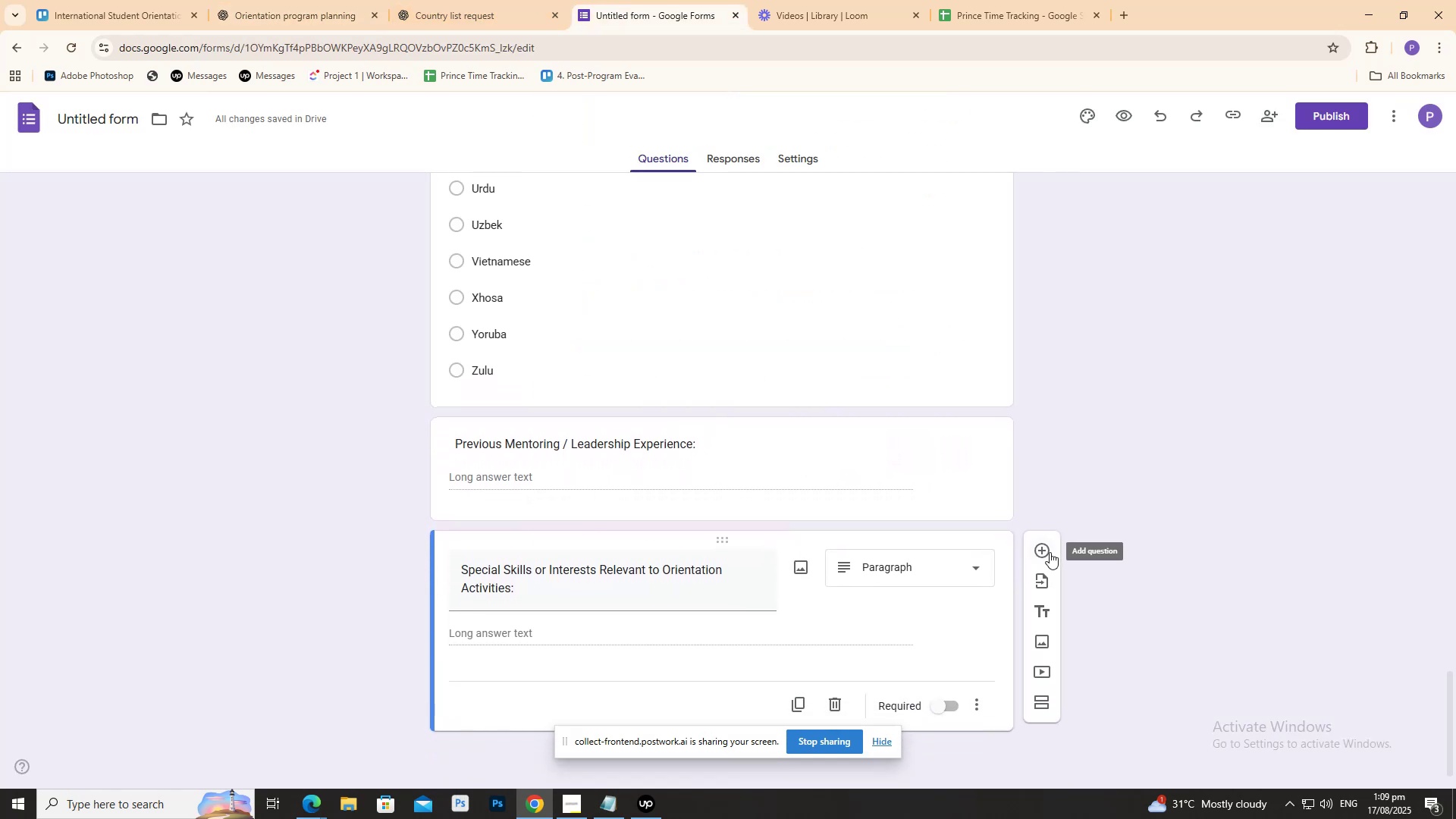 
left_click([1050, 551])
 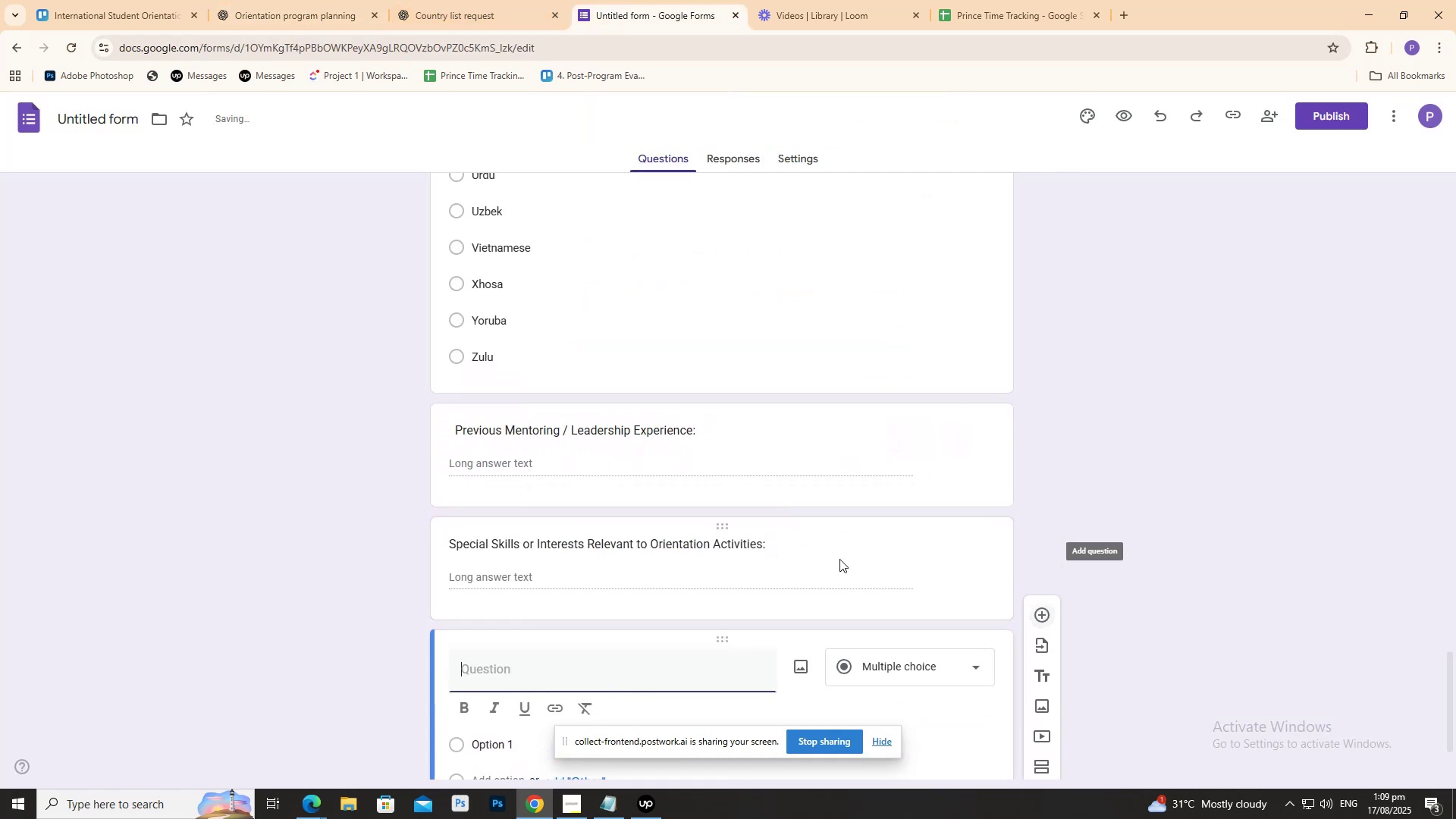 
scroll: coordinate [785, 563], scroll_direction: down, amount: 4.0
 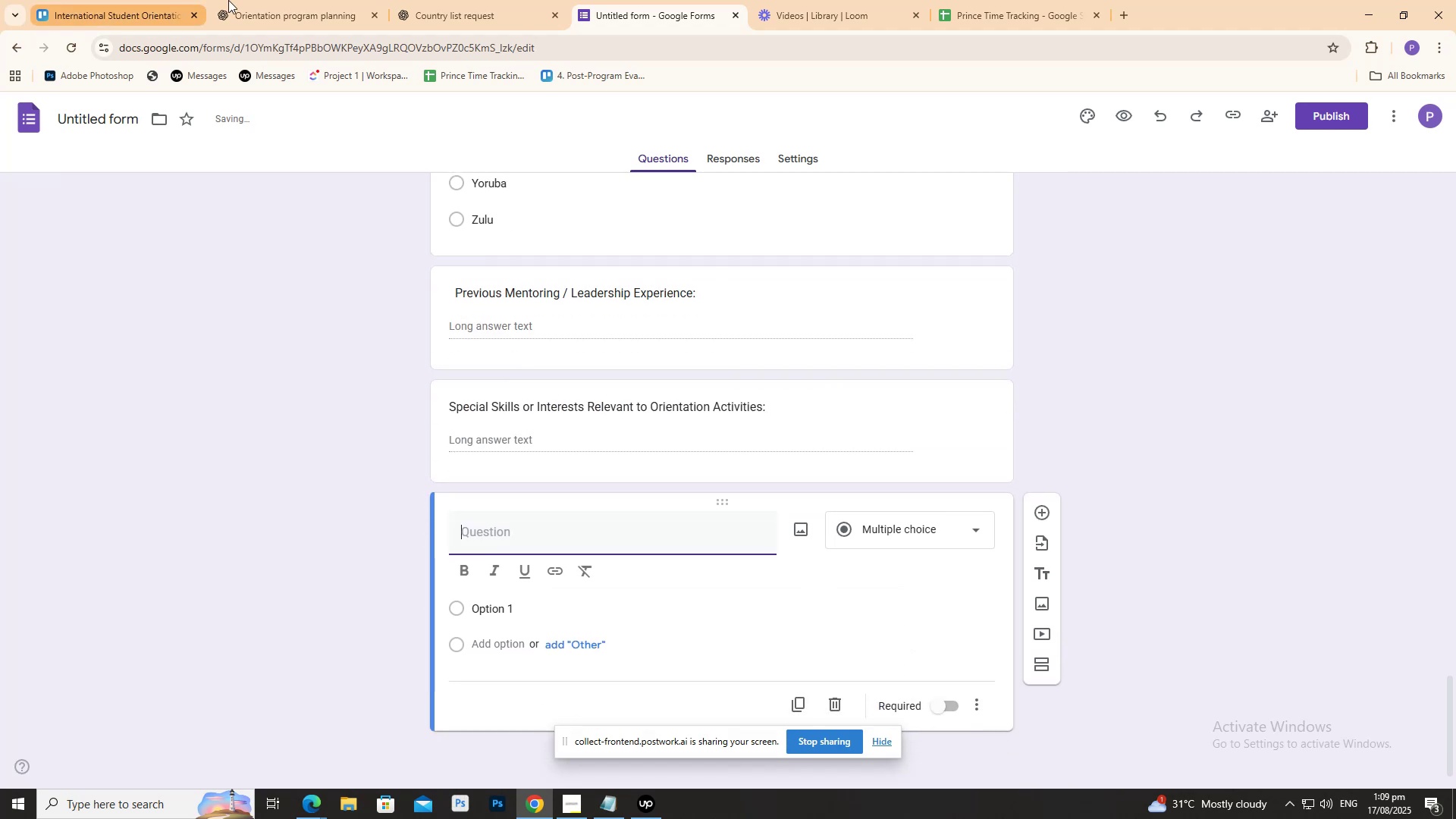 
left_click([271, 0])
 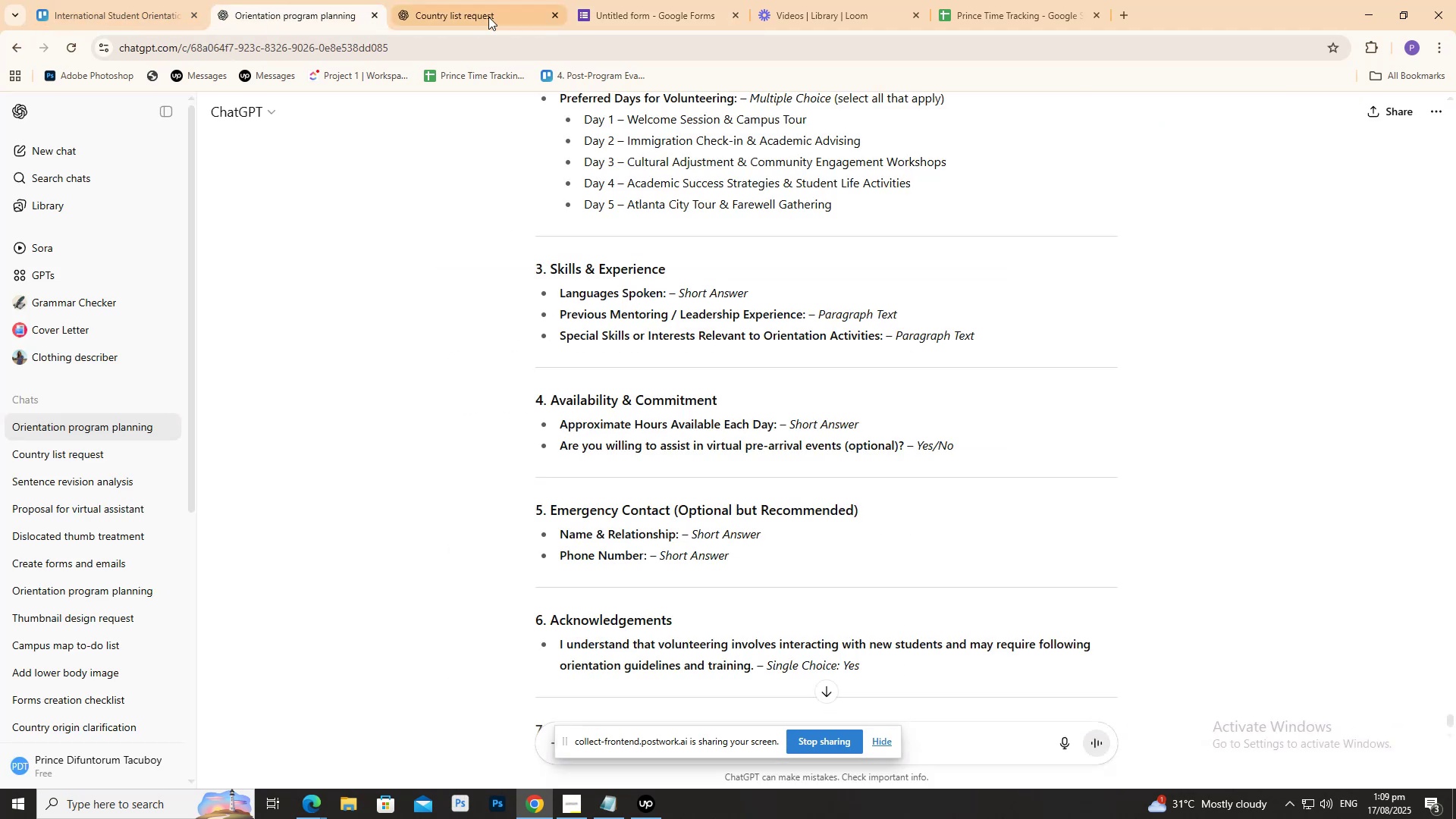 
left_click([588, 0])
 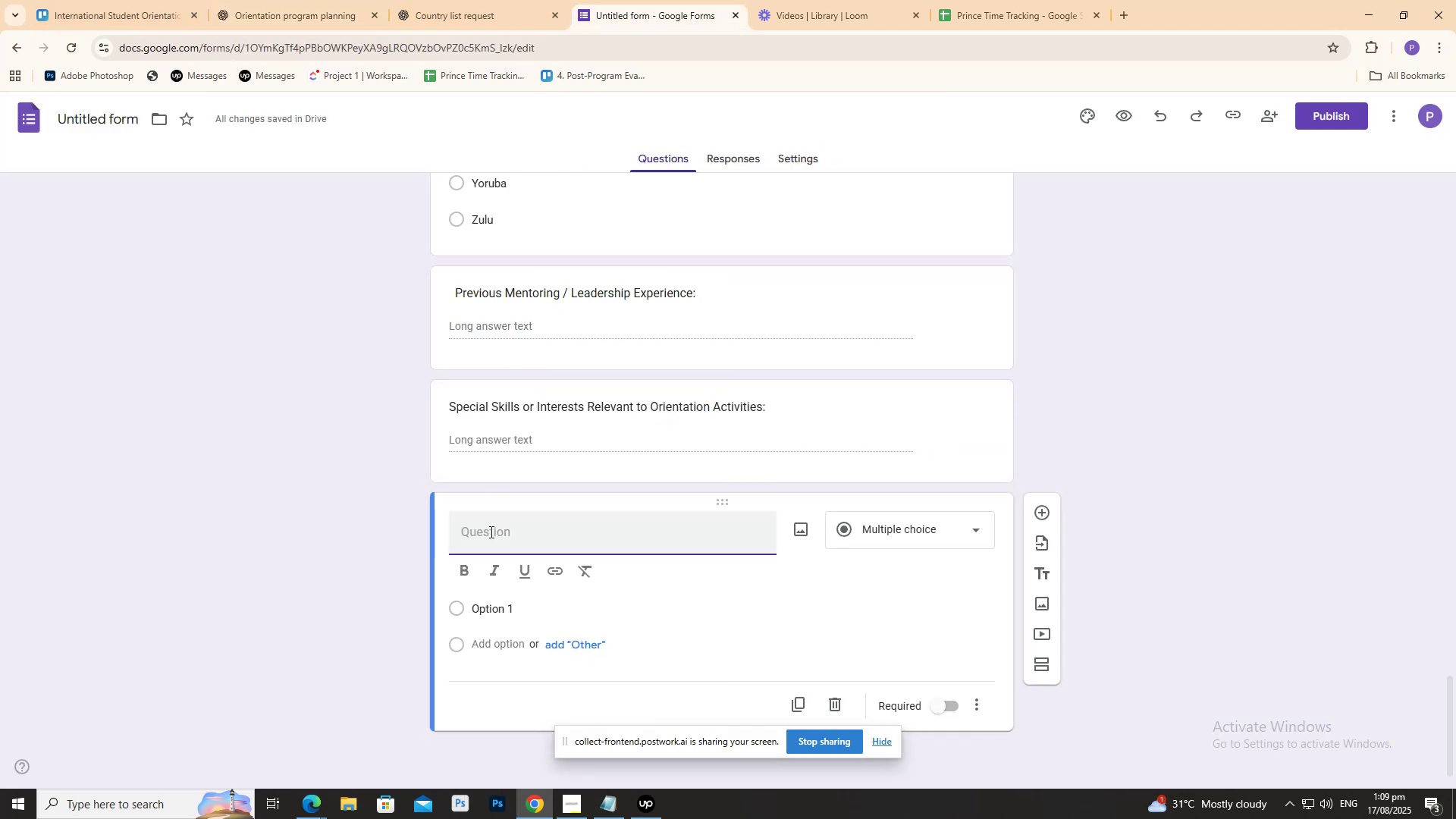 
left_click([488, 529])
 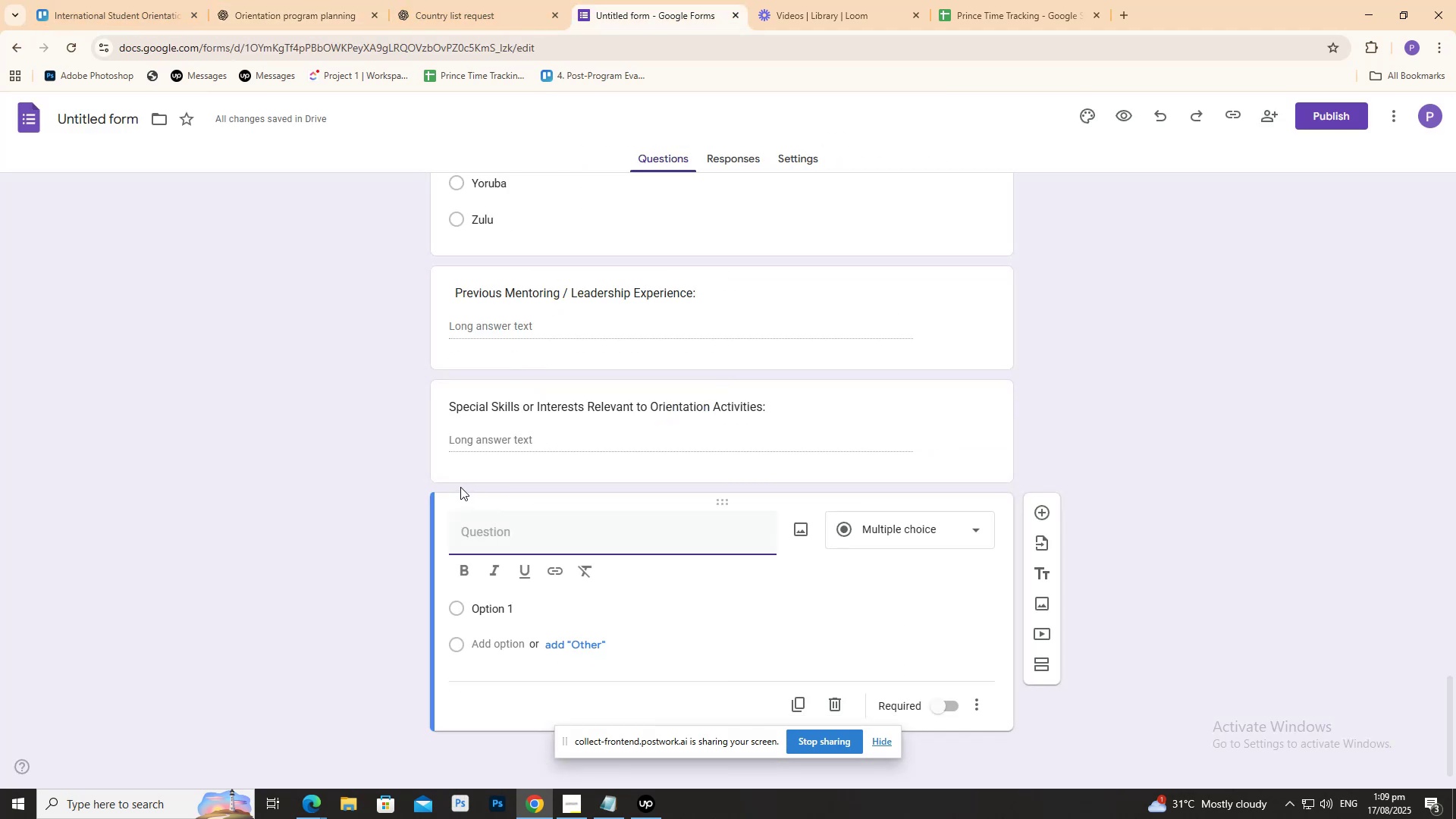 
key(Control+V)
 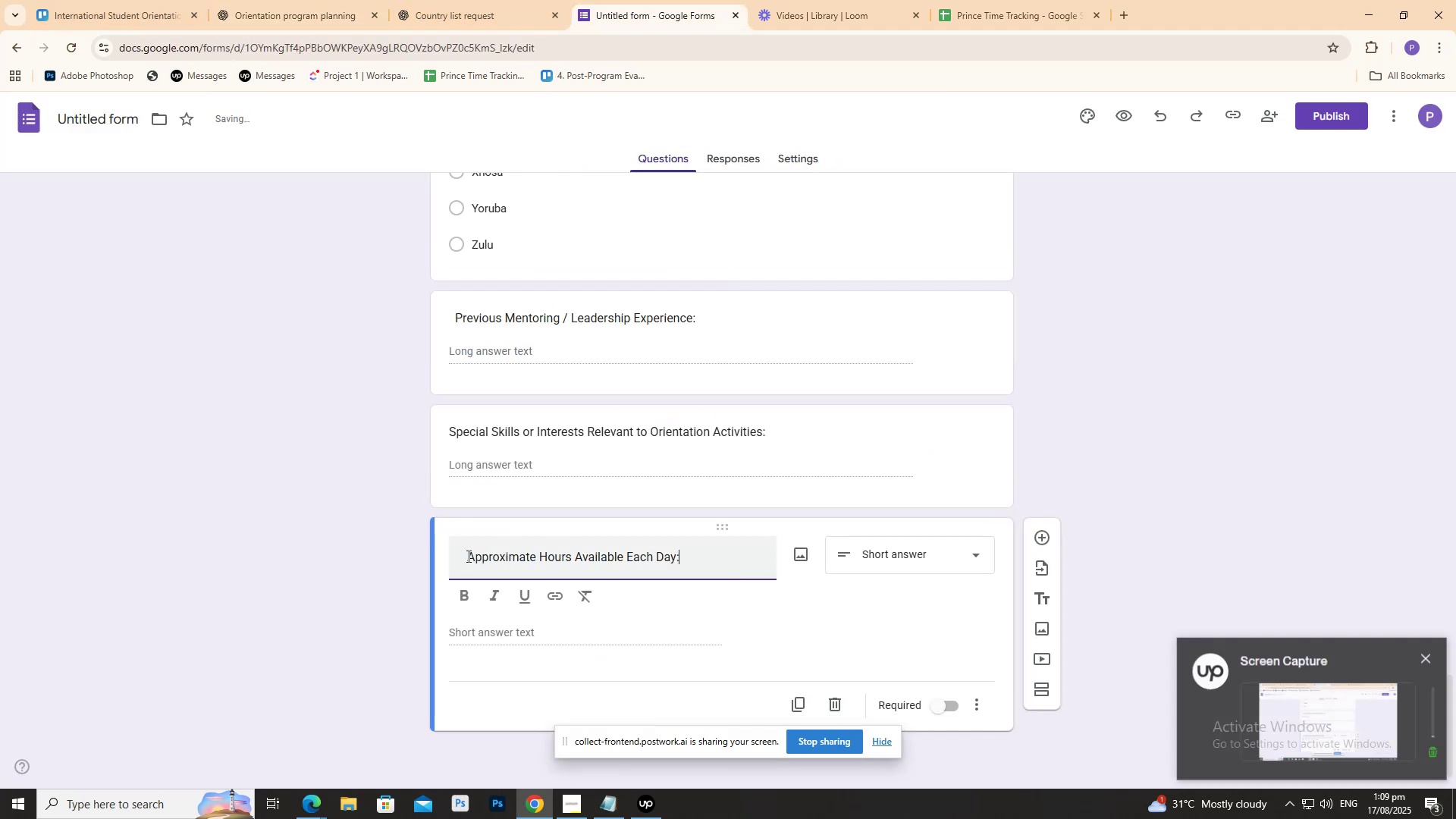 
key(ArrowRight)
 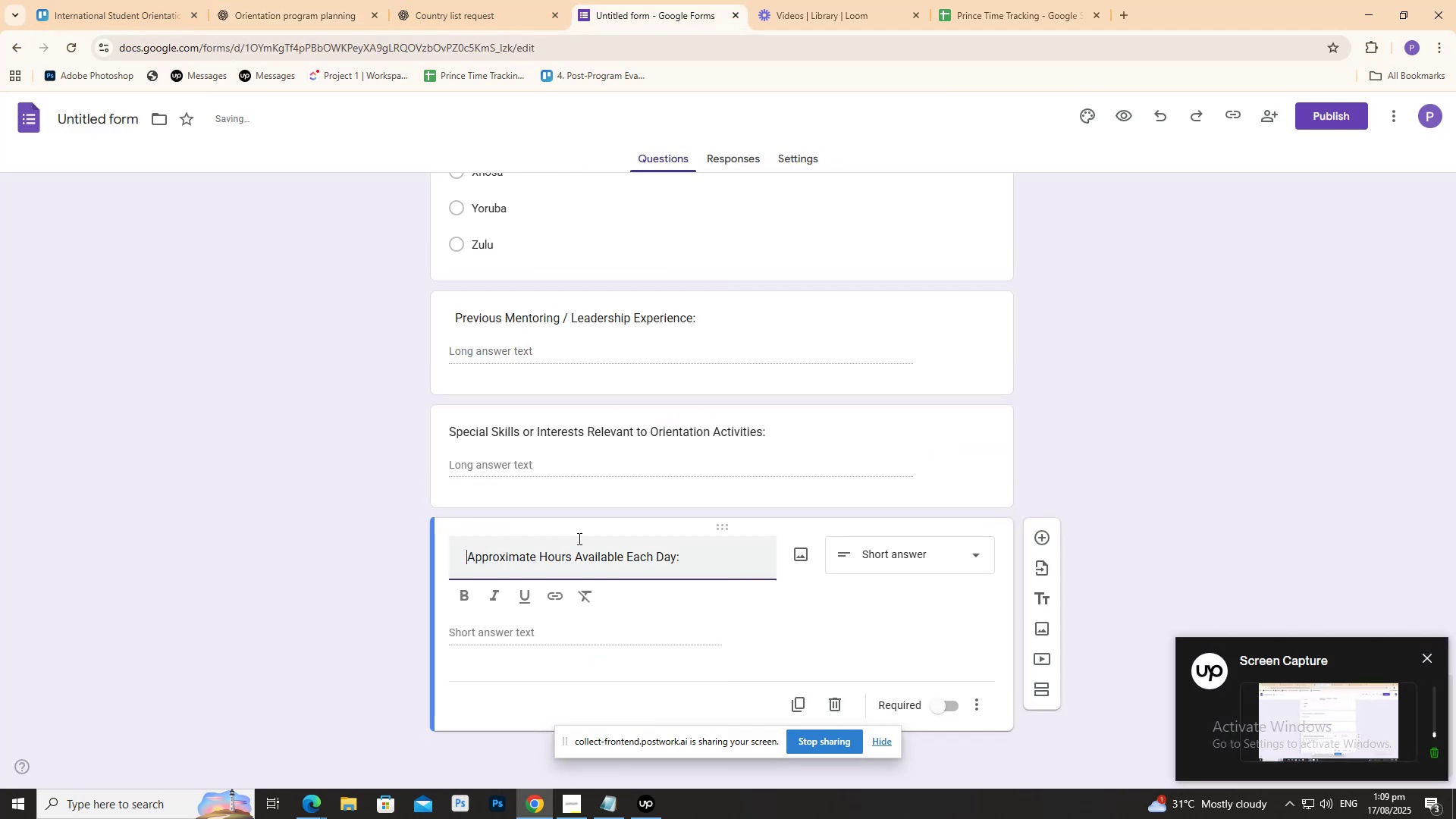 
key(ArrowRight)
 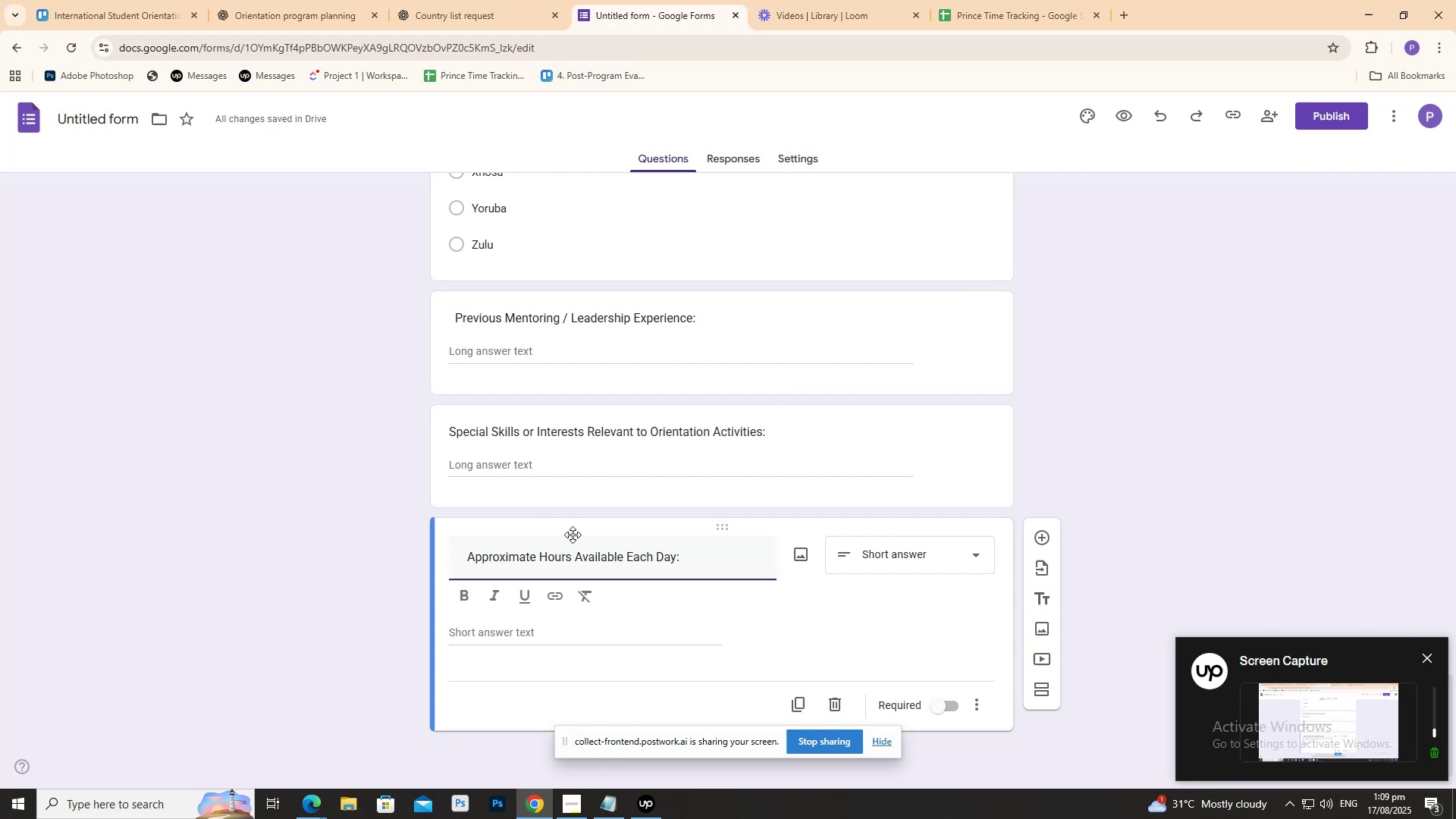 
key(ArrowLeft)
 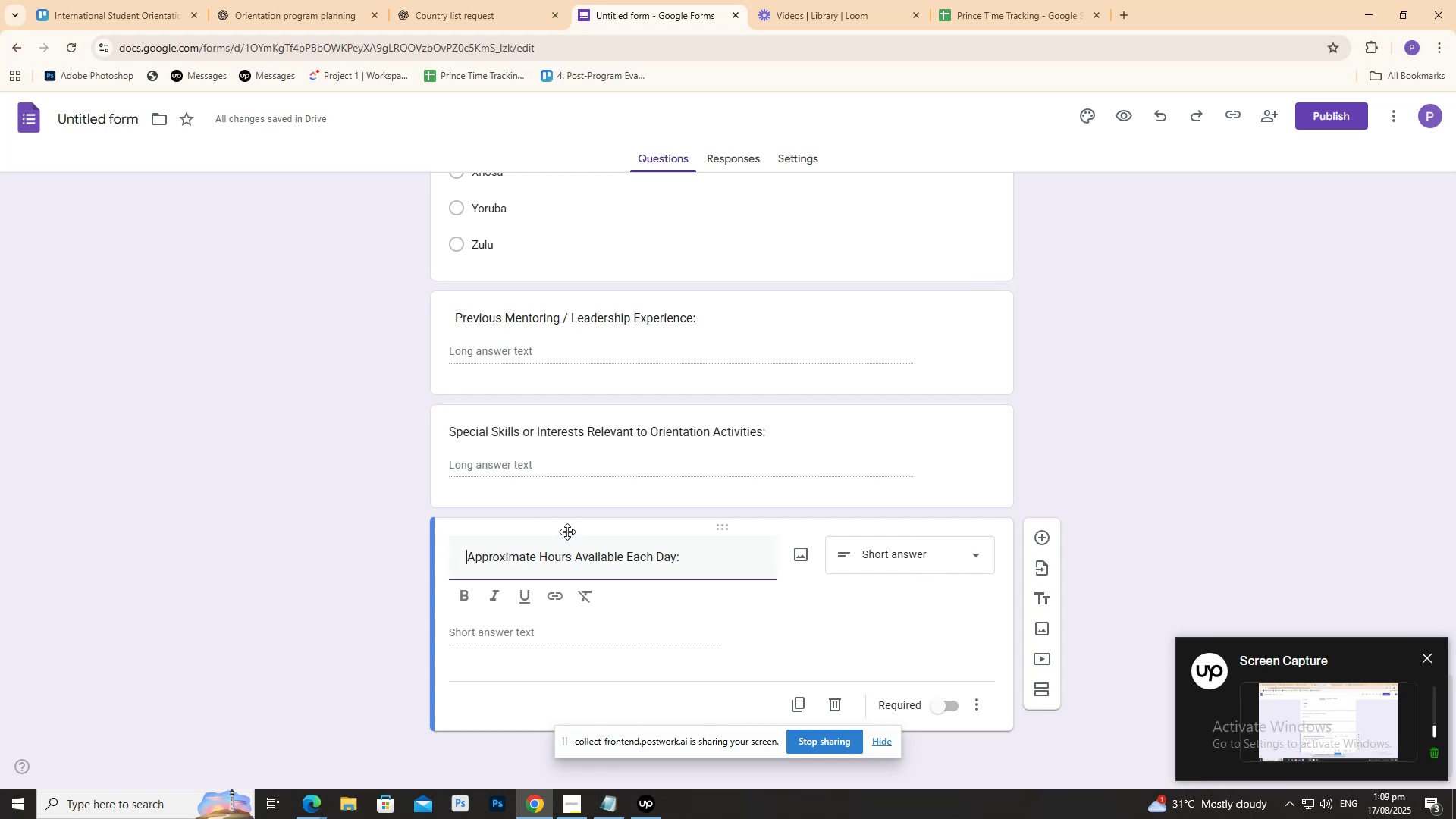 
key(Backspace)
 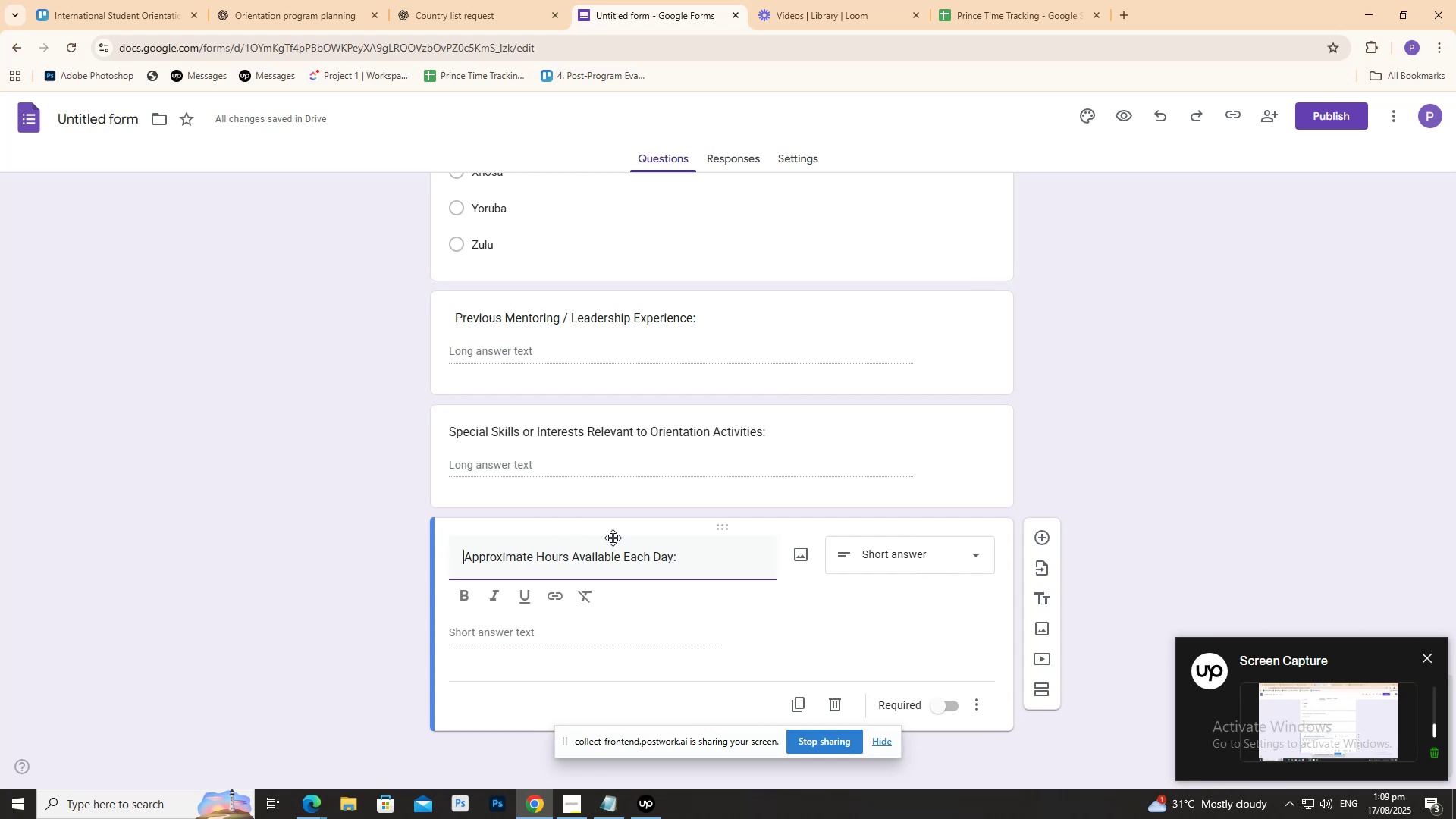 
key(Backspace)
 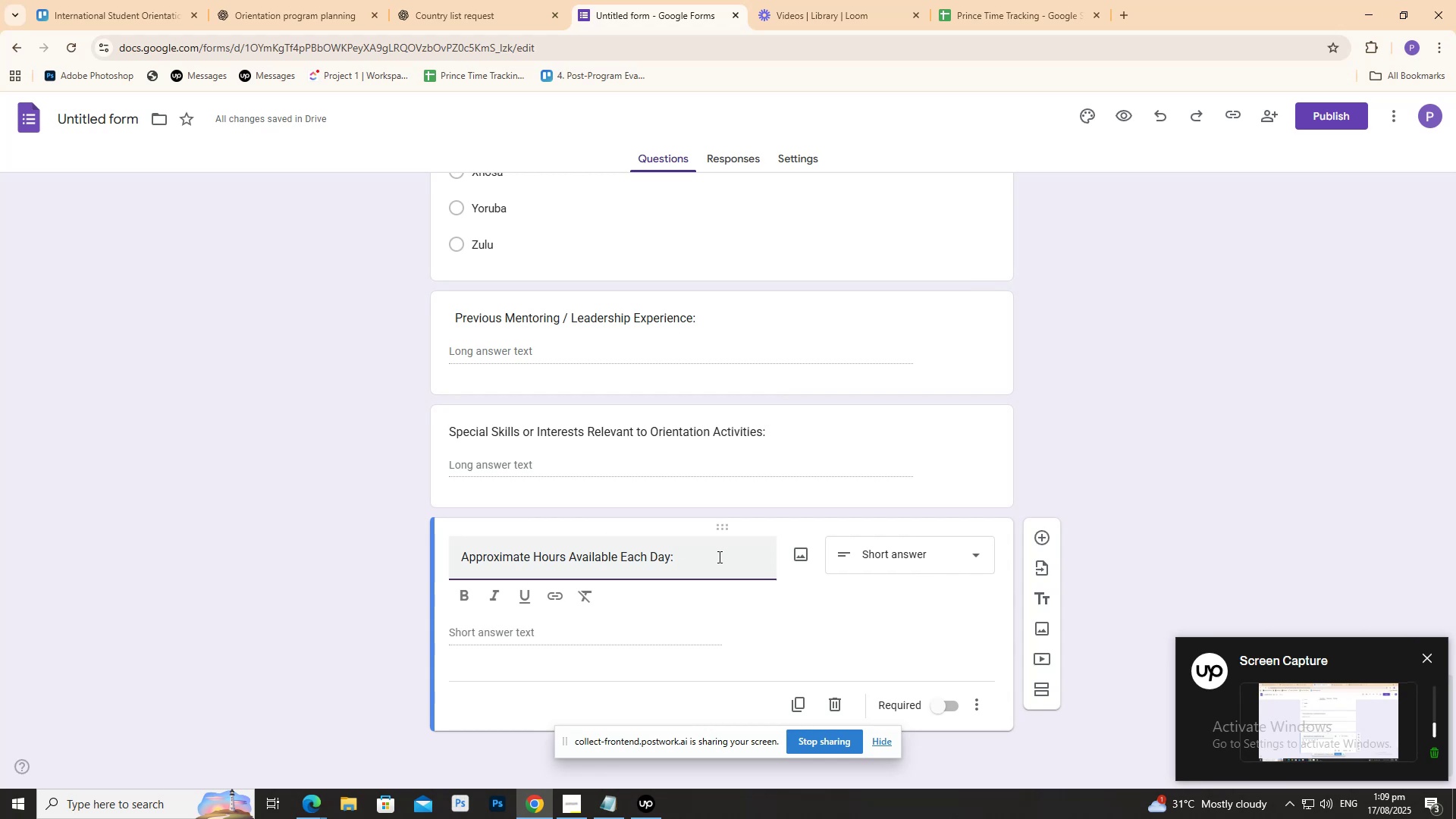 
key(Backspace)
 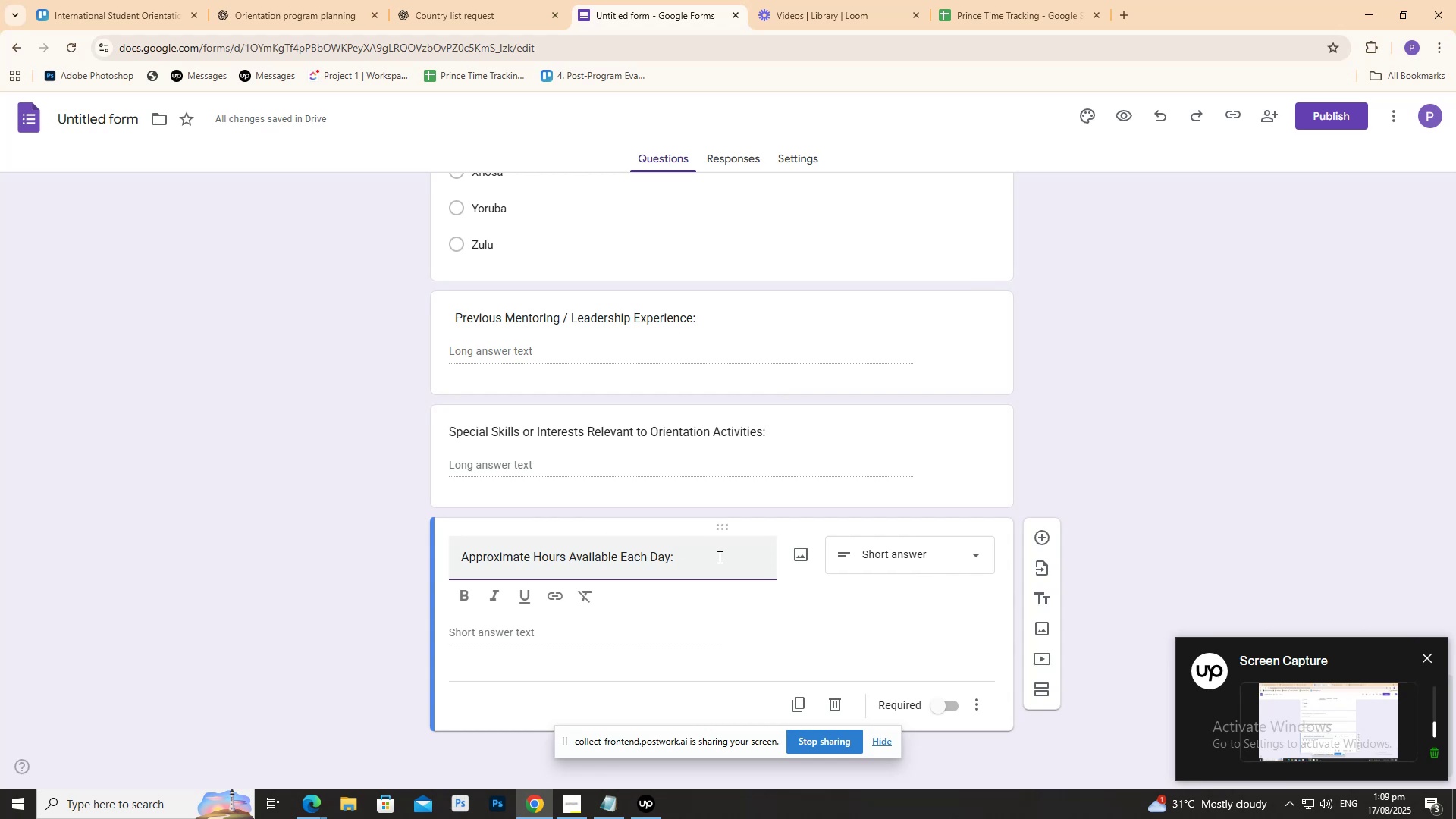 
key(Backspace)
 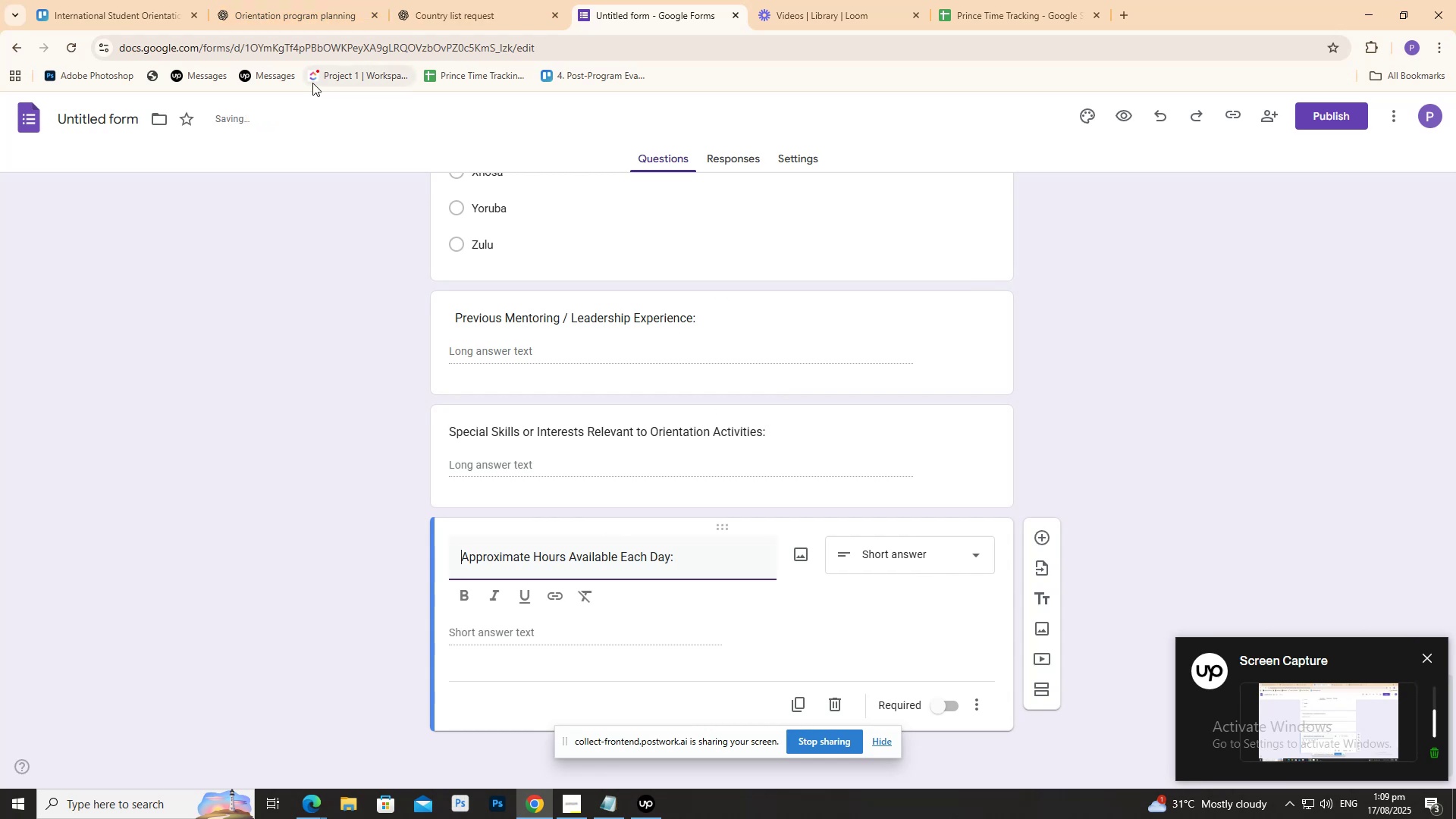 
left_click([309, 0])
 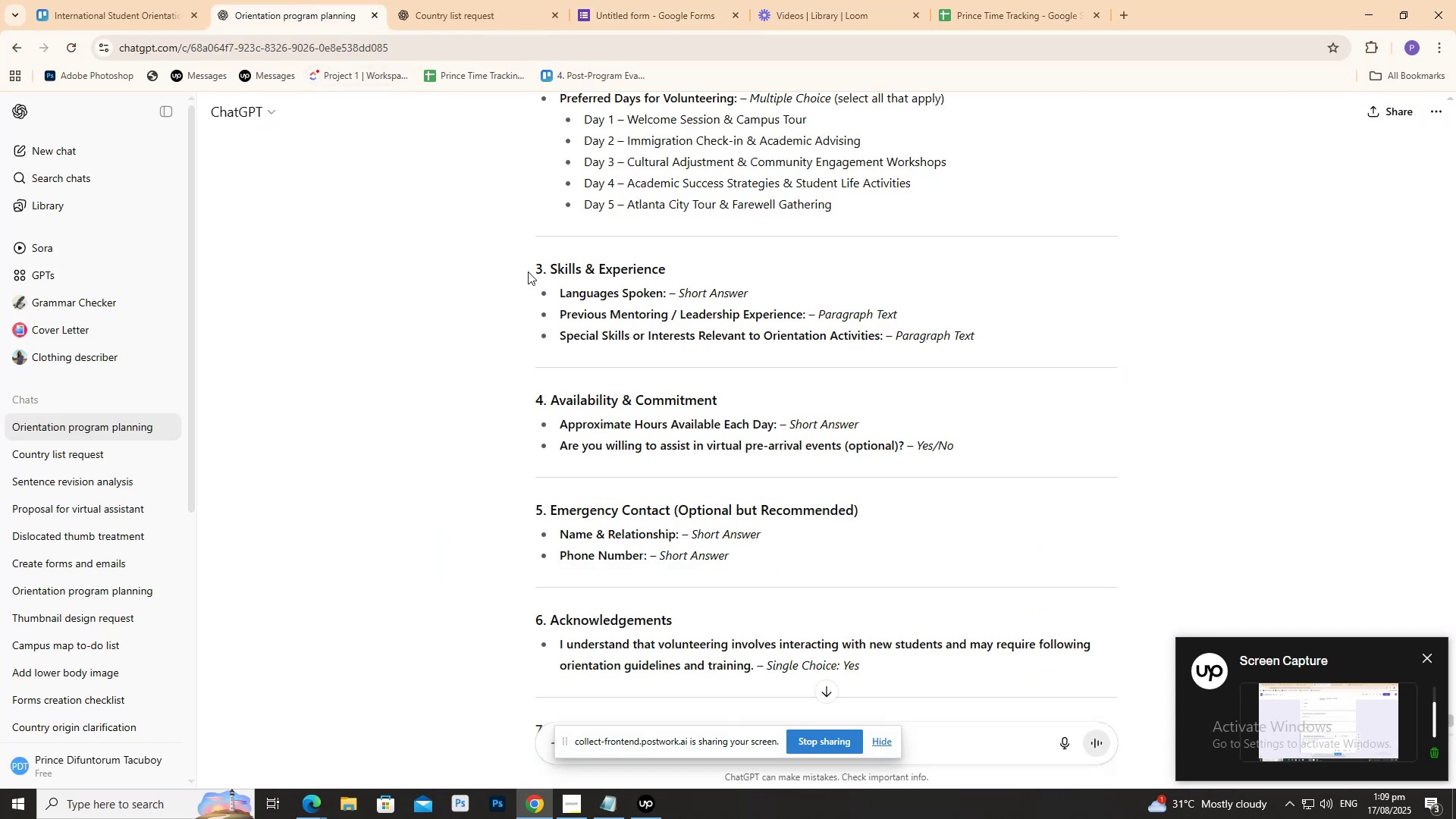 
scroll: coordinate [585, 350], scroll_direction: down, amount: 1.0
 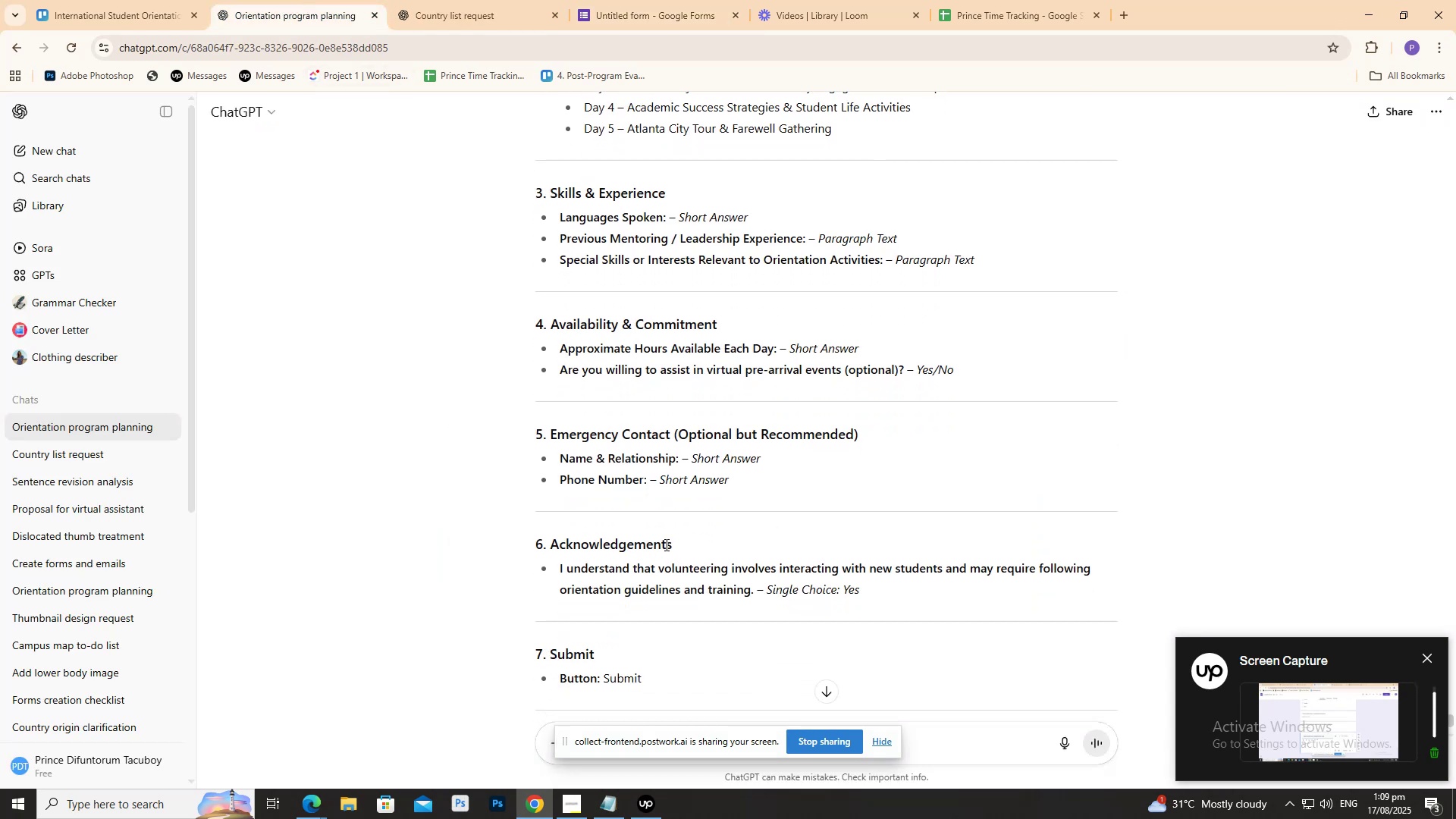 
left_click_drag(start_coordinate=[686, 545], to_coordinate=[564, 542])
 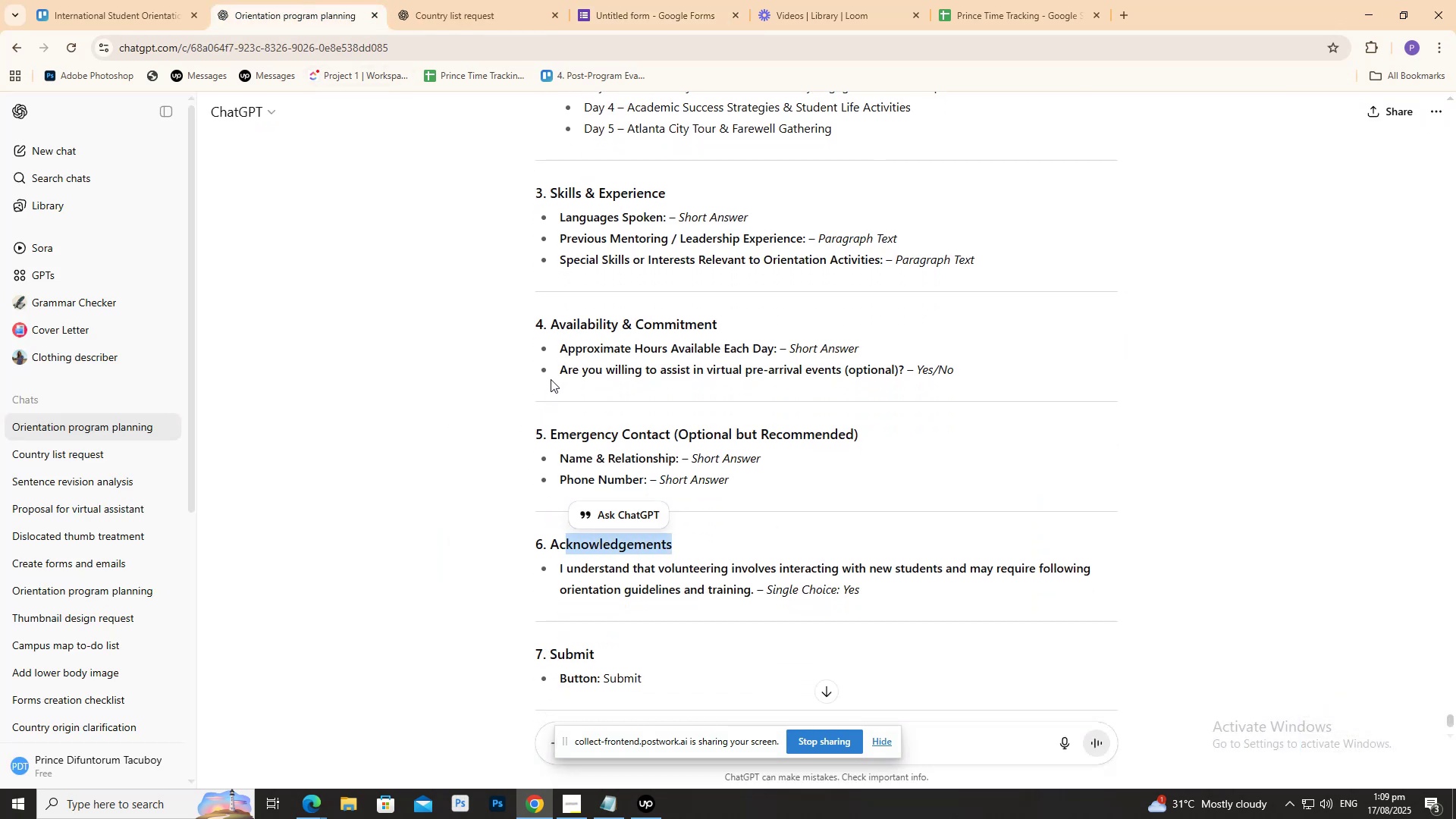 
left_click_drag(start_coordinate=[555, 373], to_coordinate=[902, 366])
 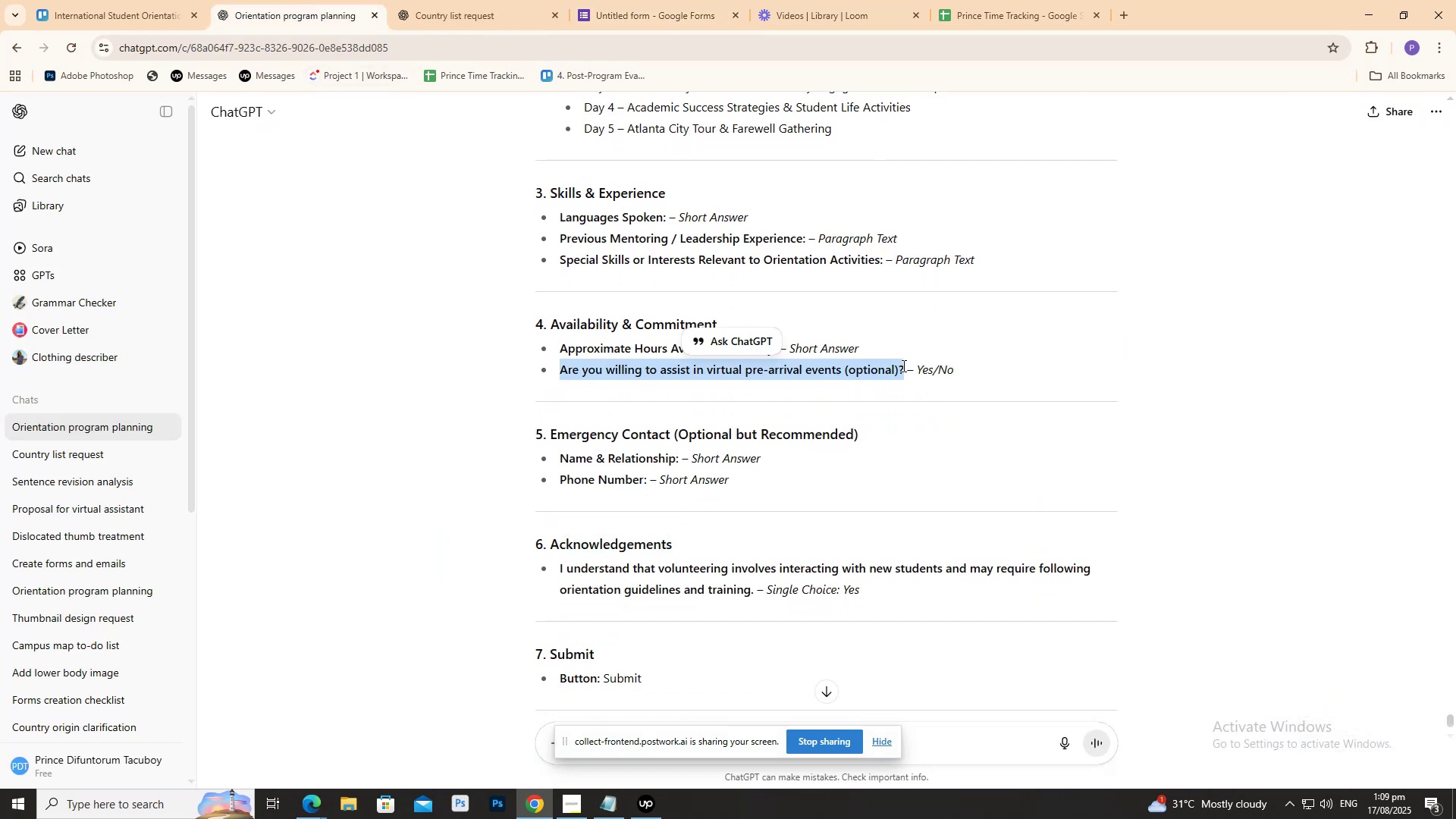 
left_click([902, 366])
 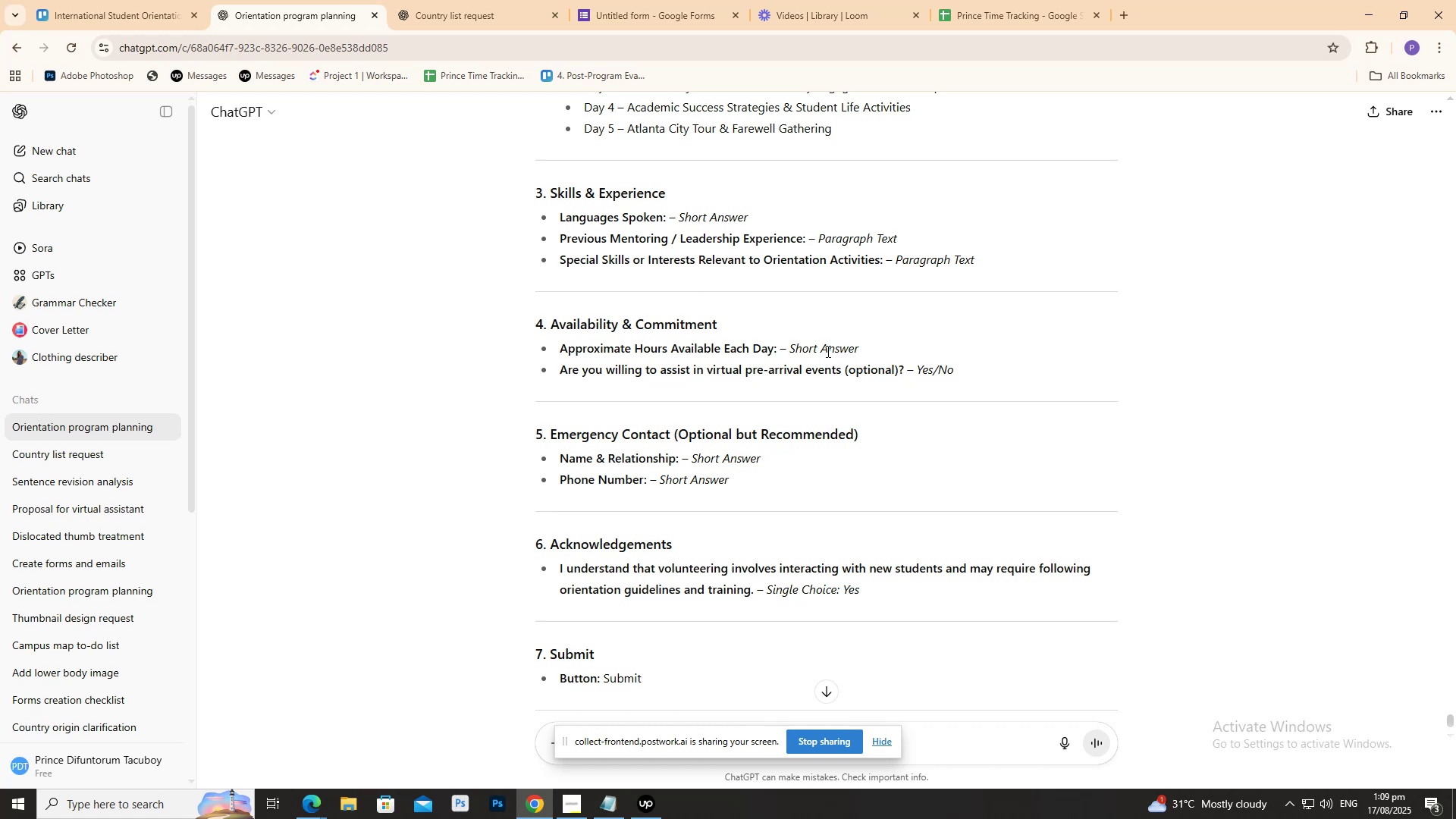 
wait(6.18)
 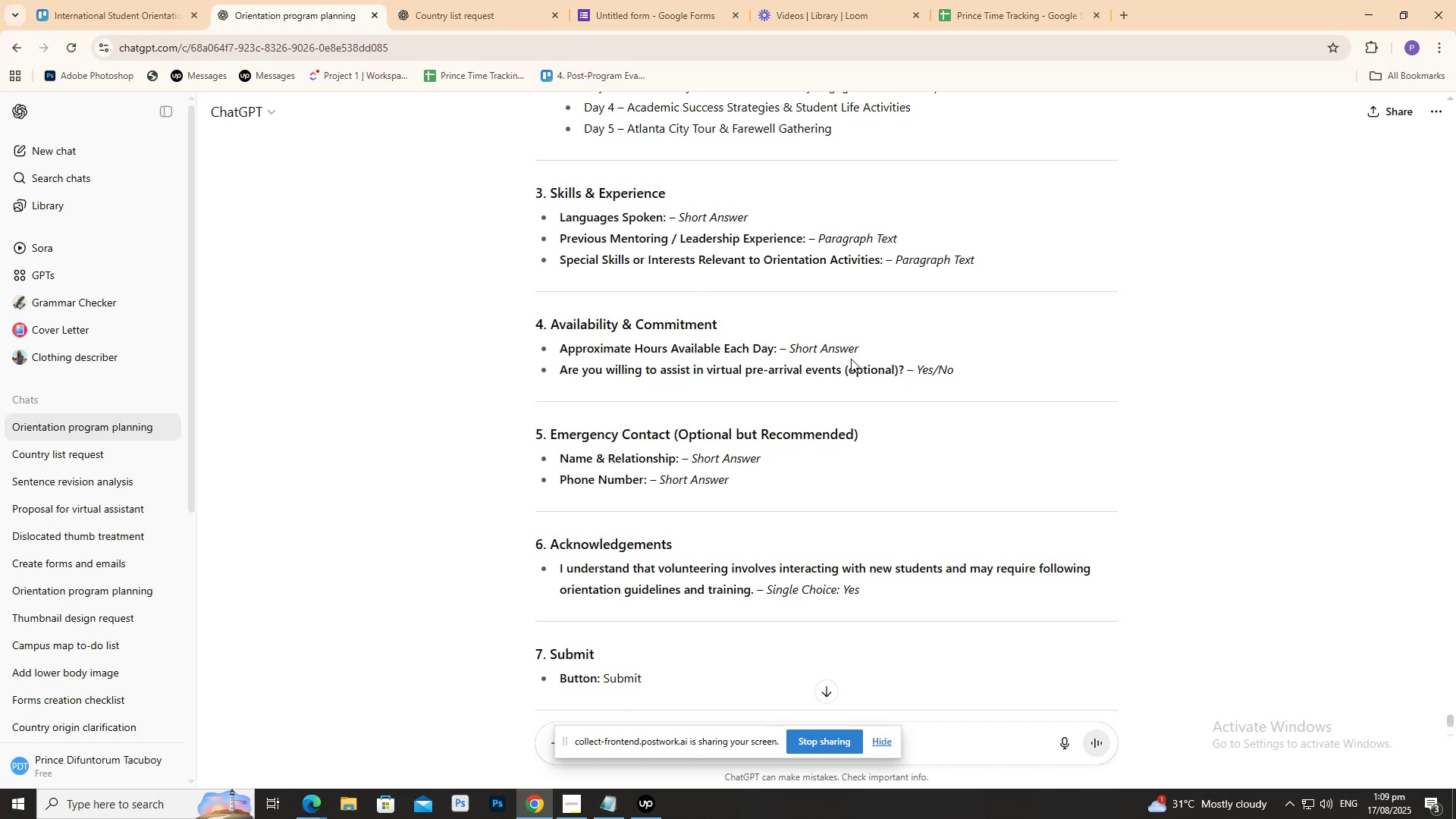 
scroll: coordinate [830, 384], scroll_direction: down, amount: 1.0
 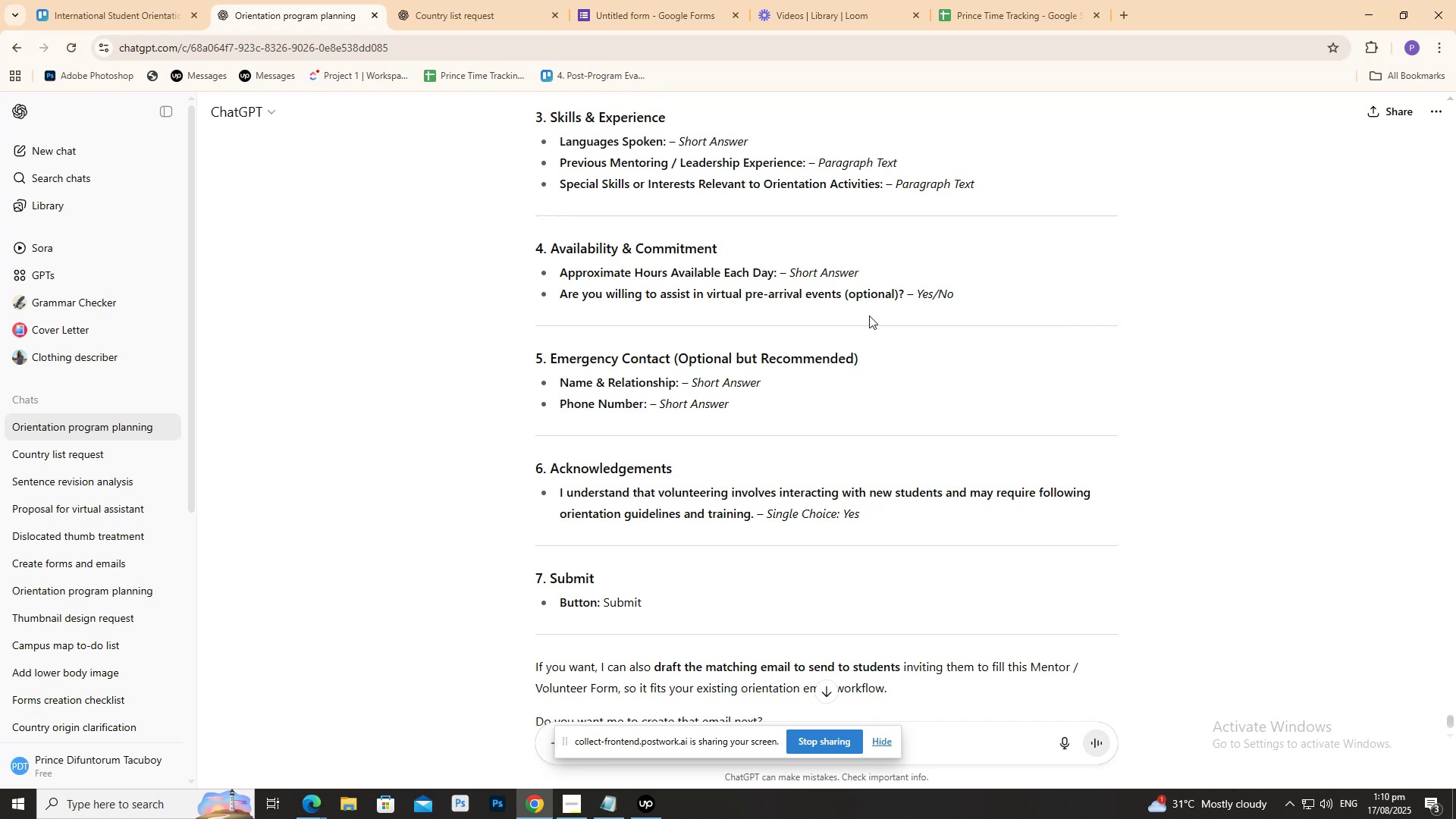 
wait(42.25)
 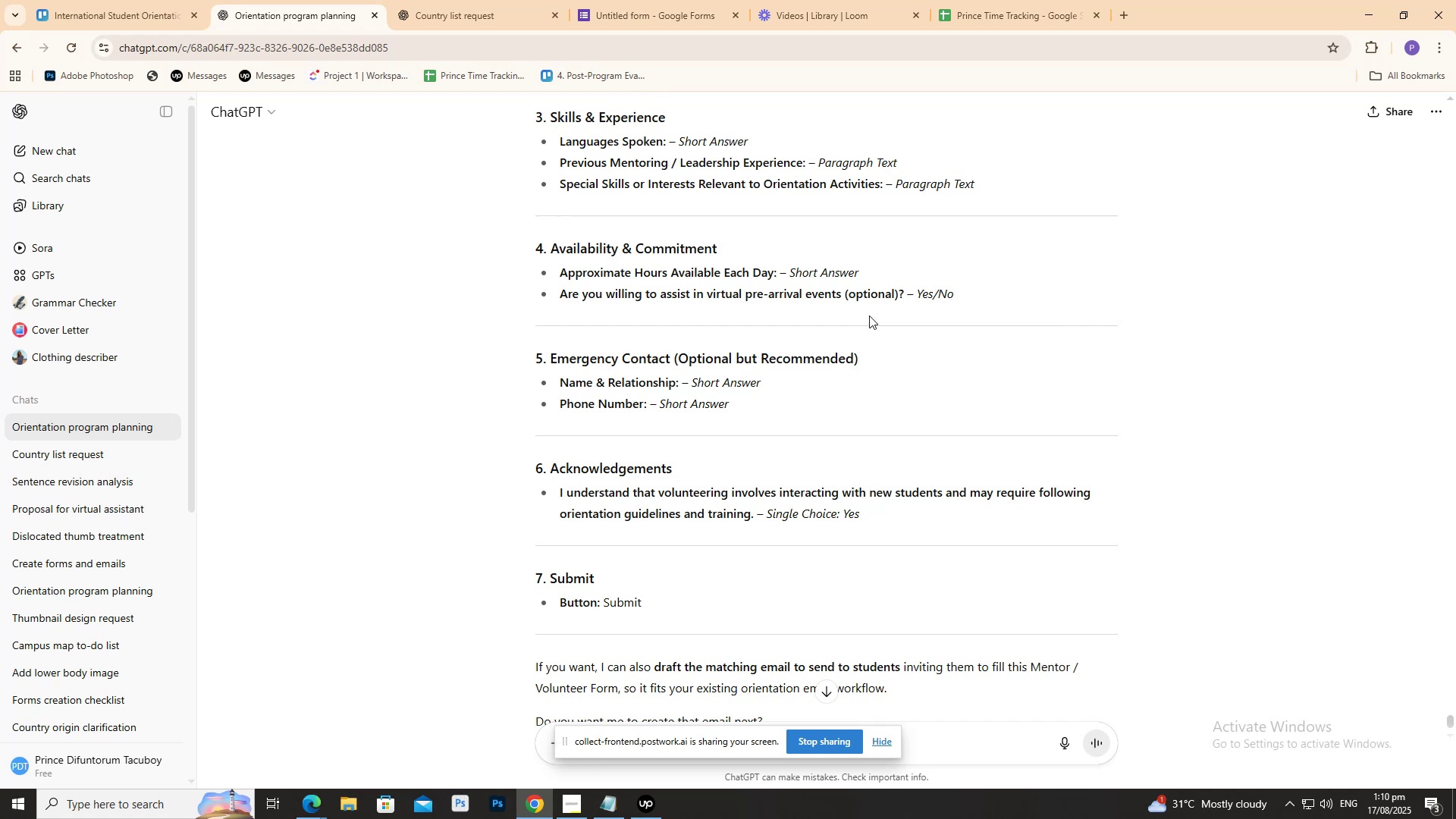 
left_click([889, 733])
 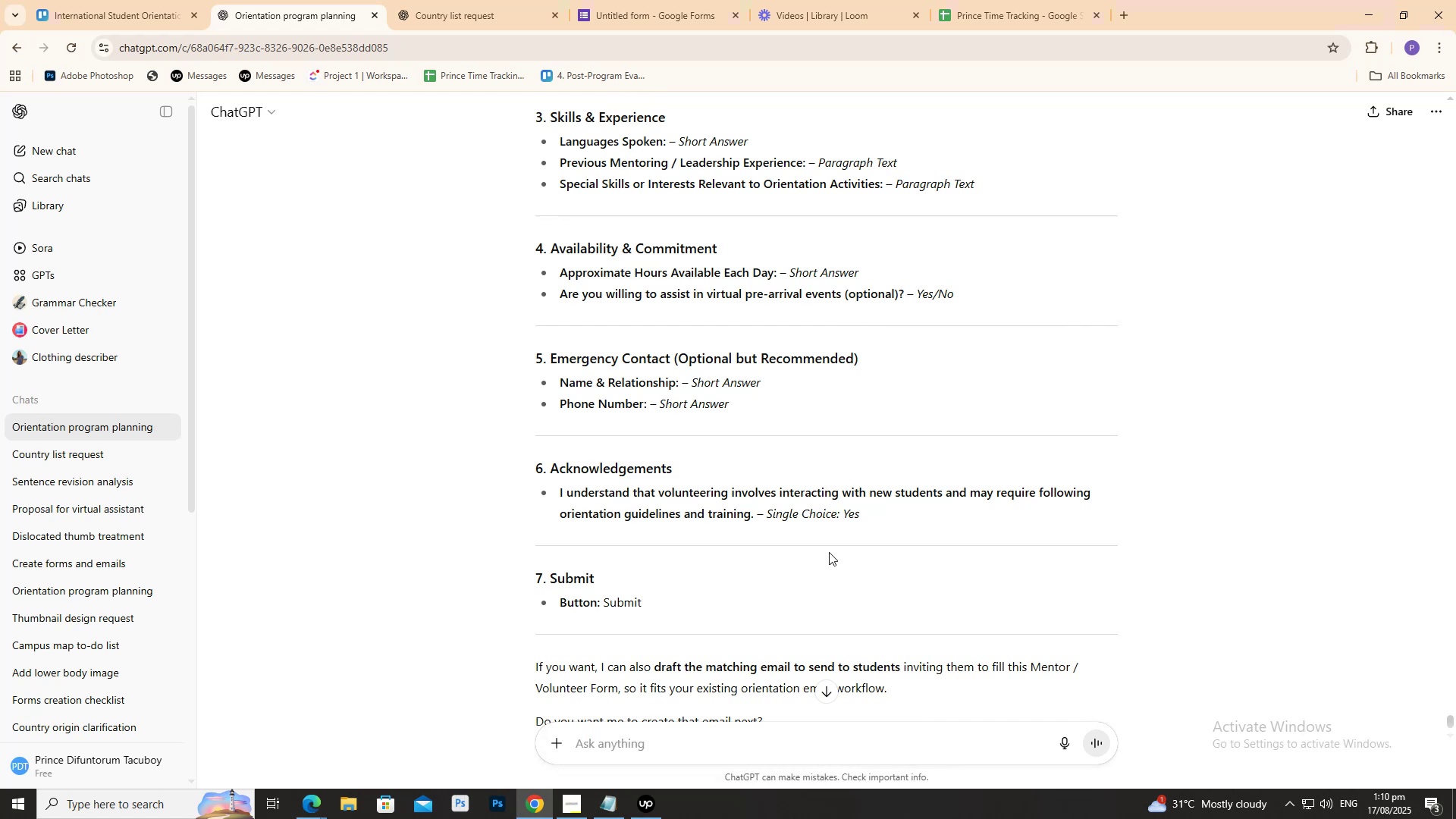 
scroll: coordinate [748, 488], scroll_direction: down, amount: 4.0
 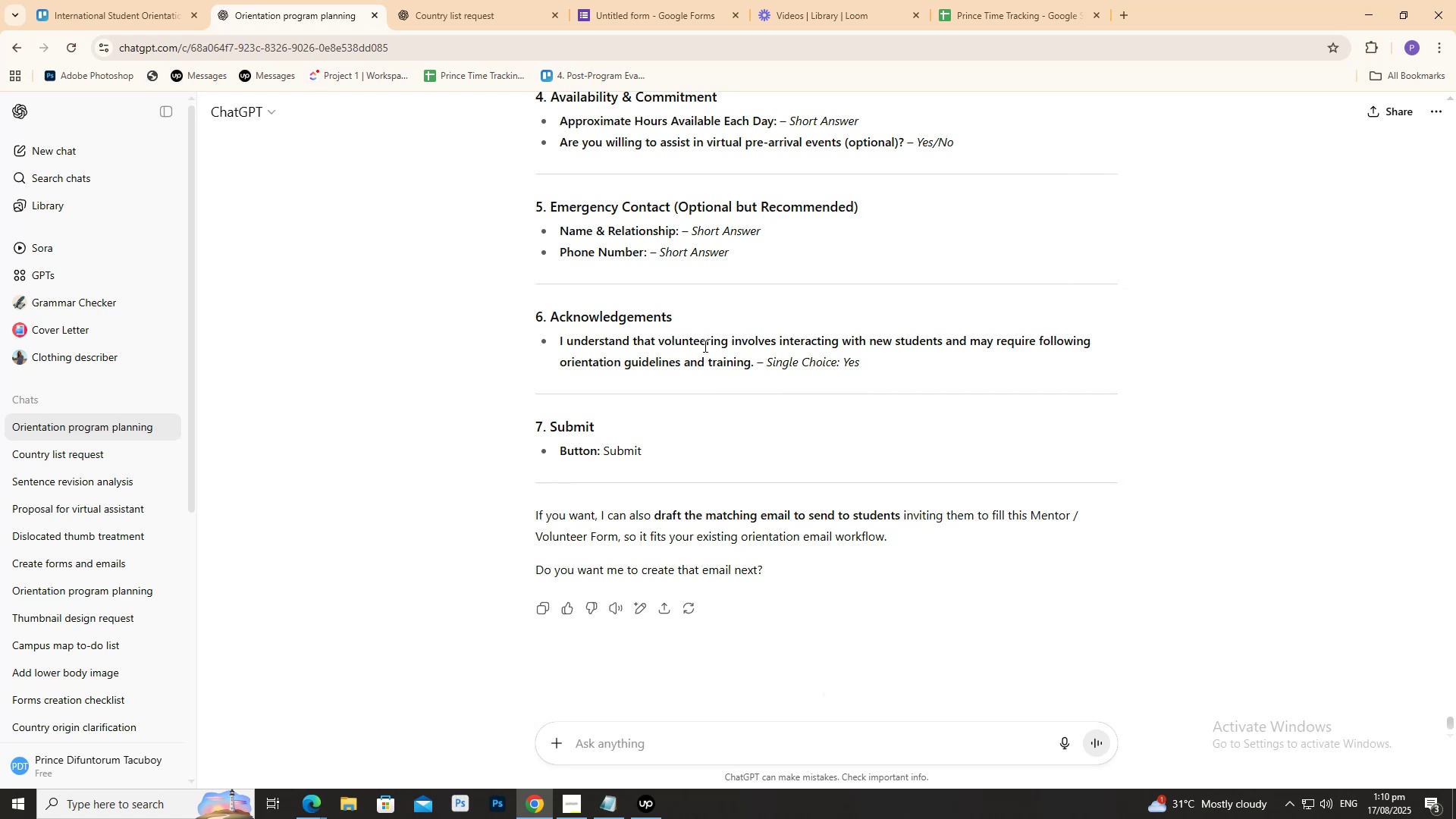 
scroll: coordinate [705, 334], scroll_direction: up, amount: 1.0
 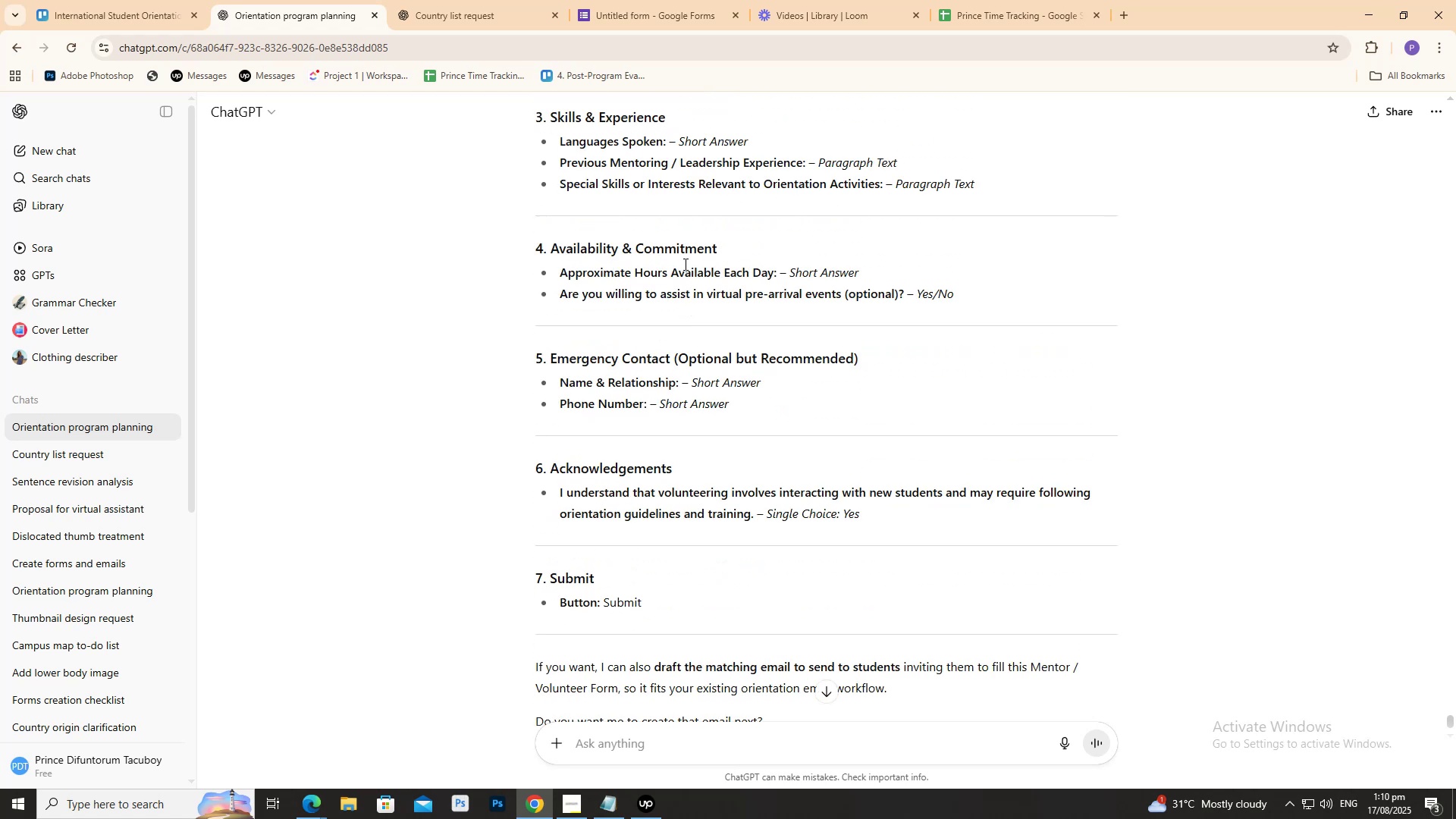 
scroll: coordinate [679, 322], scroll_direction: down, amount: 8.0
 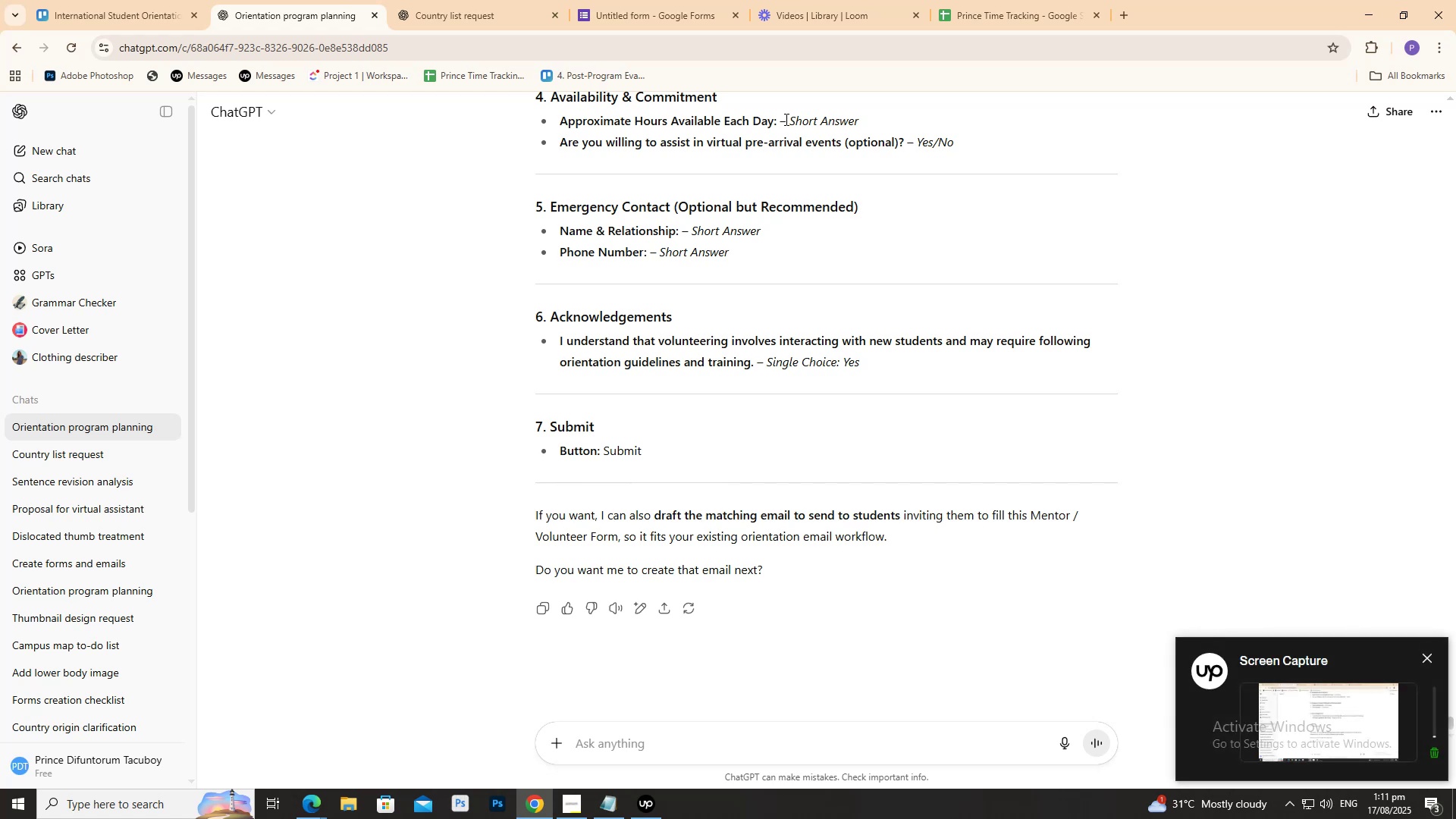 
wait(54.96)
 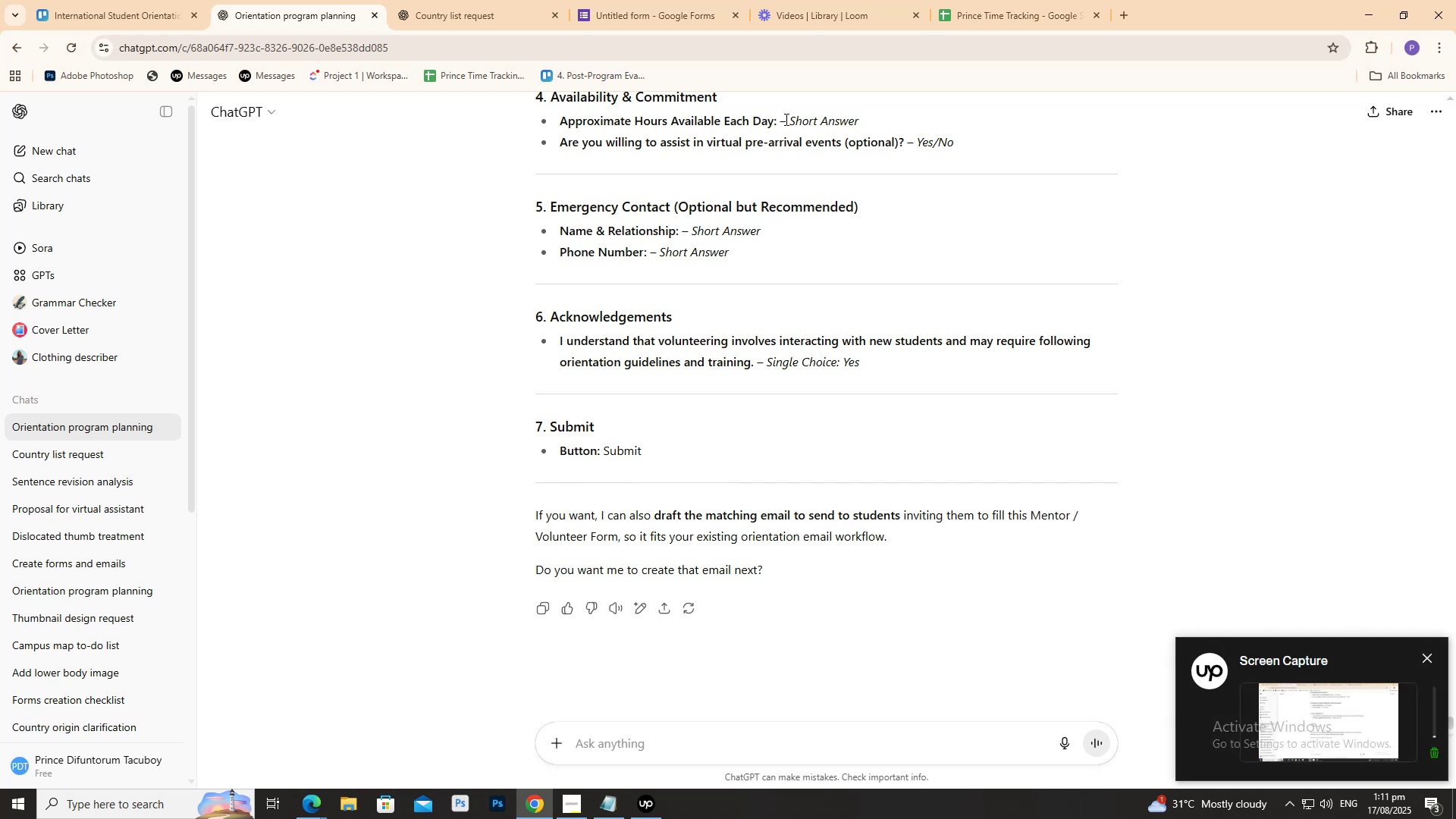 
scroll: coordinate [775, 386], scroll_direction: up, amount: 1.0
 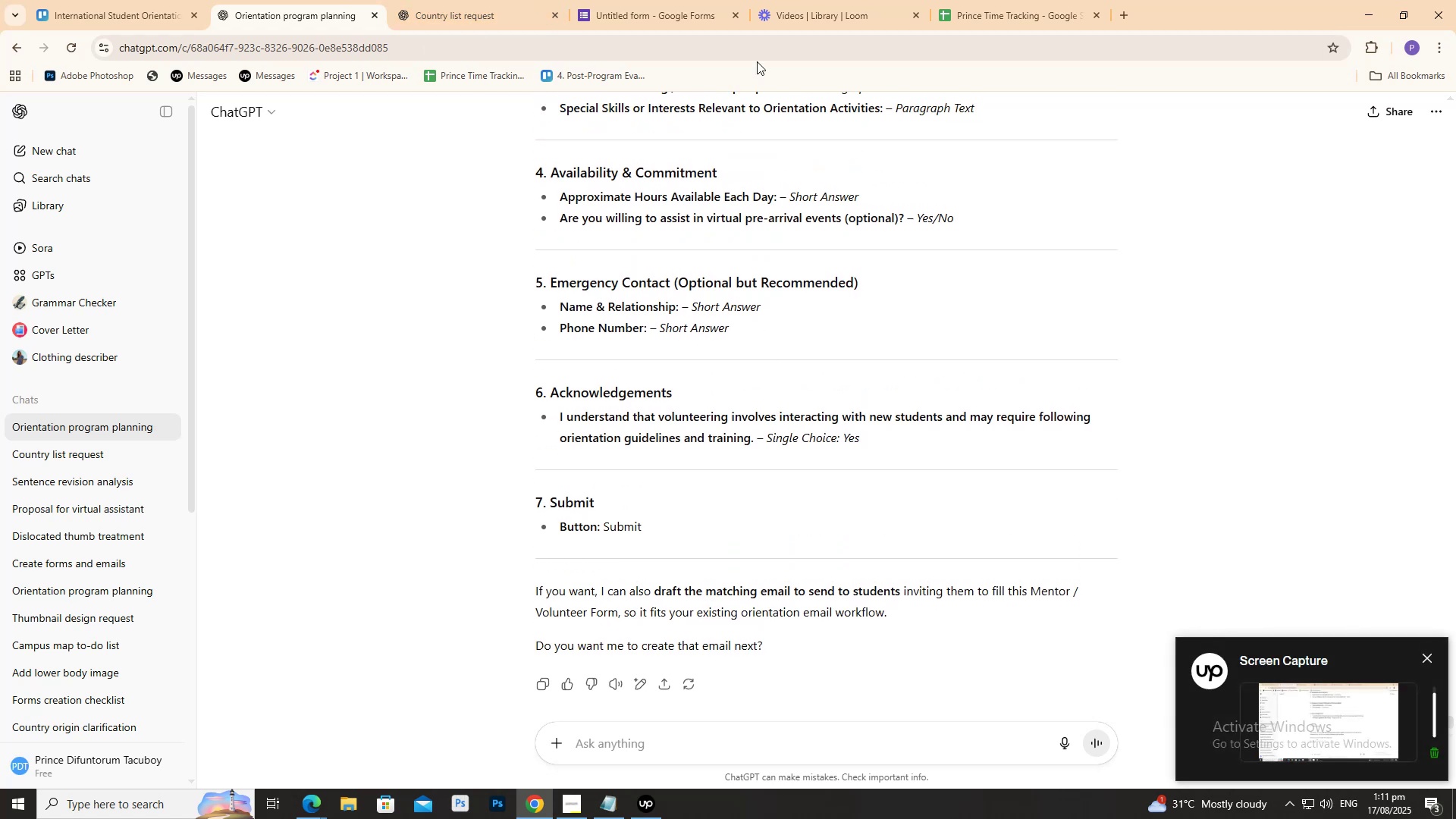 
left_click([836, 0])
 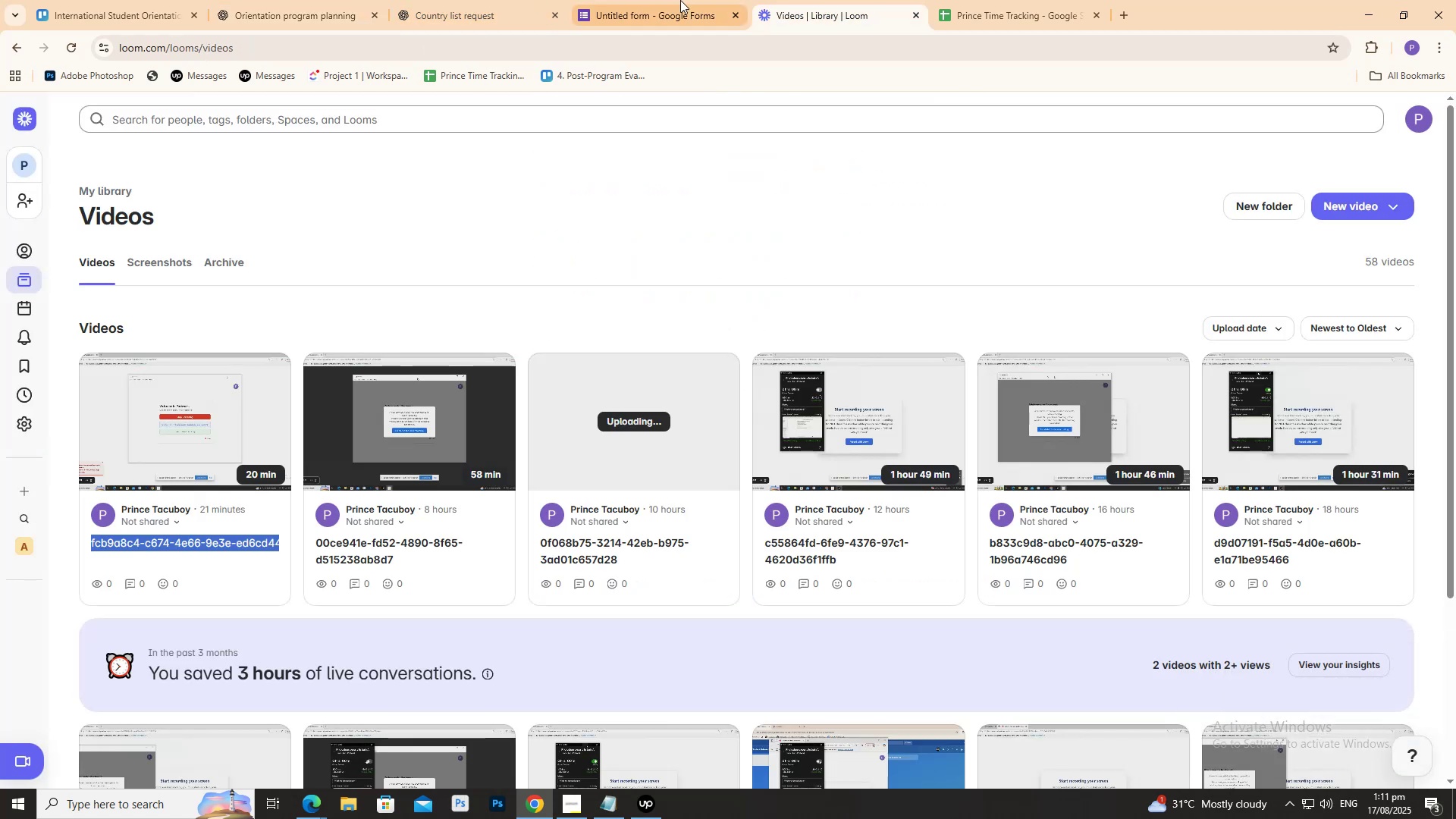 
double_click([680, 0])
 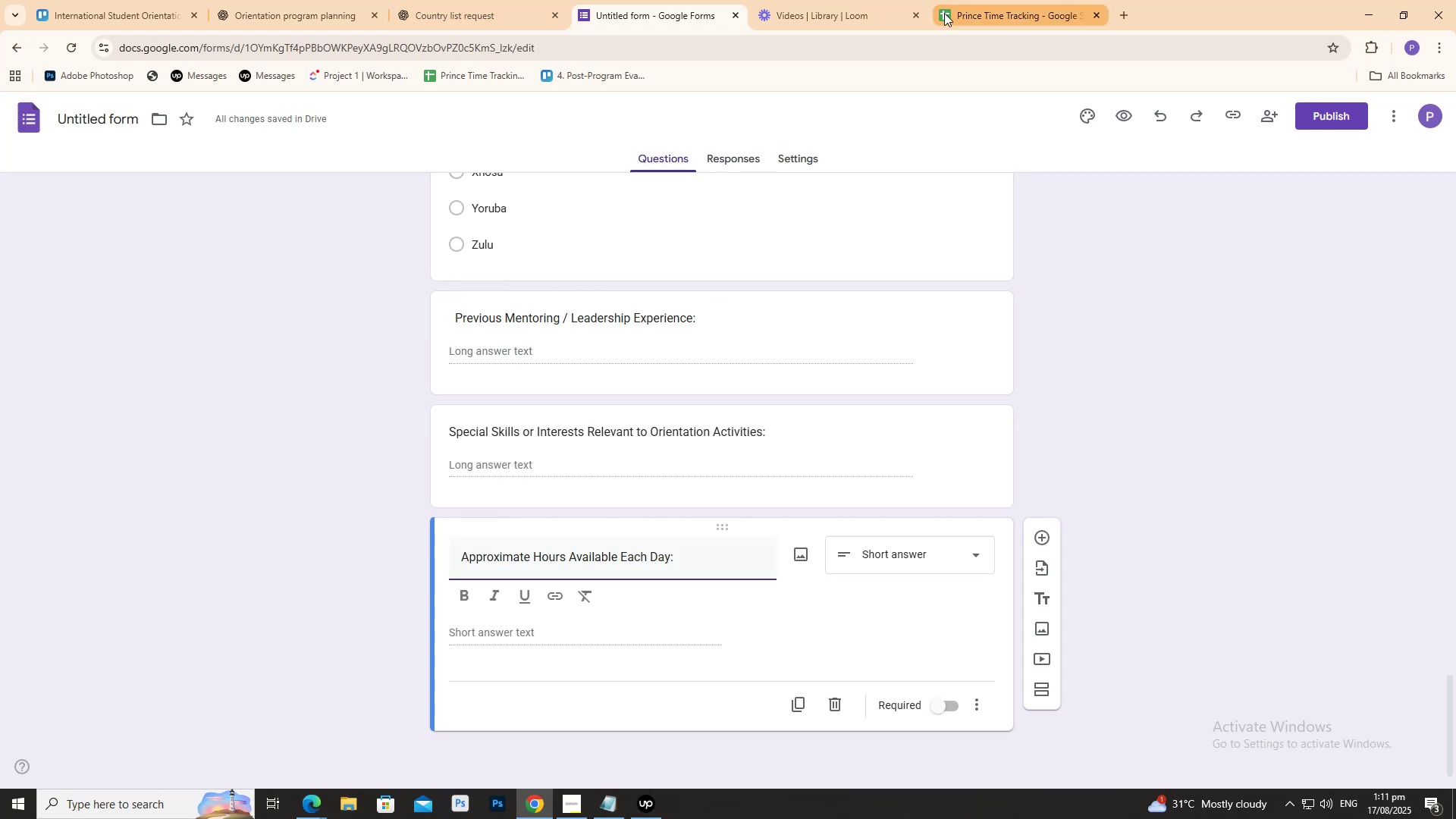 
left_click([919, 16])
 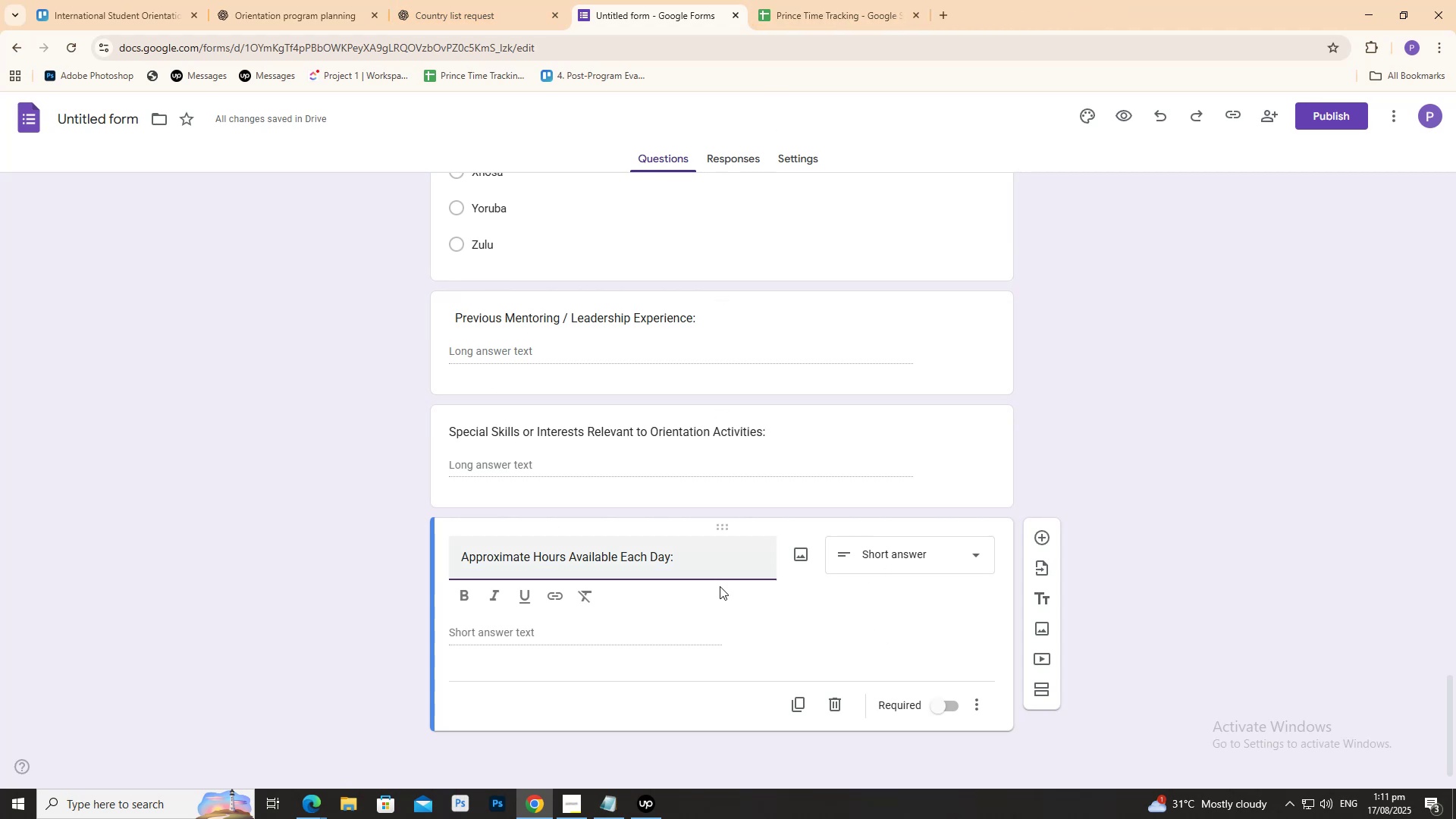 
left_click([715, 619])
 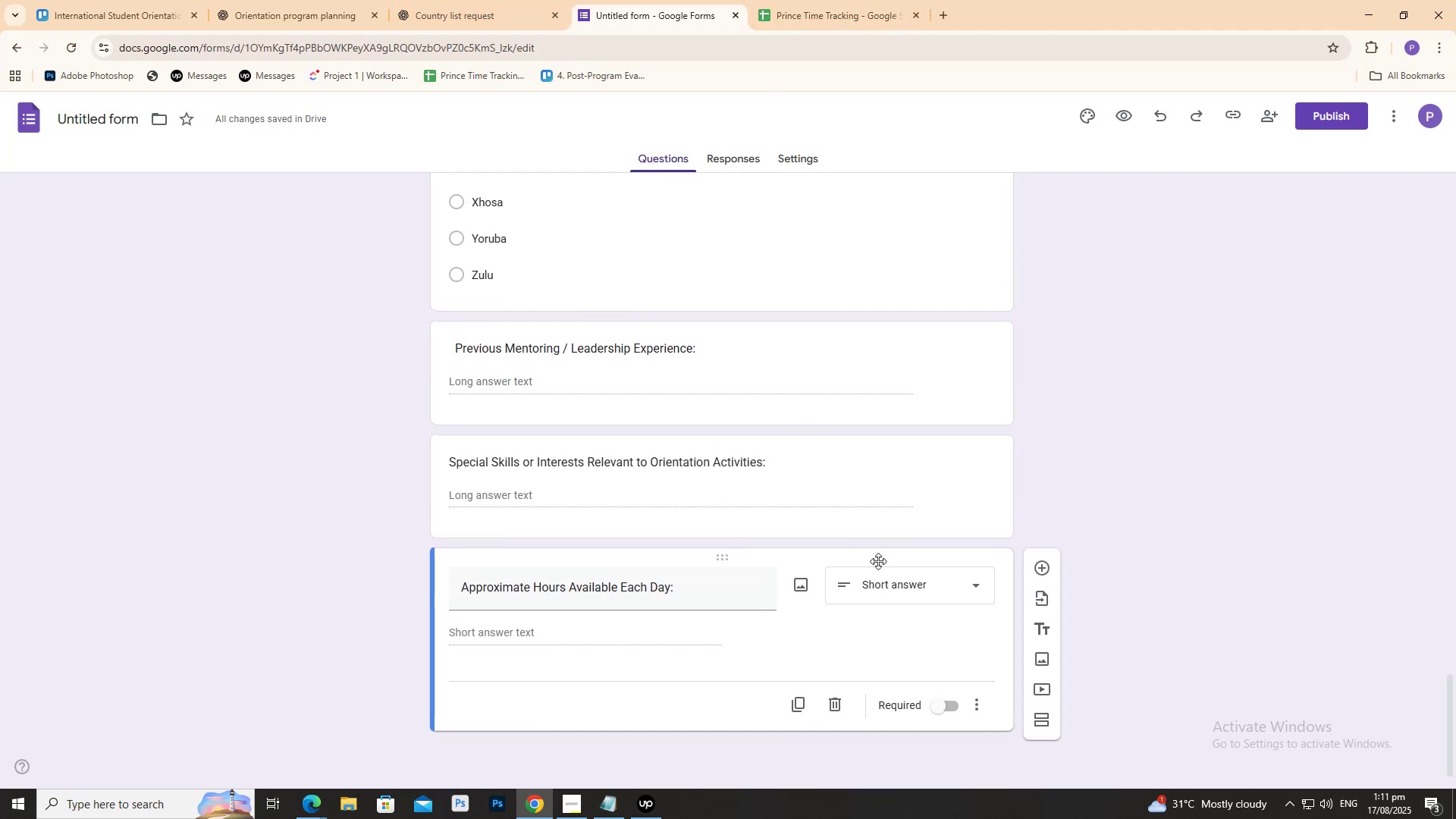 
left_click_drag(start_coordinate=[880, 570], to_coordinate=[883, 574])
 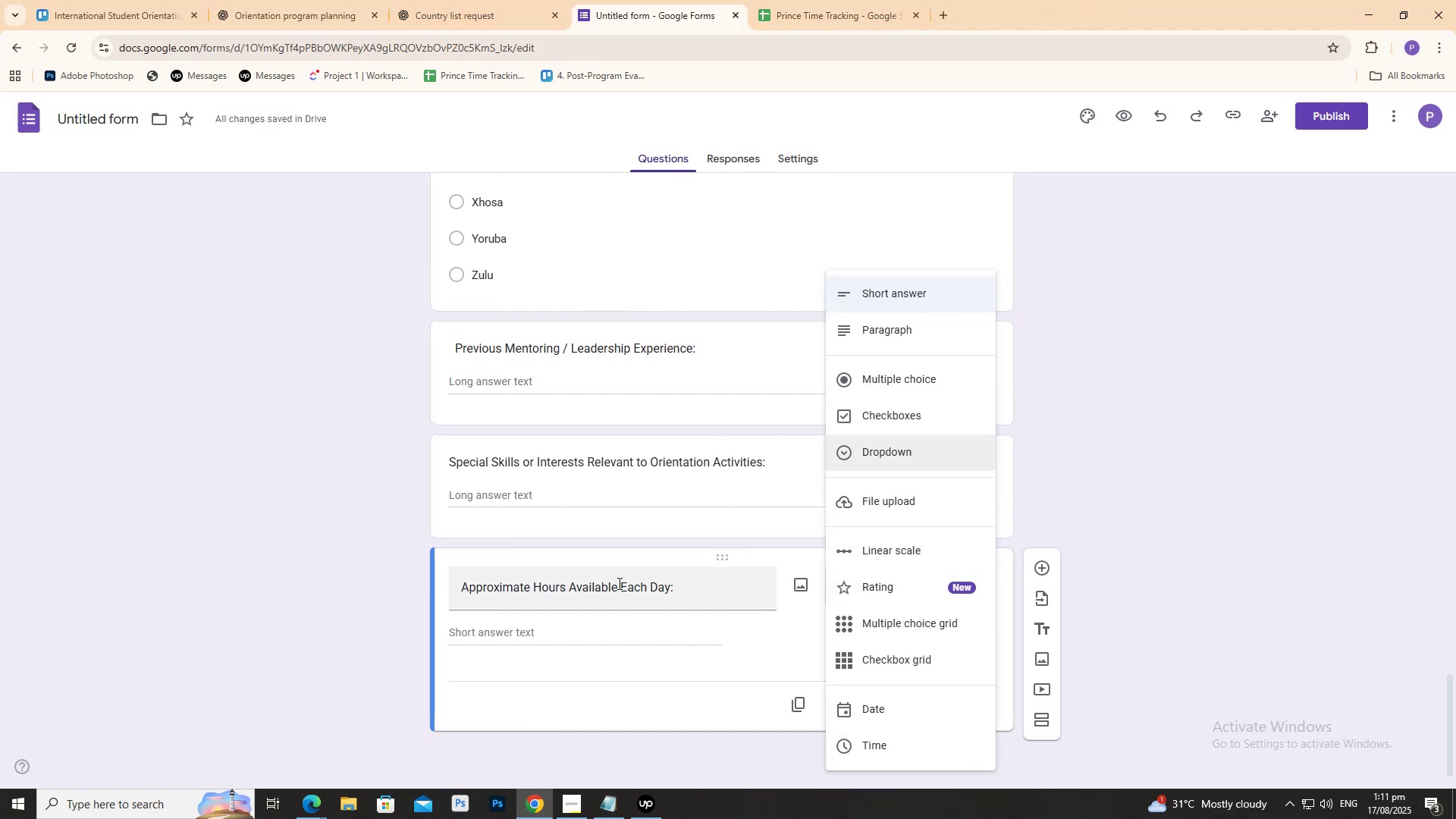 
left_click([597, 590])
 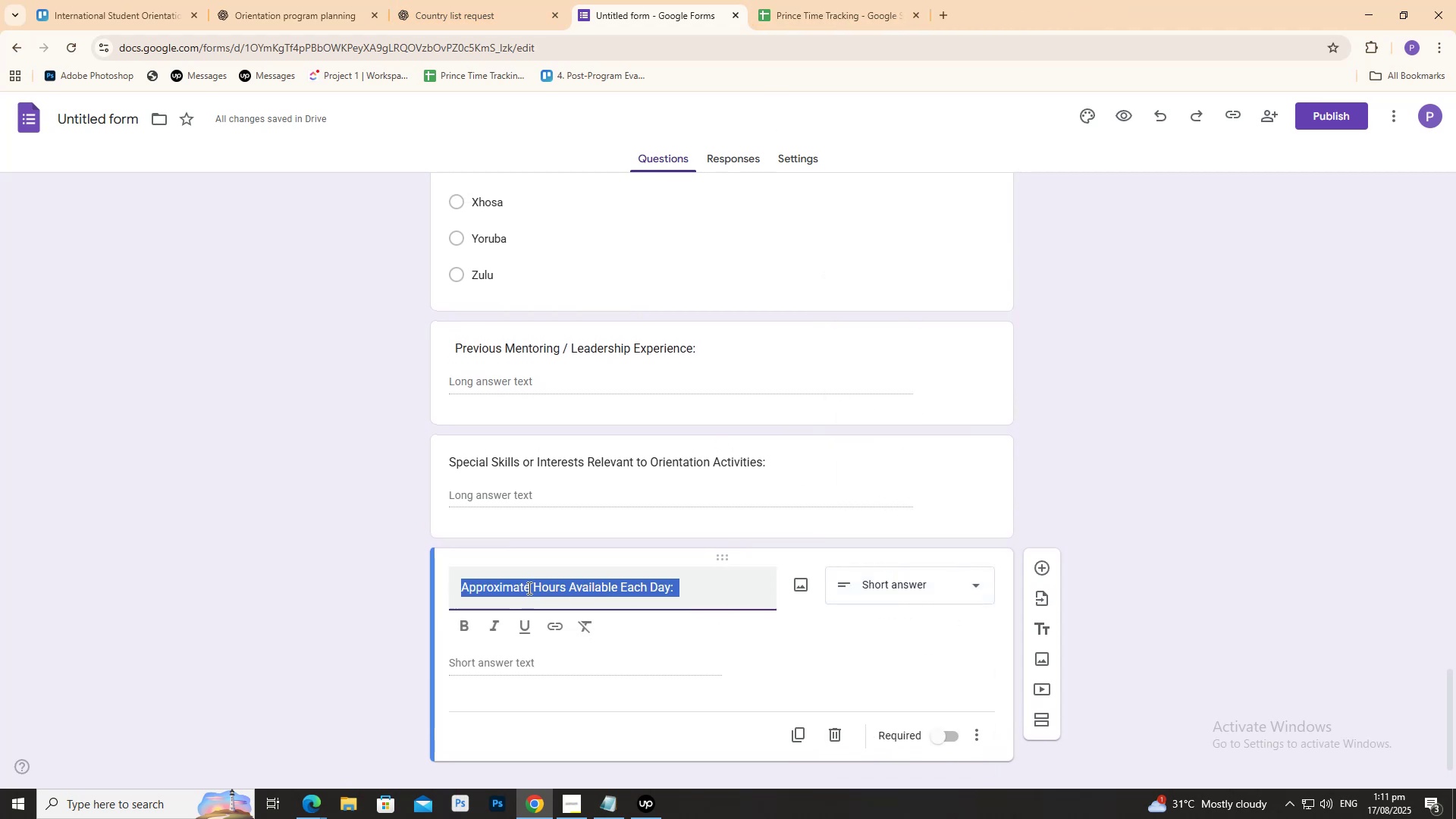 
triple_click([530, 586])
 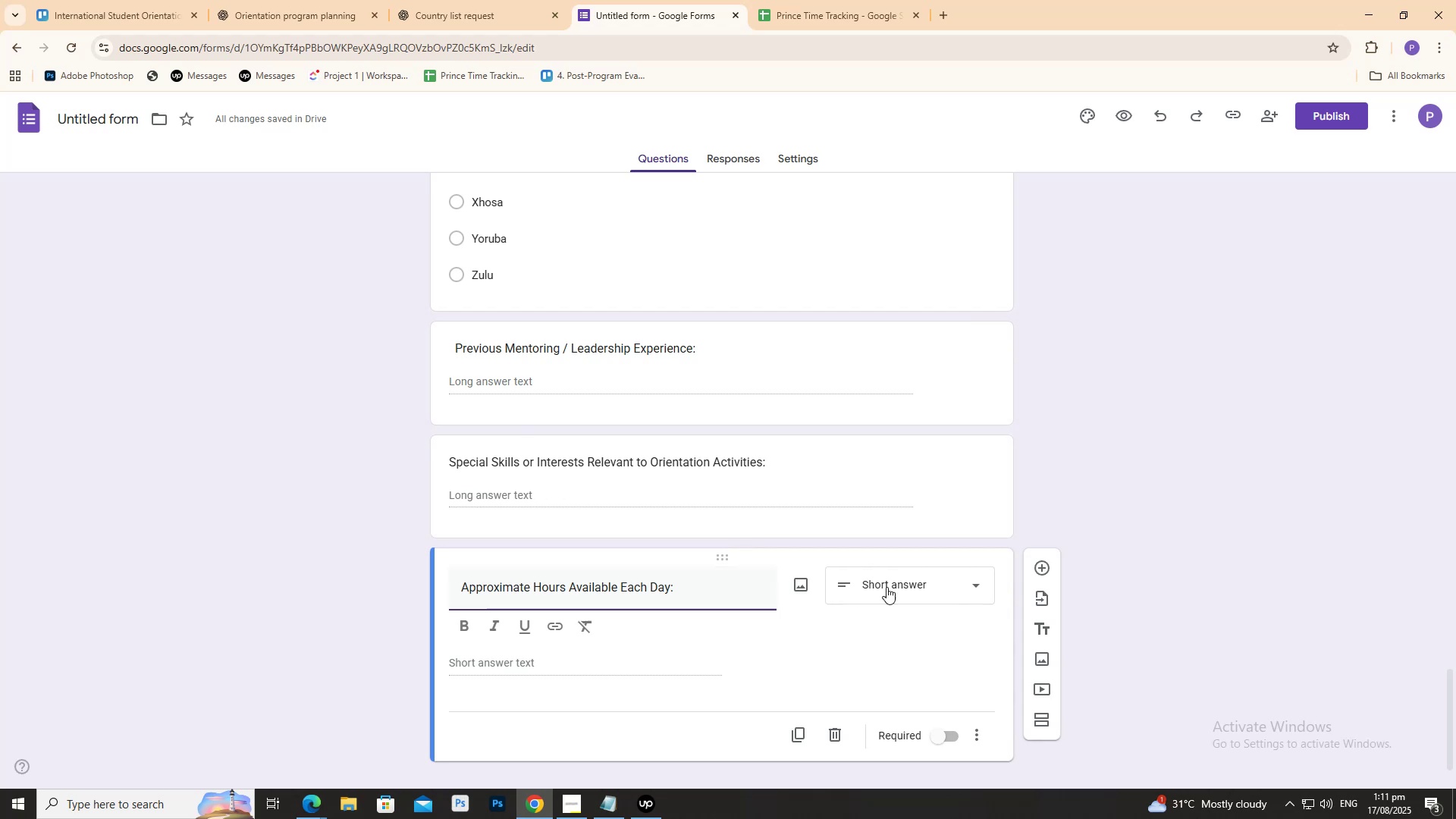 
wait(8.93)
 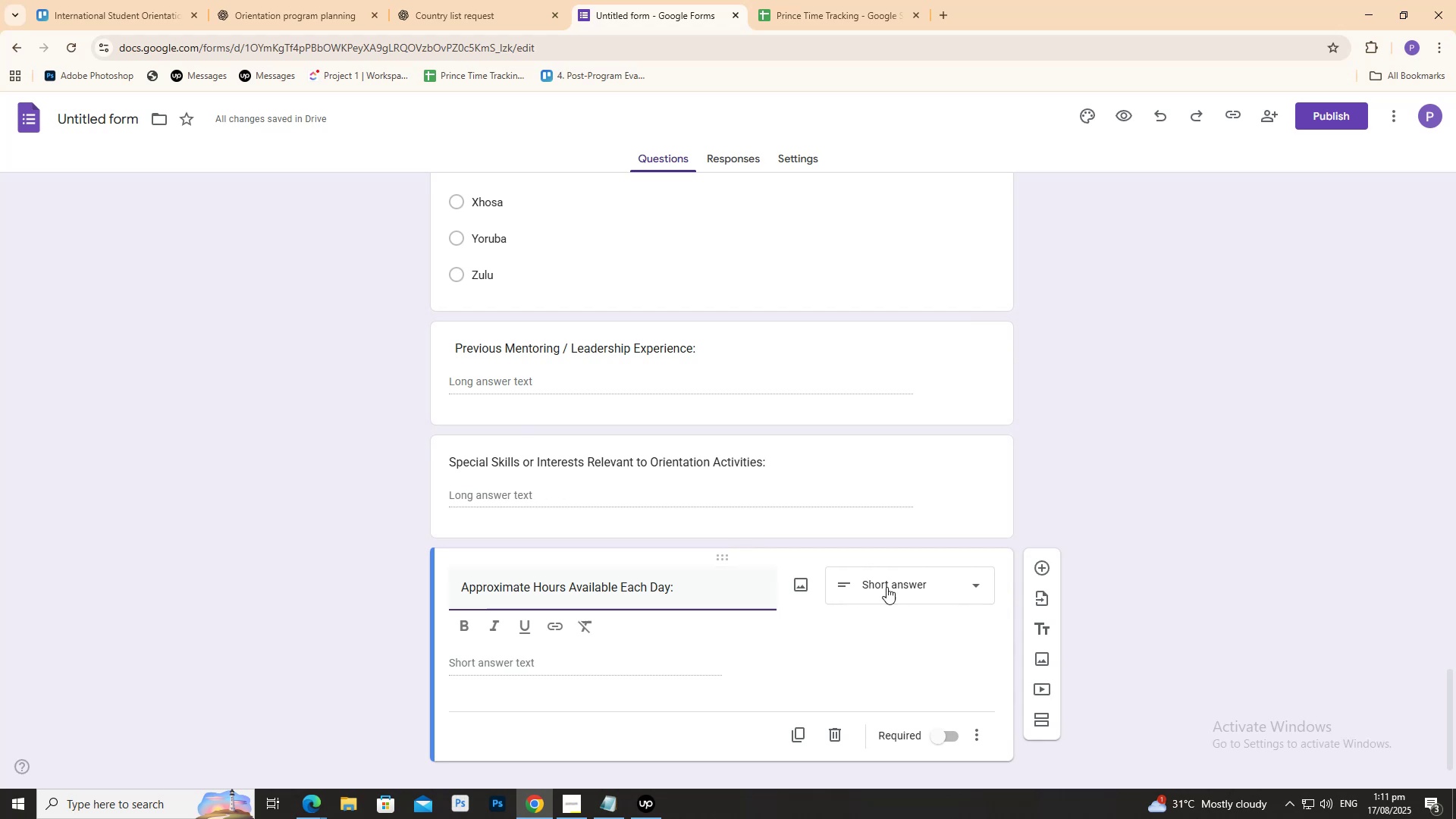 
left_click([323, 0])
 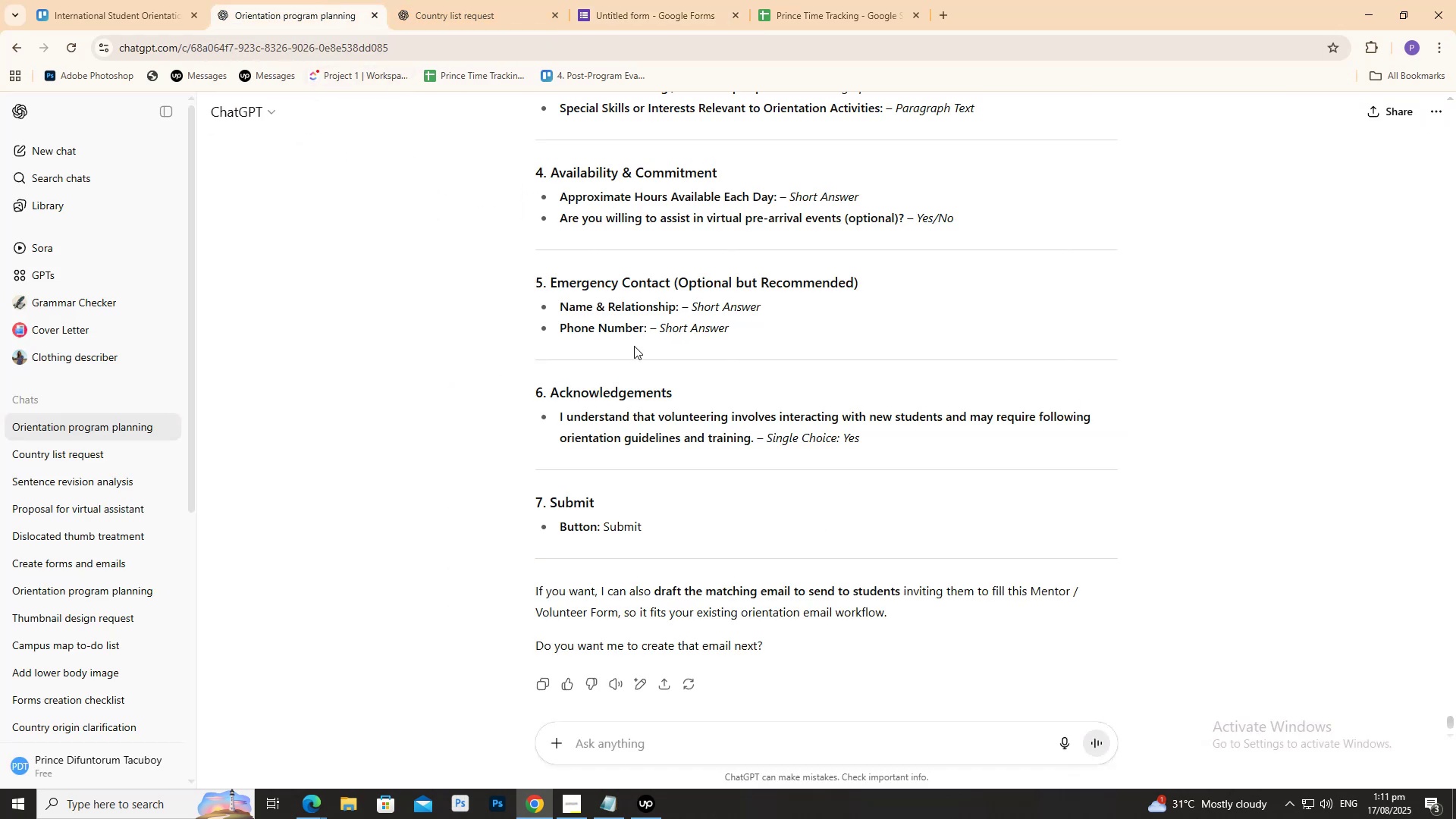 
scroll: coordinate [642, 341], scroll_direction: down, amount: 1.0
 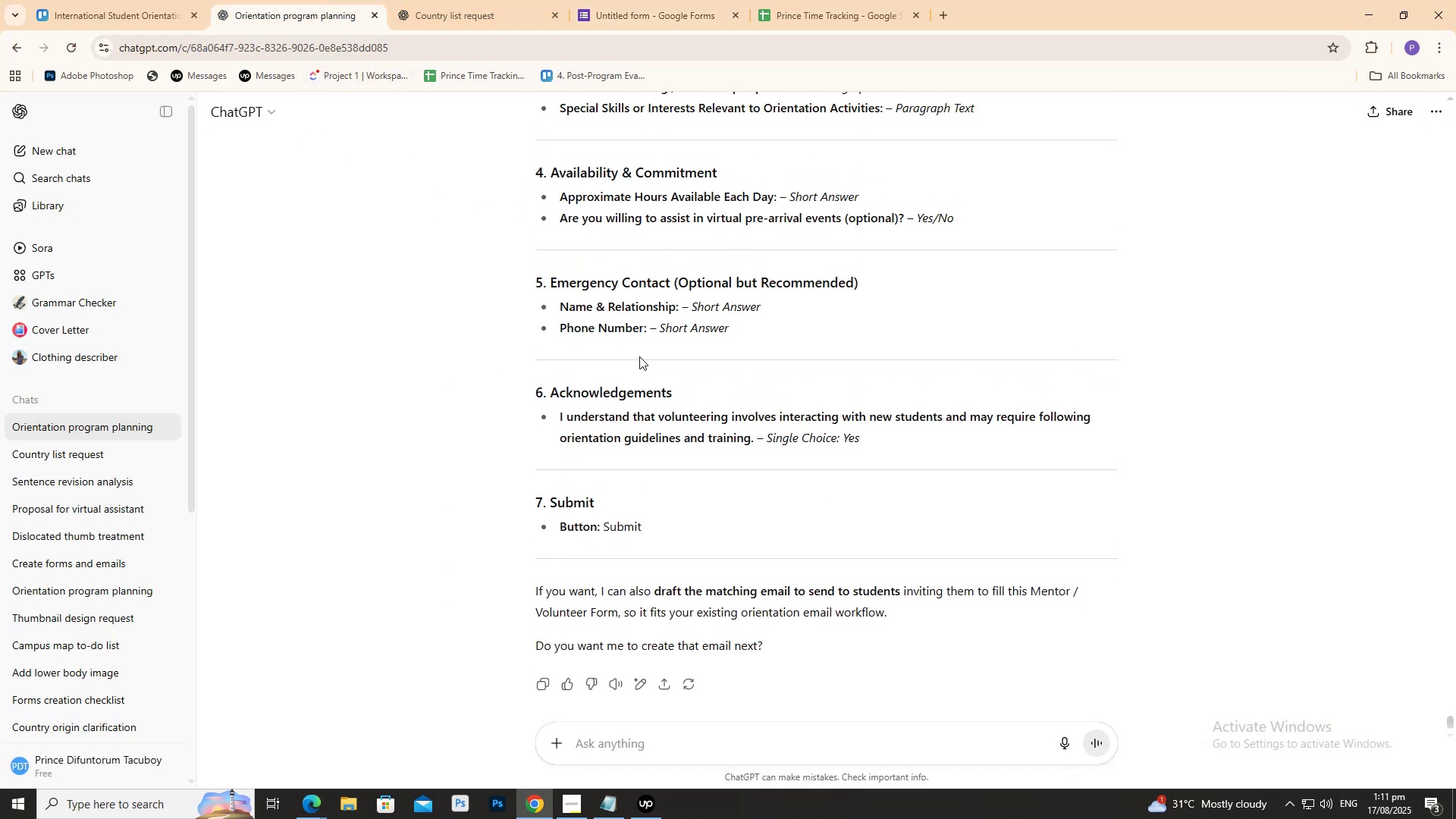 
scroll: coordinate [637, 360], scroll_direction: up, amount: 2.0
 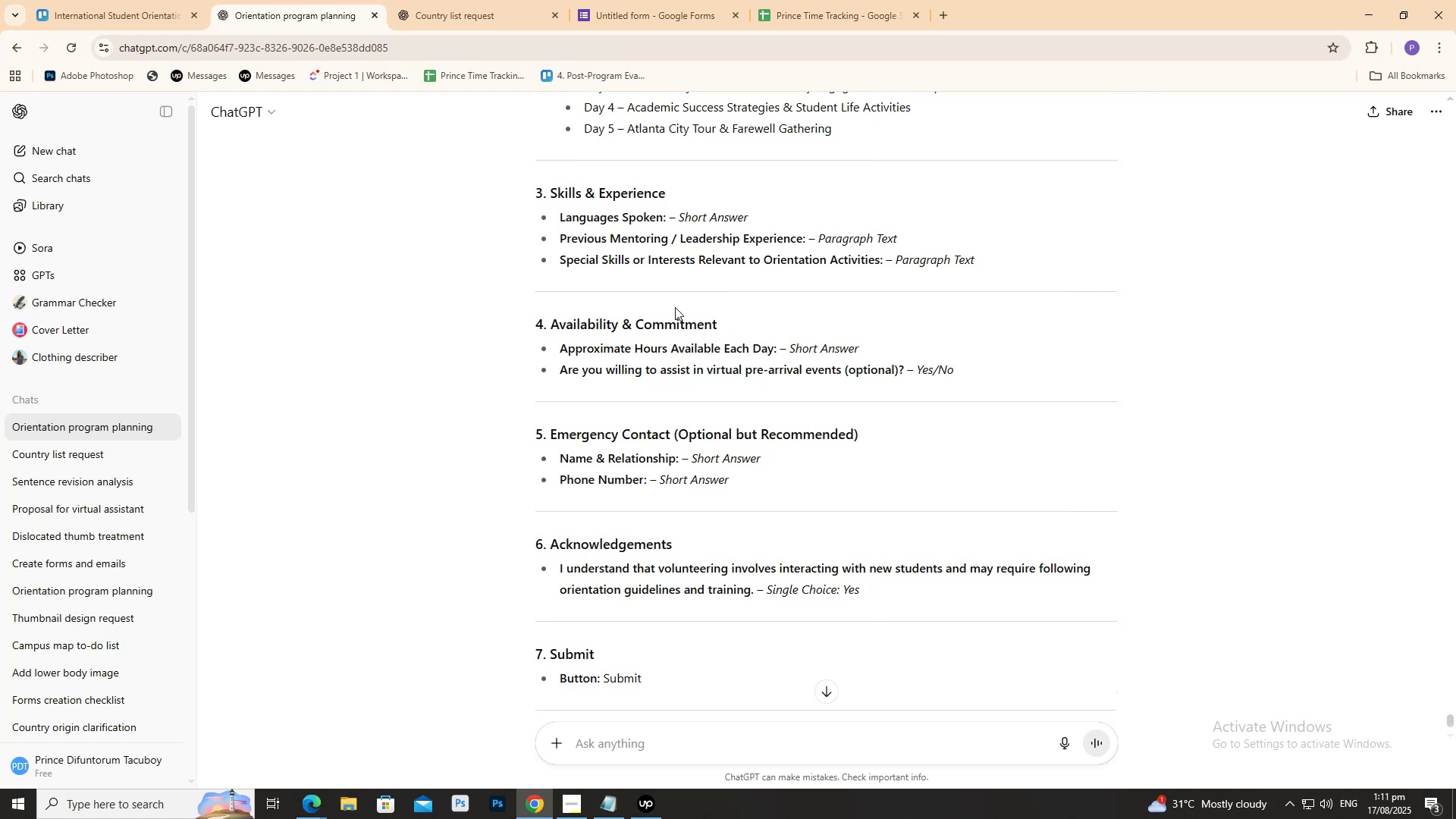 
left_click_drag(start_coordinate=[562, 322], to_coordinate=[707, 332])
 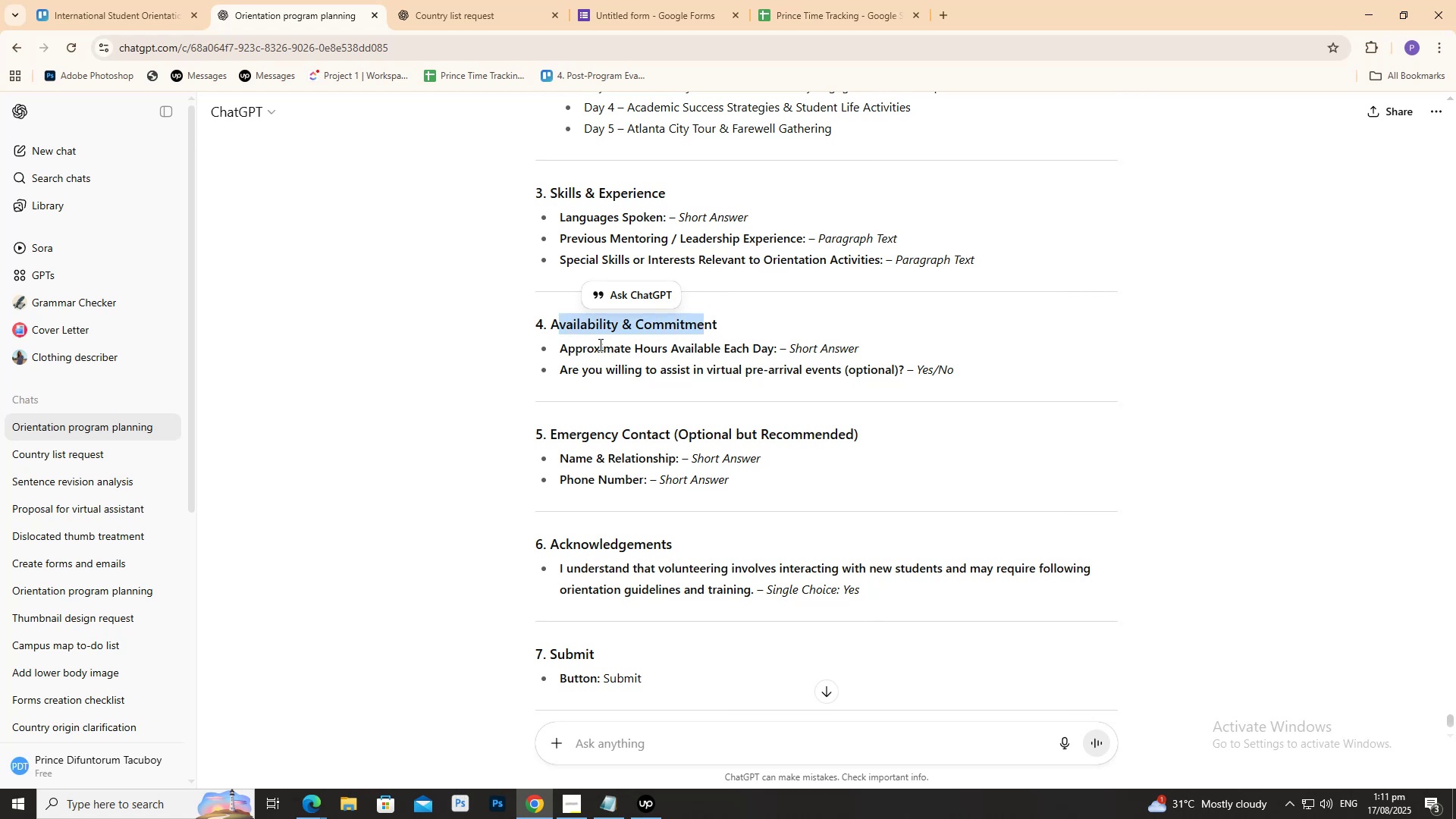 
left_click_drag(start_coordinate=[591, 346], to_coordinate=[723, 338])
 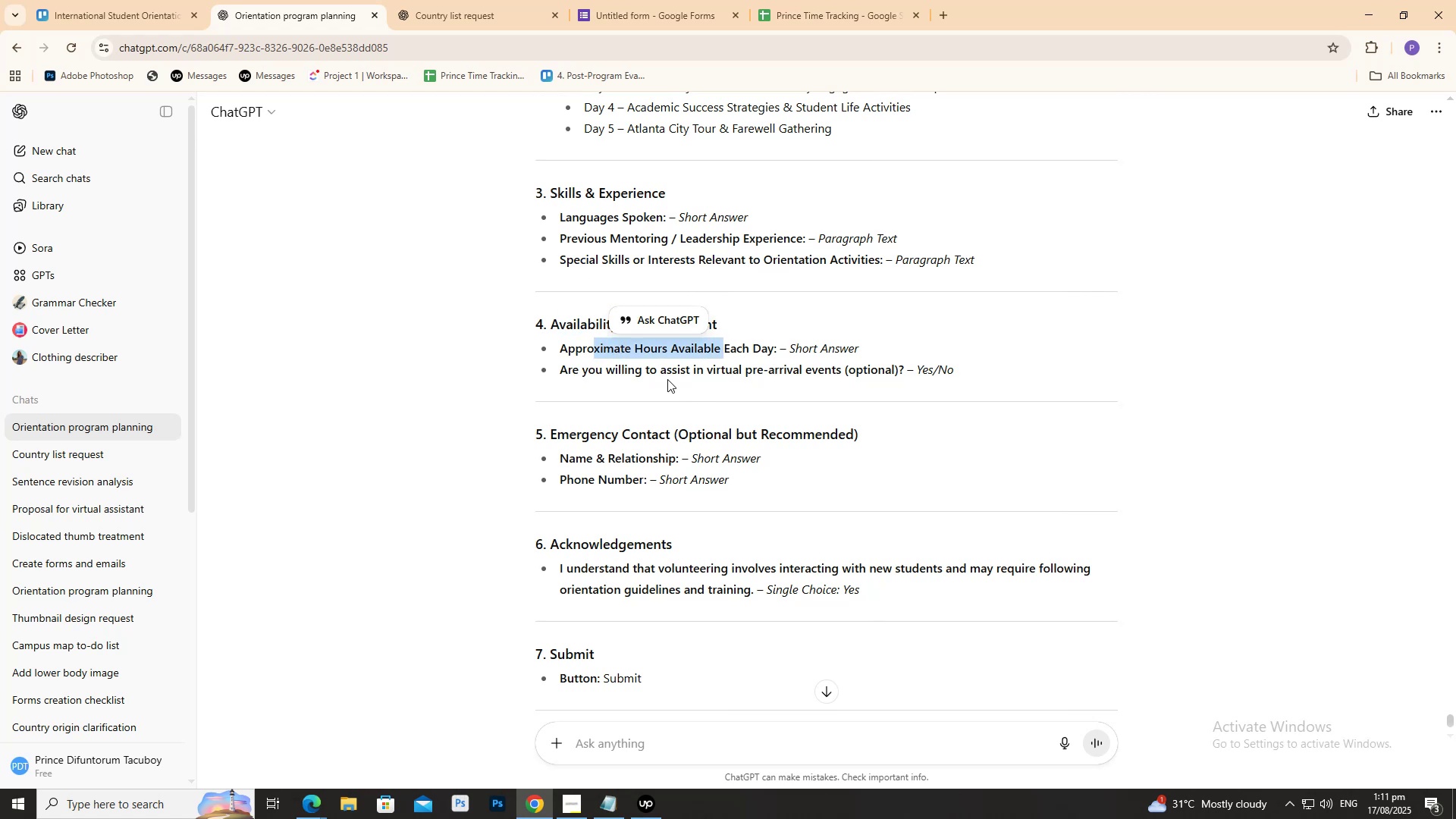 
left_click_drag(start_coordinate=[664, 375], to_coordinate=[785, 370])
 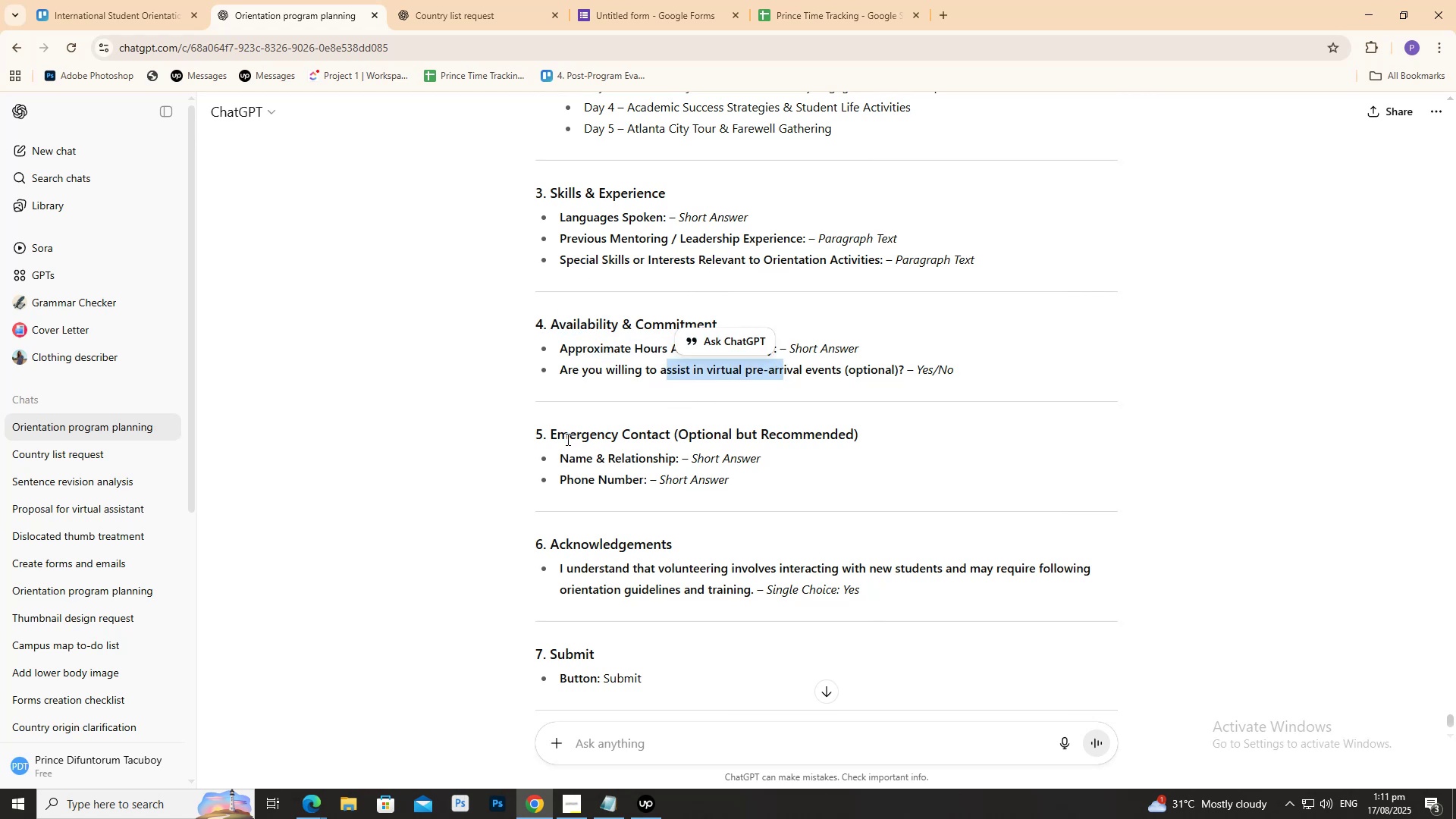 
left_click([563, 403])
 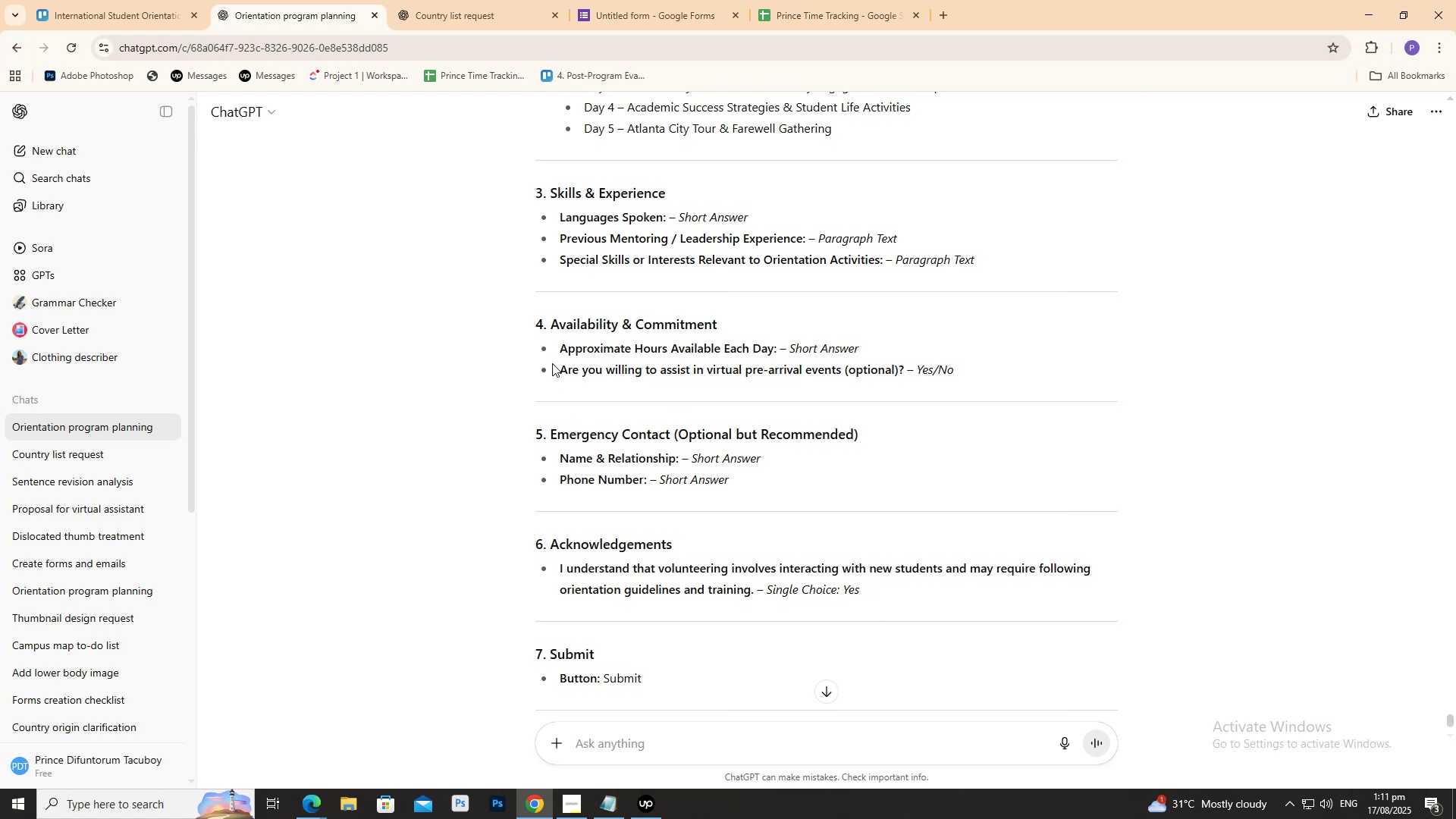 
left_click_drag(start_coordinate=[563, 369], to_coordinate=[842, 366])
 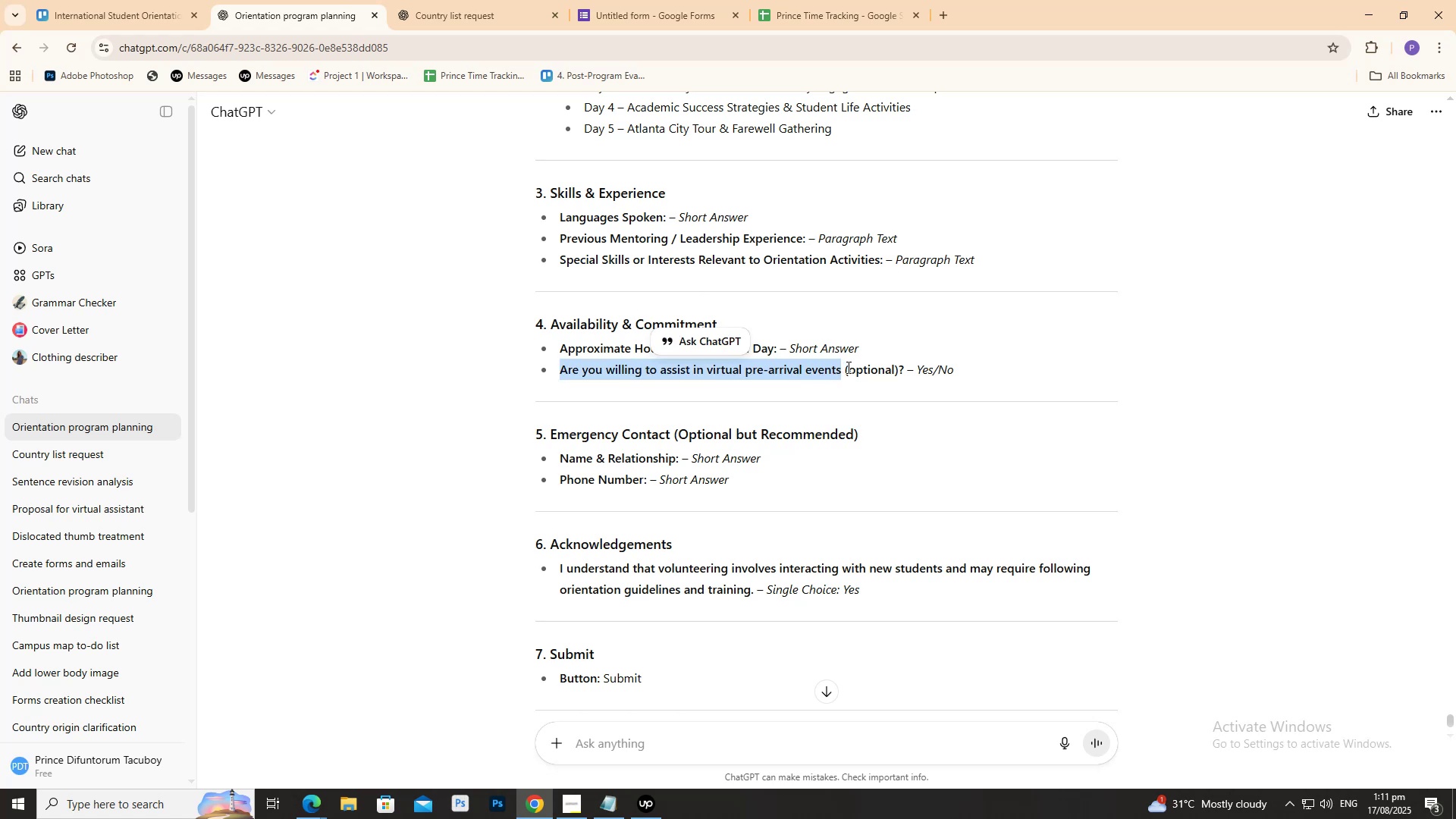 
key(Control+C)
 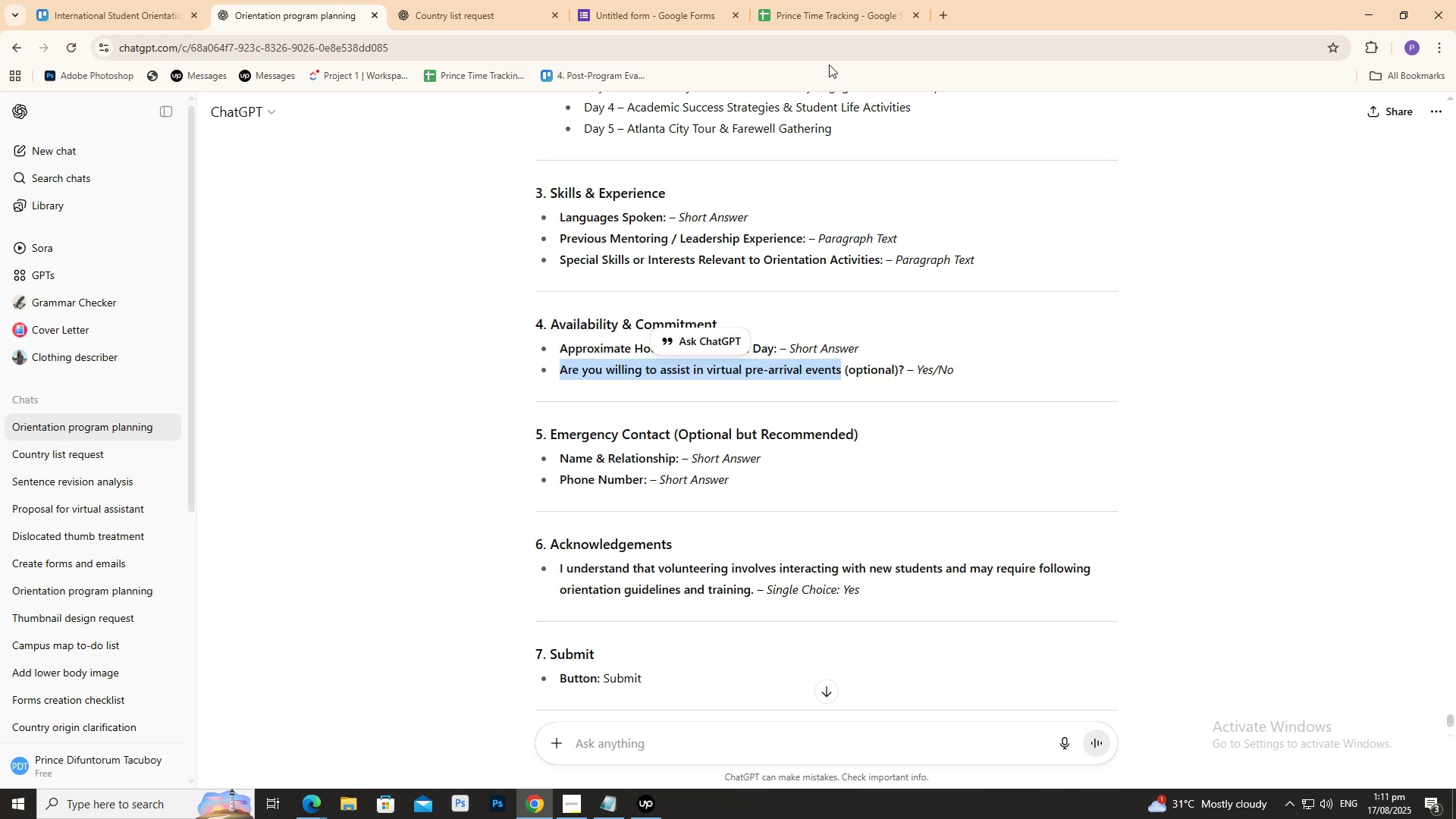 
key(Control+C)
 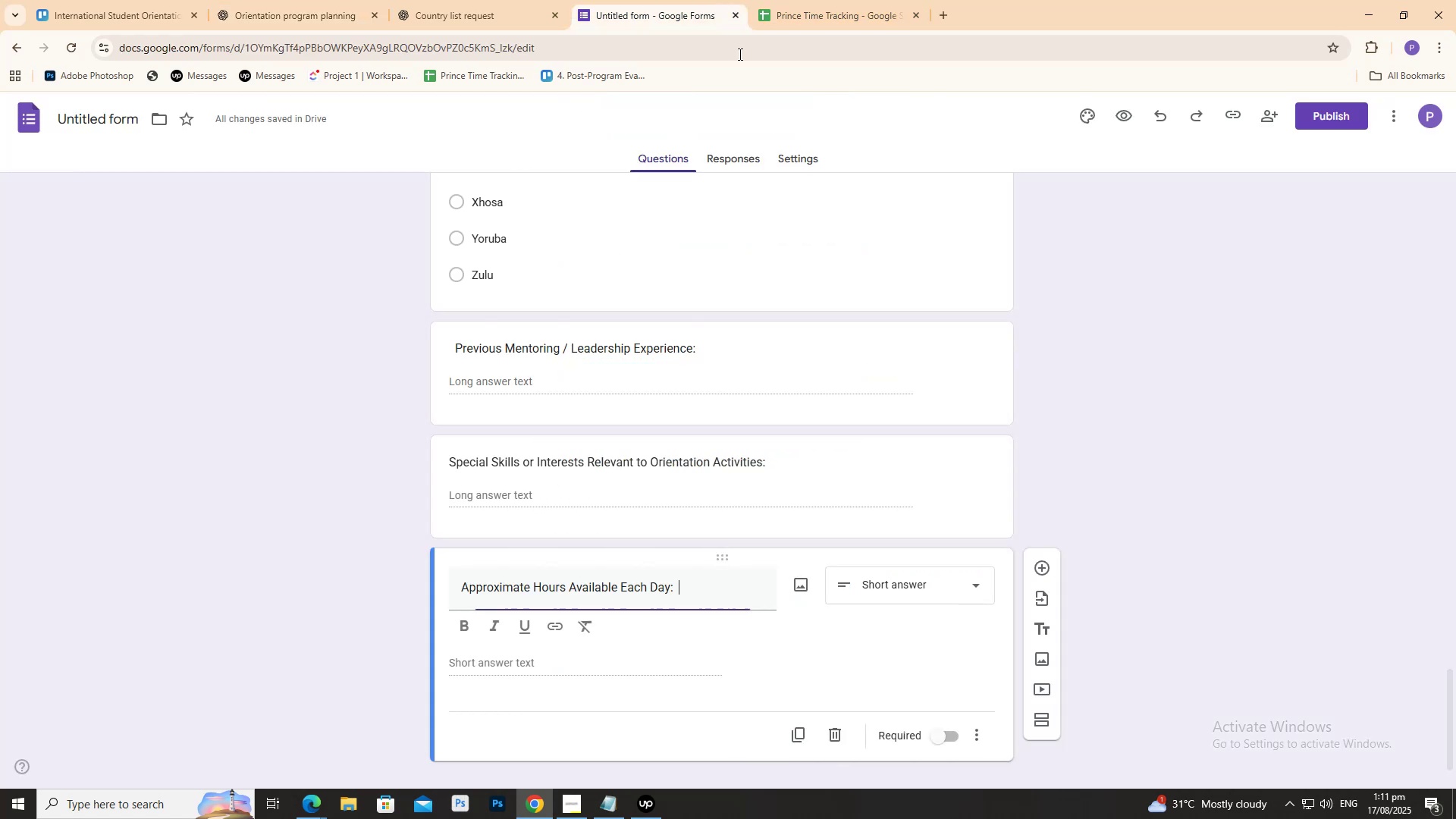 
scroll: coordinate [810, 451], scroll_direction: down, amount: 2.0
 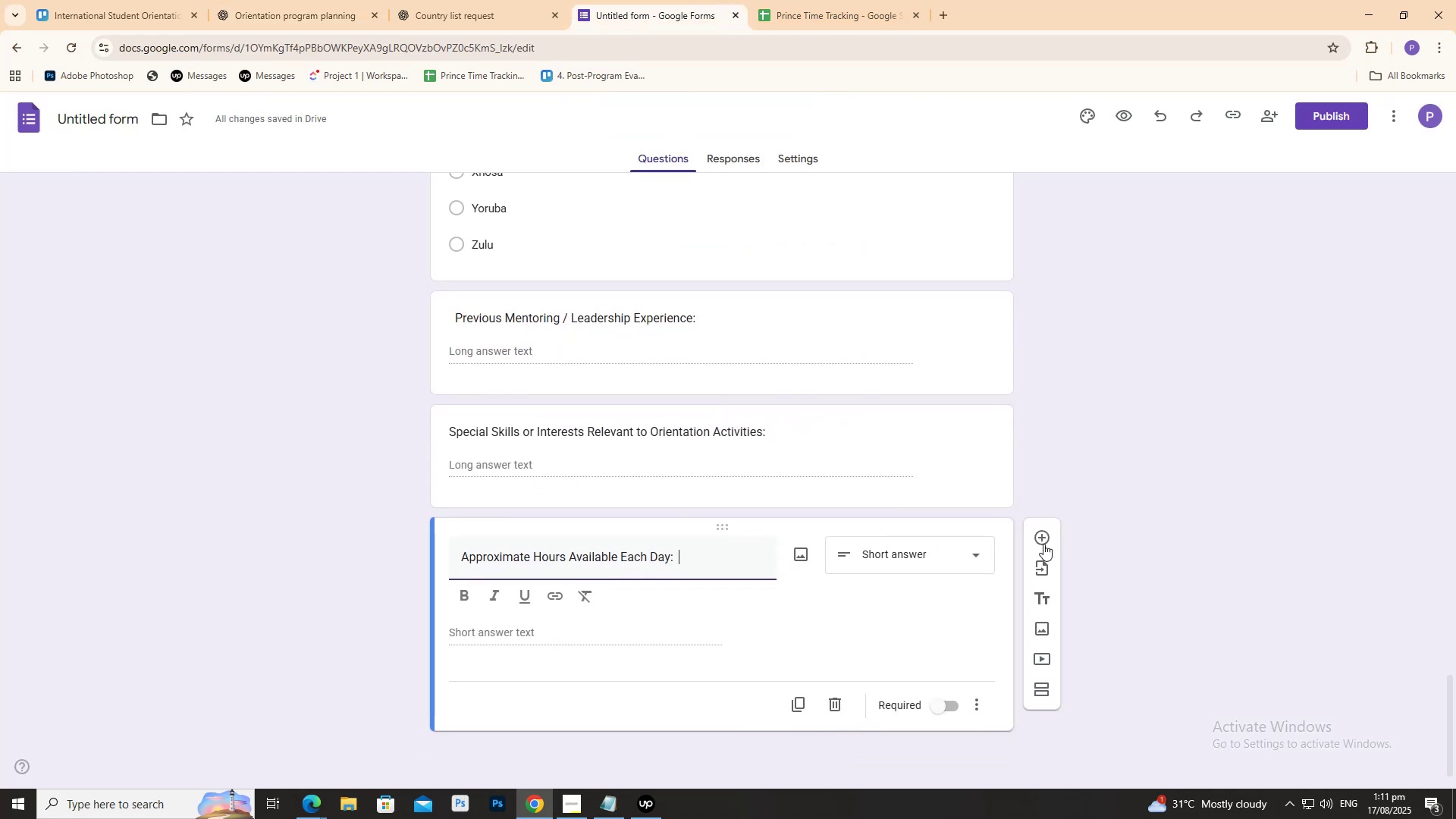 
left_click([1039, 538])
 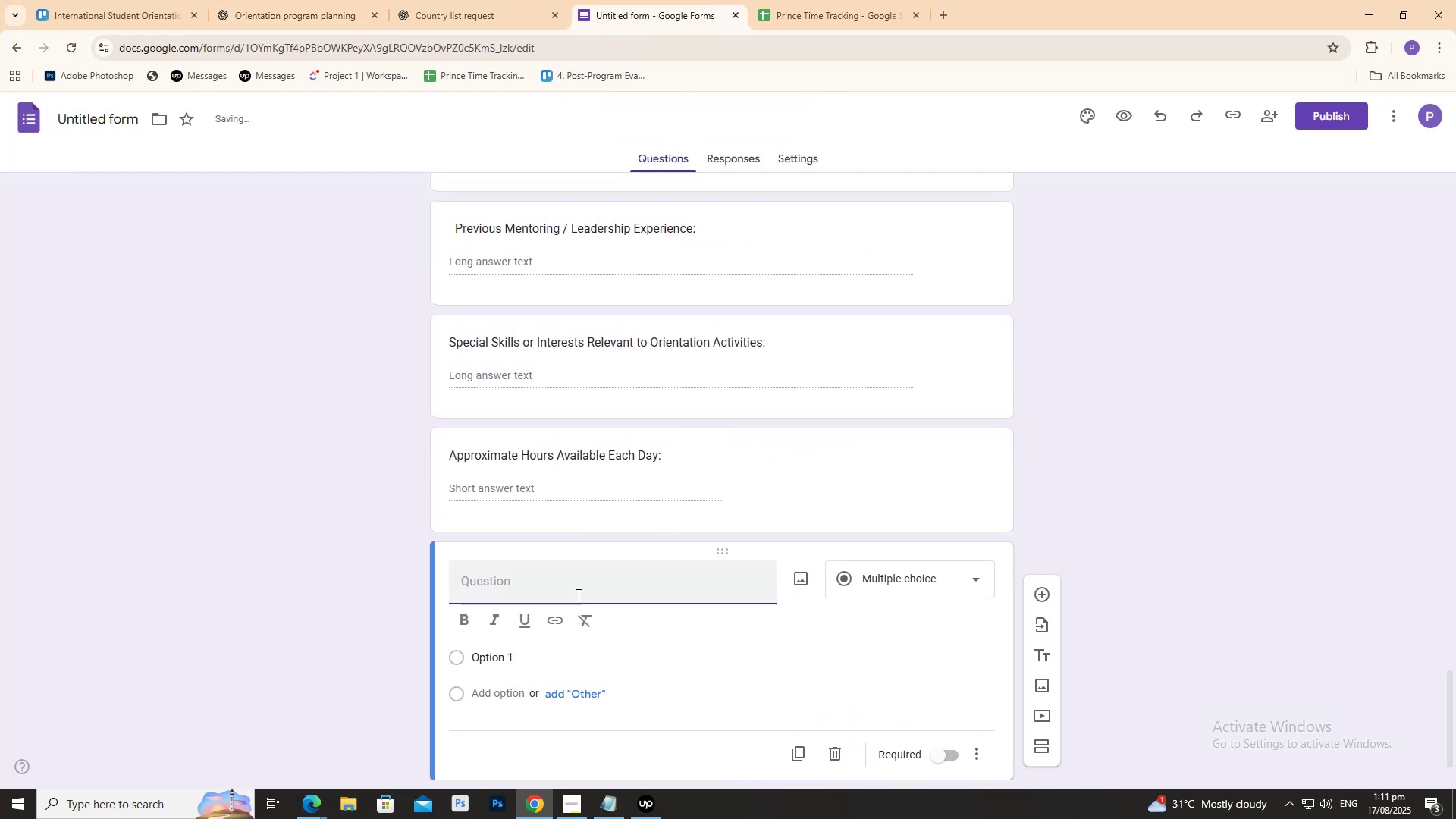 
key(Control+V)
 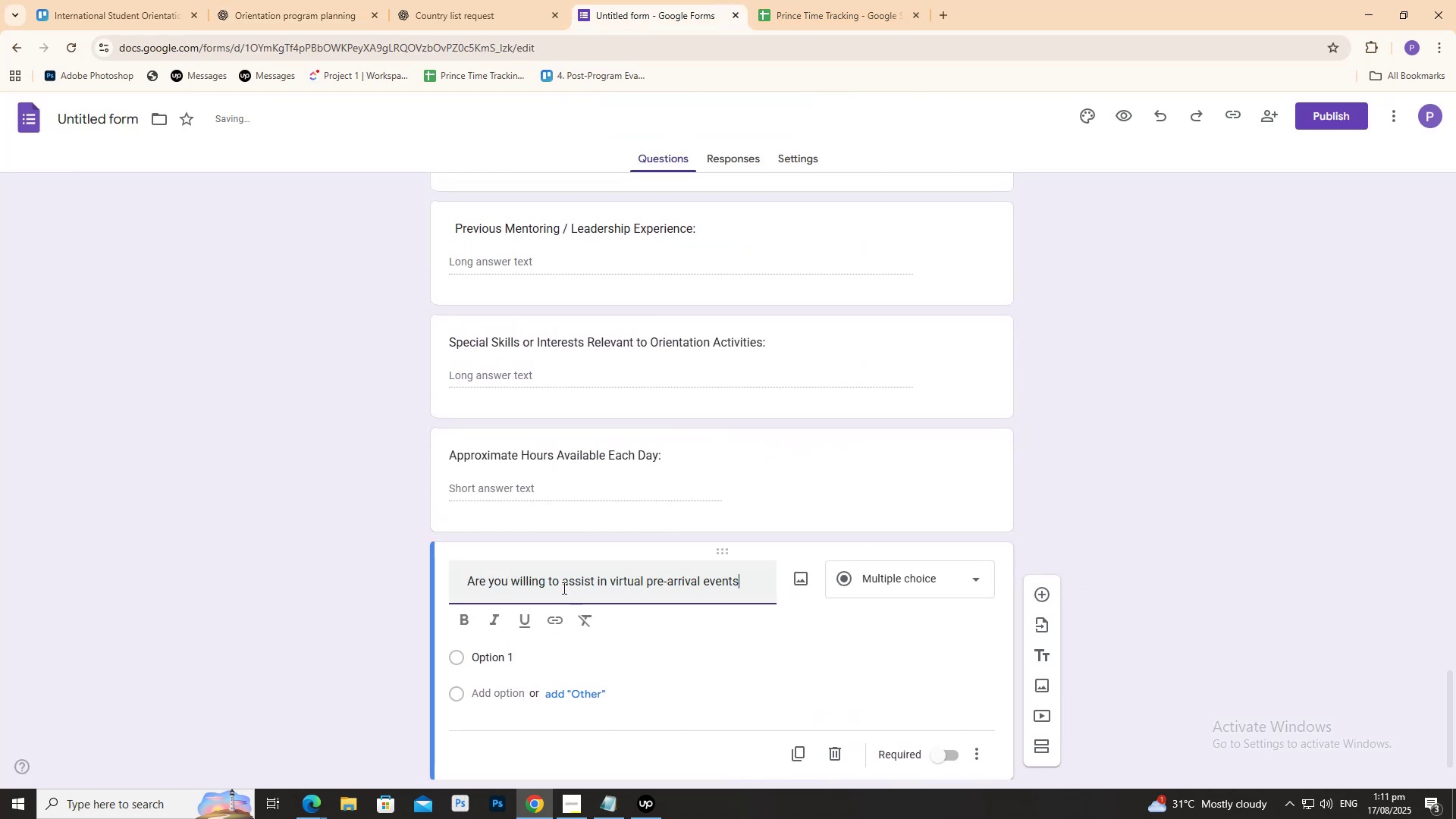 
key(Control+A)
 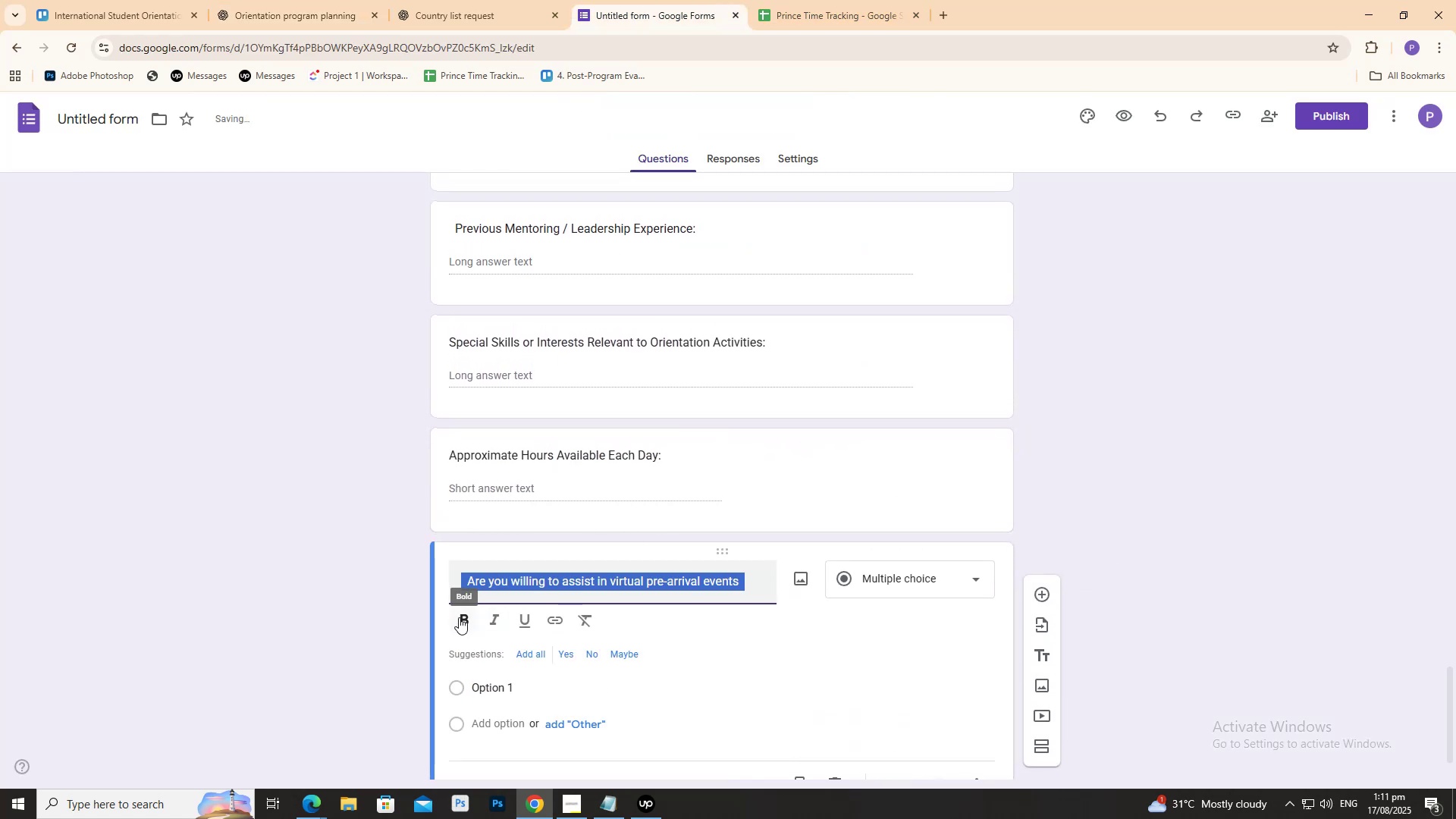 
left_click([459, 617])
 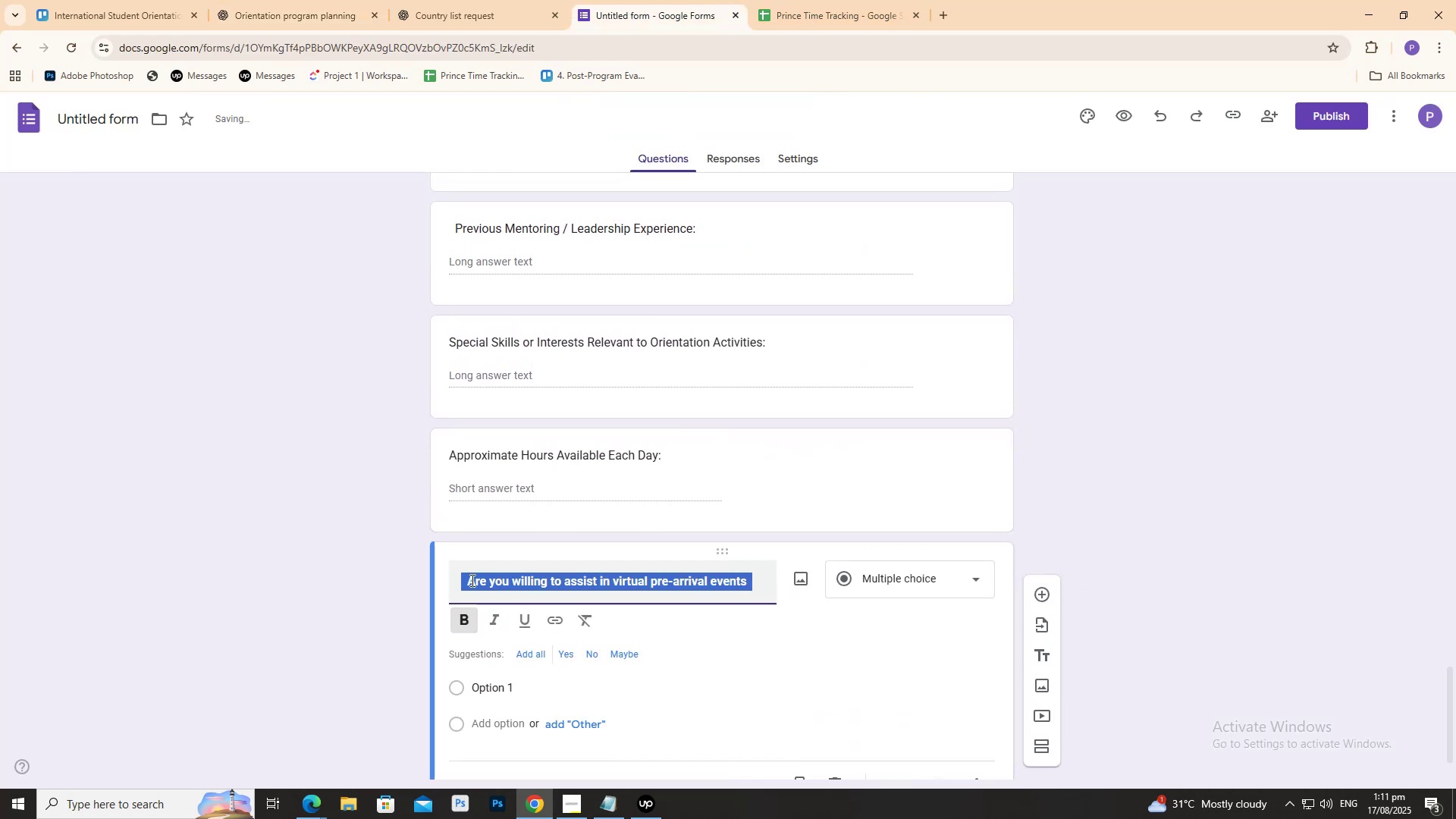 
triple_click([465, 577])
 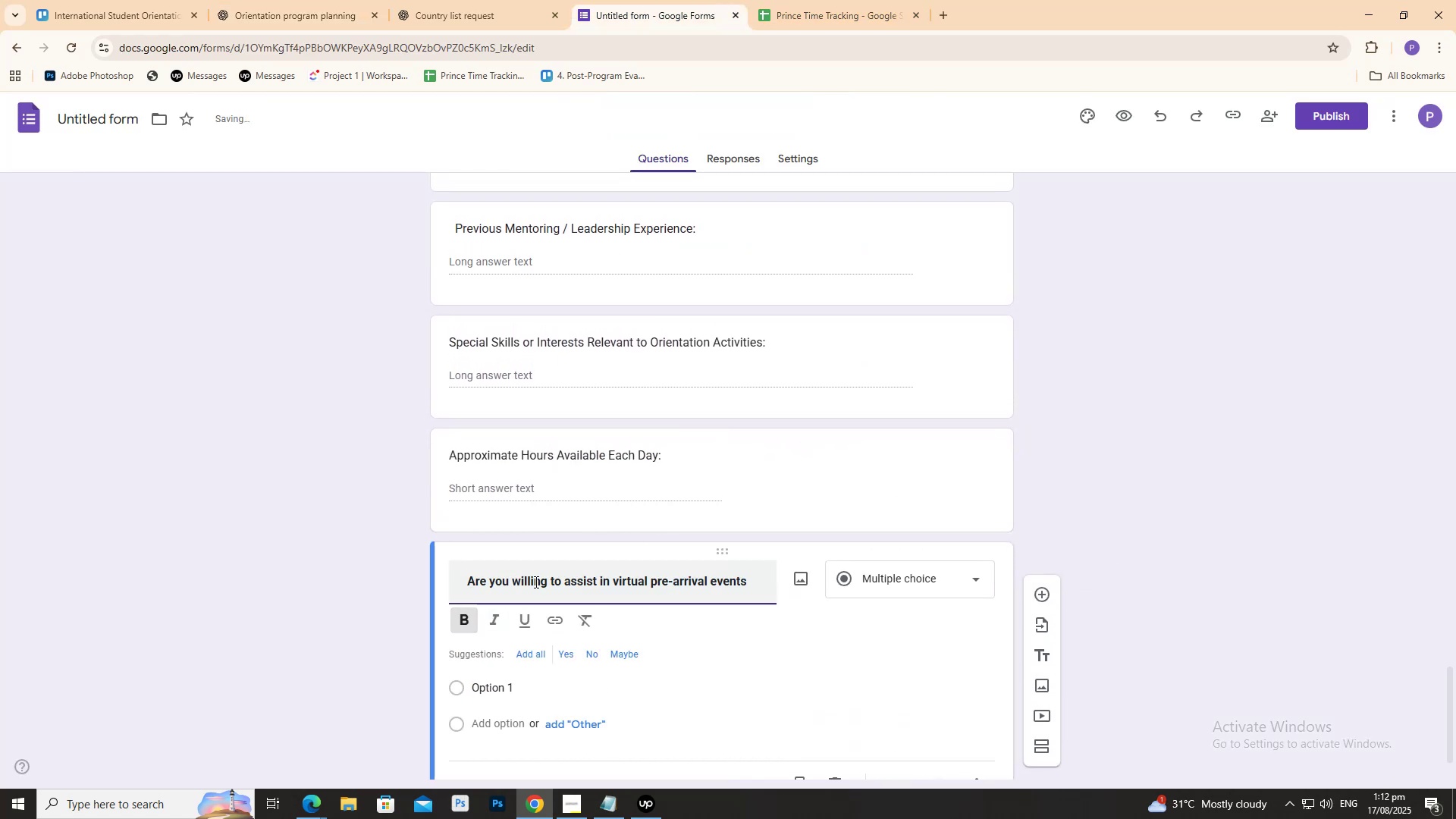 
key(ArrowLeft)
 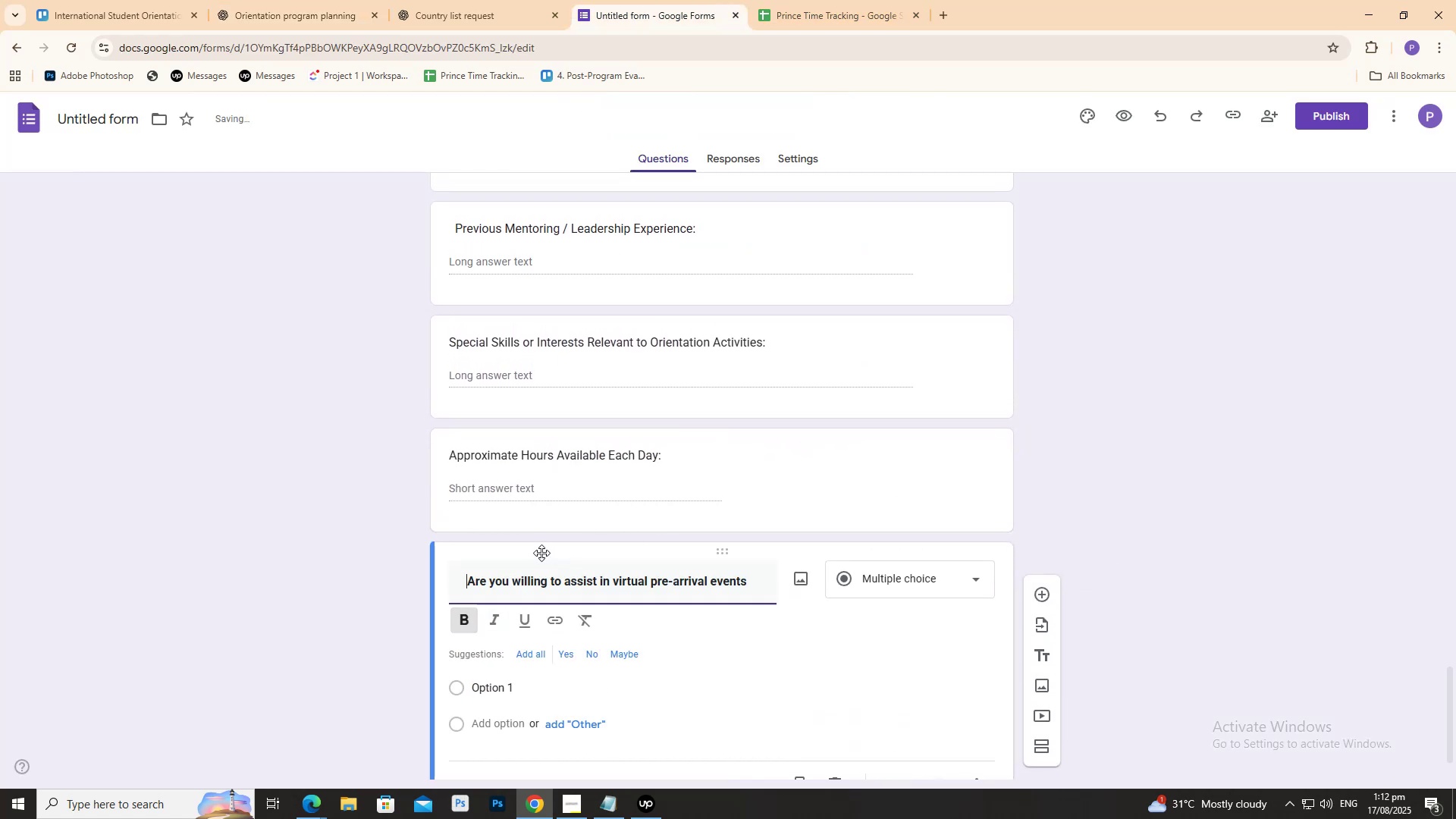 
key(Backspace)
 